 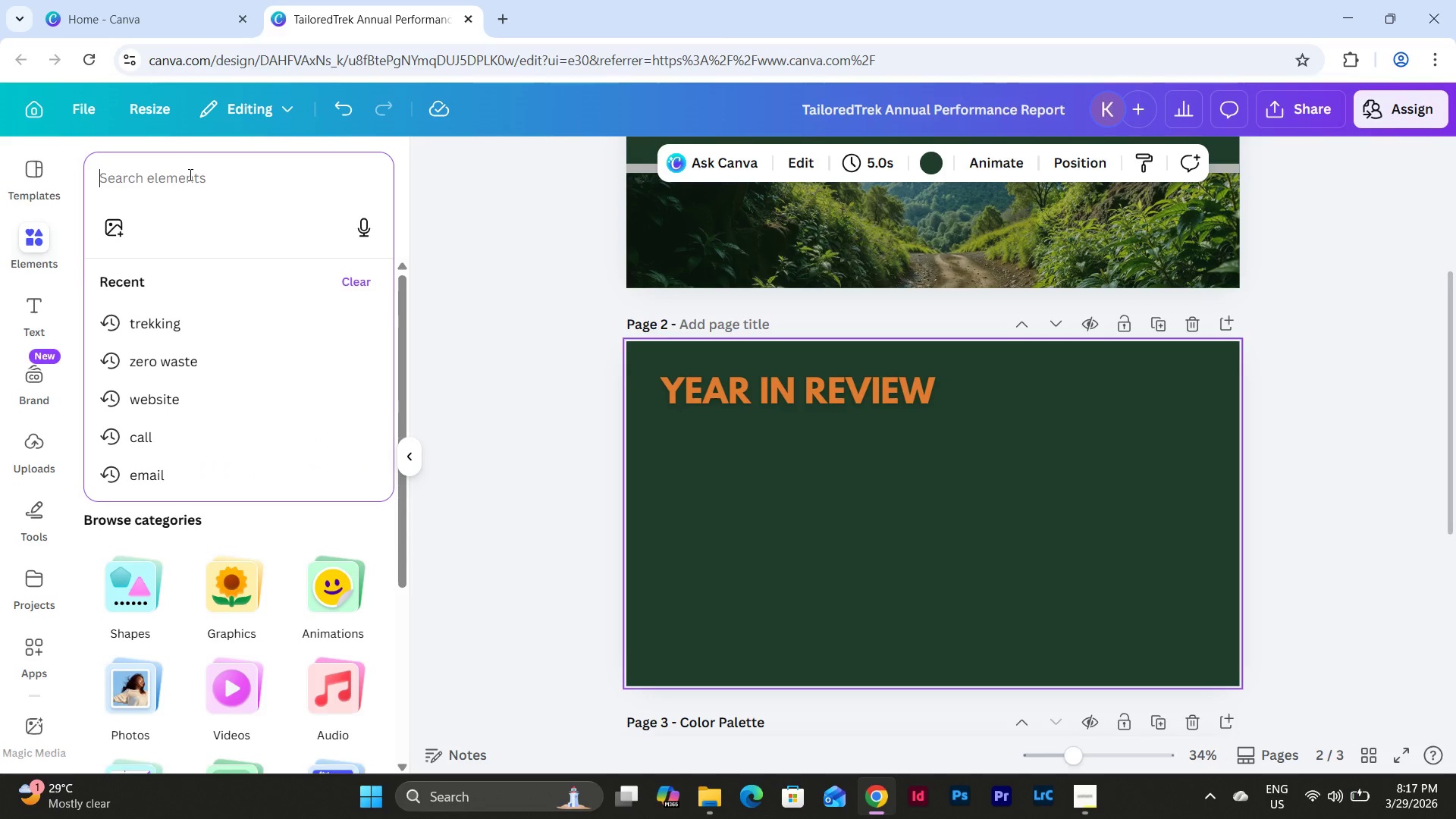 
key(C)
 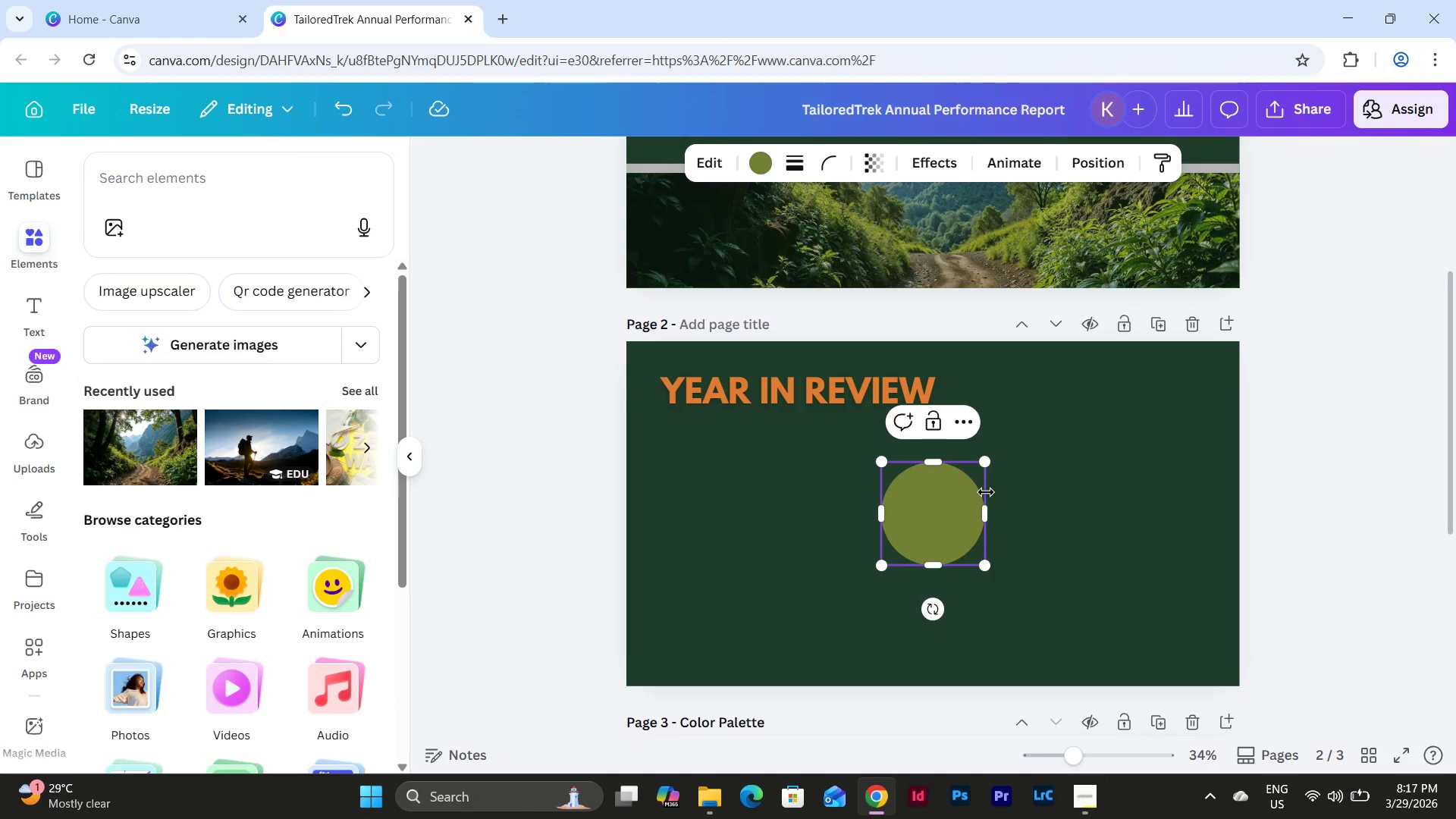 
left_click_drag(start_coordinate=[956, 513], to_coordinate=[875, 513])
 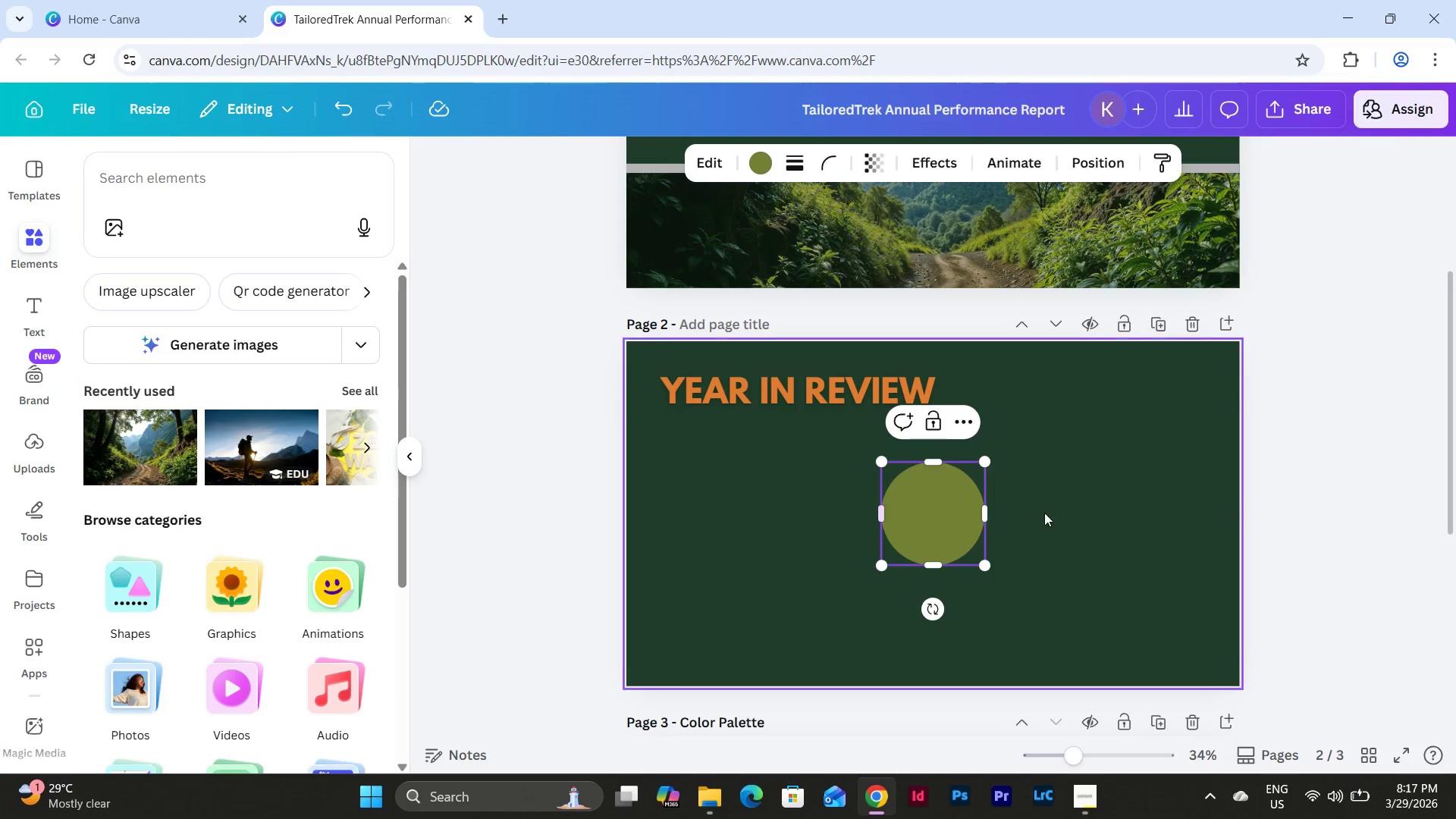 
left_click([1049, 510])
 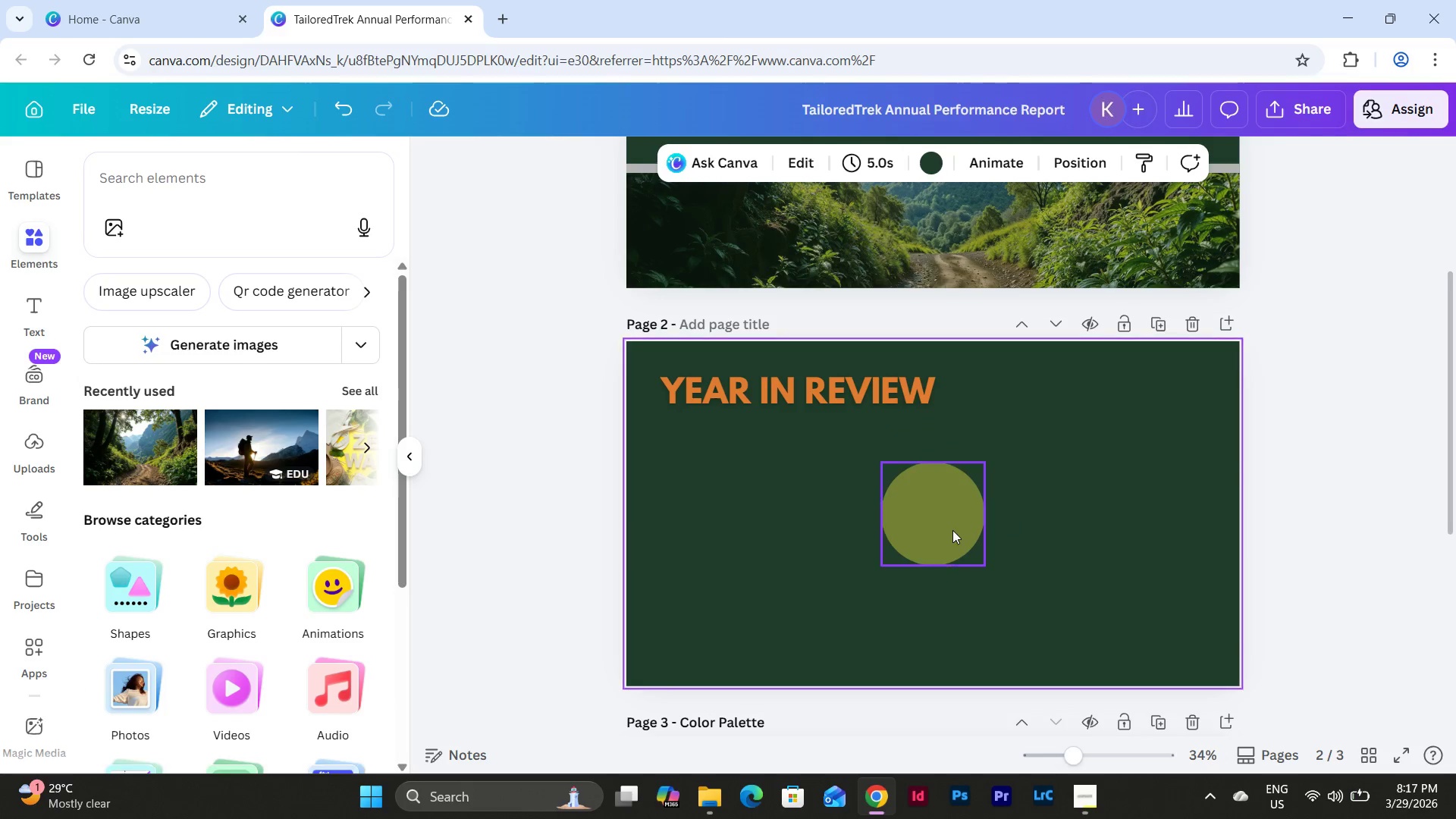 
left_click_drag(start_coordinate=[945, 530], to_coordinate=[754, 498])
 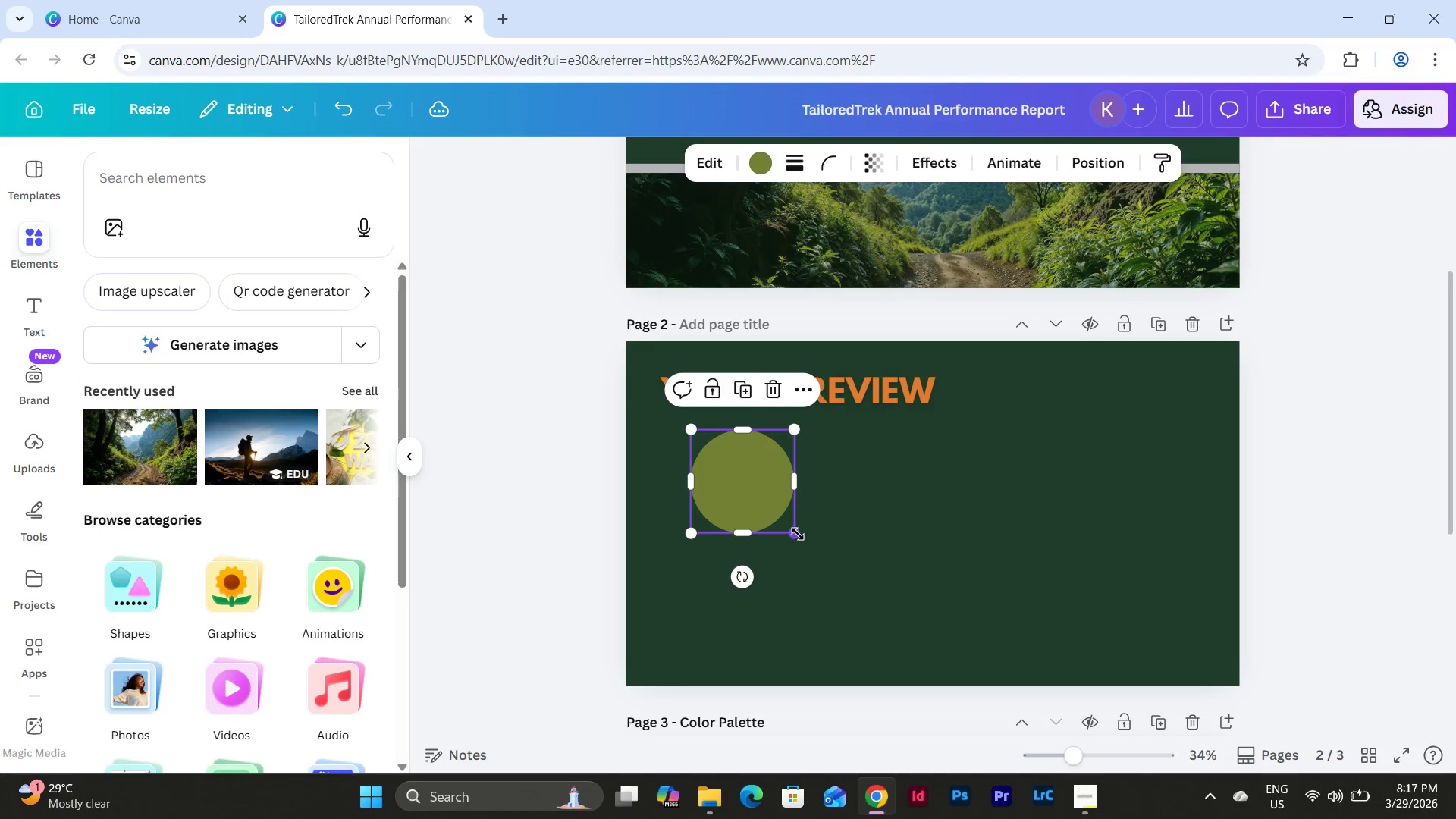 
left_click_drag(start_coordinate=[795, 532], to_coordinate=[721, 438])
 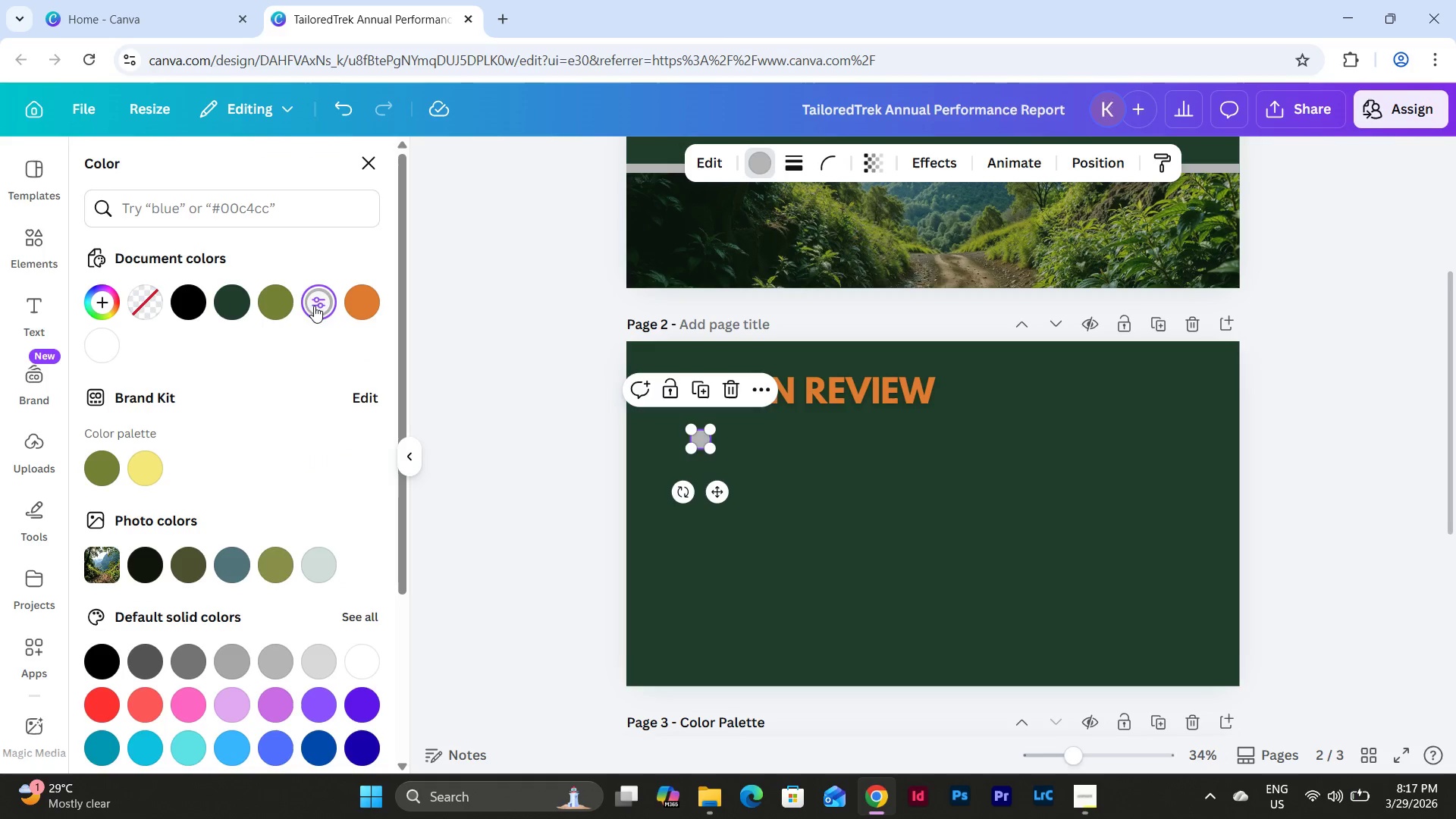 
double_click([554, 446])
 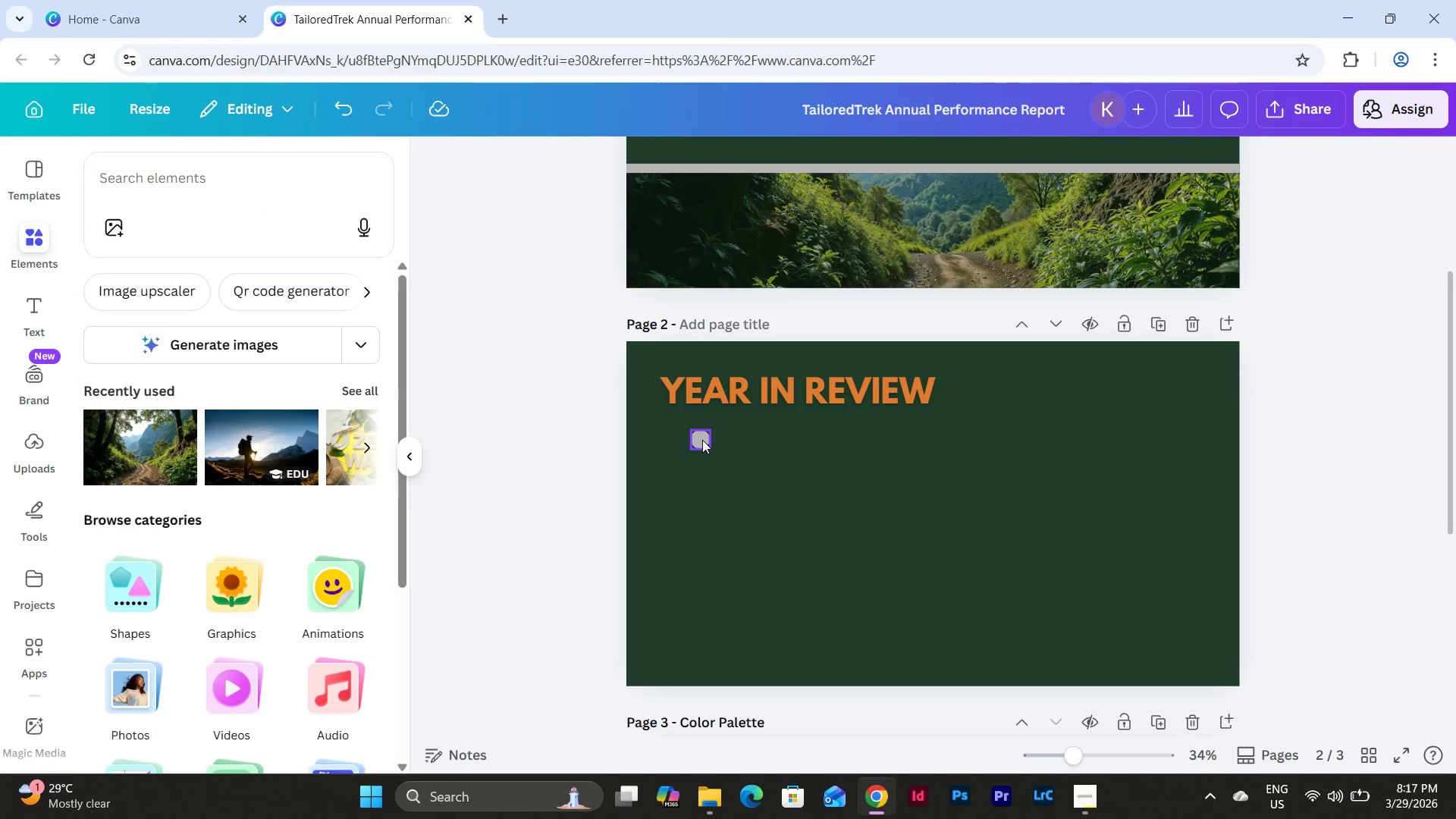 
left_click([894, 457])
 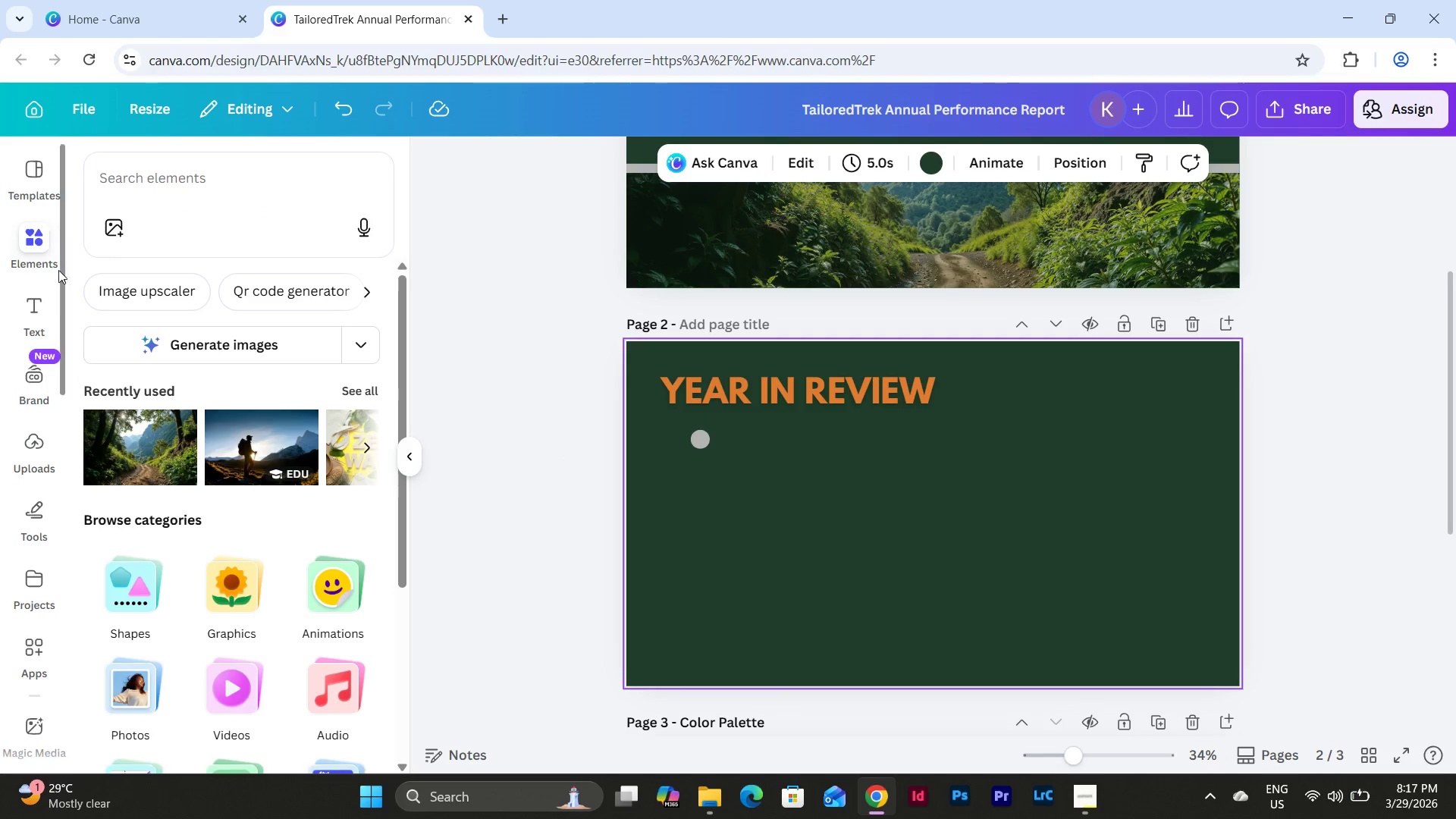 
left_click([43, 305])
 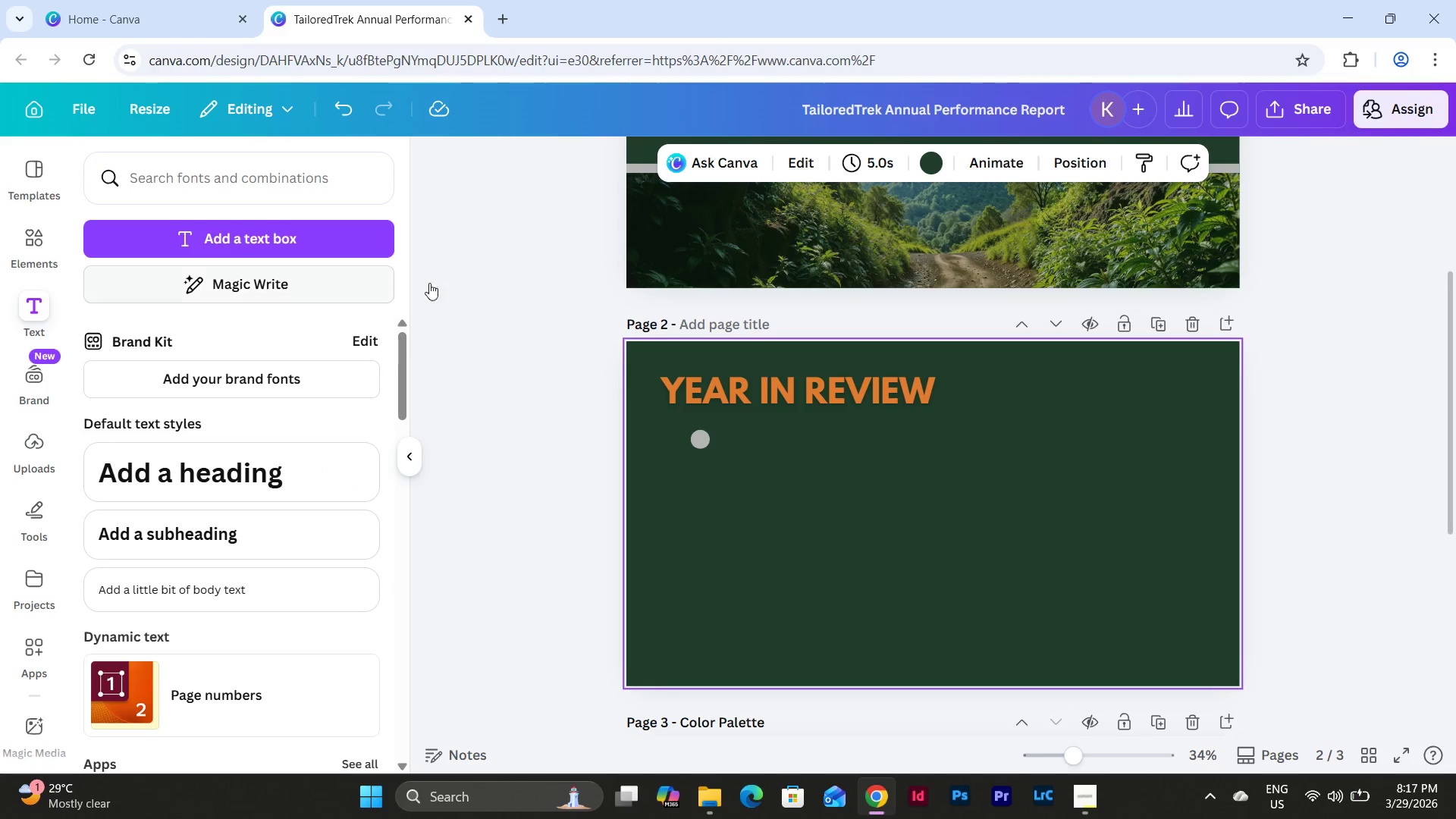 
scroll: coordinate [959, 410], scroll_direction: up, amount: 15.0
 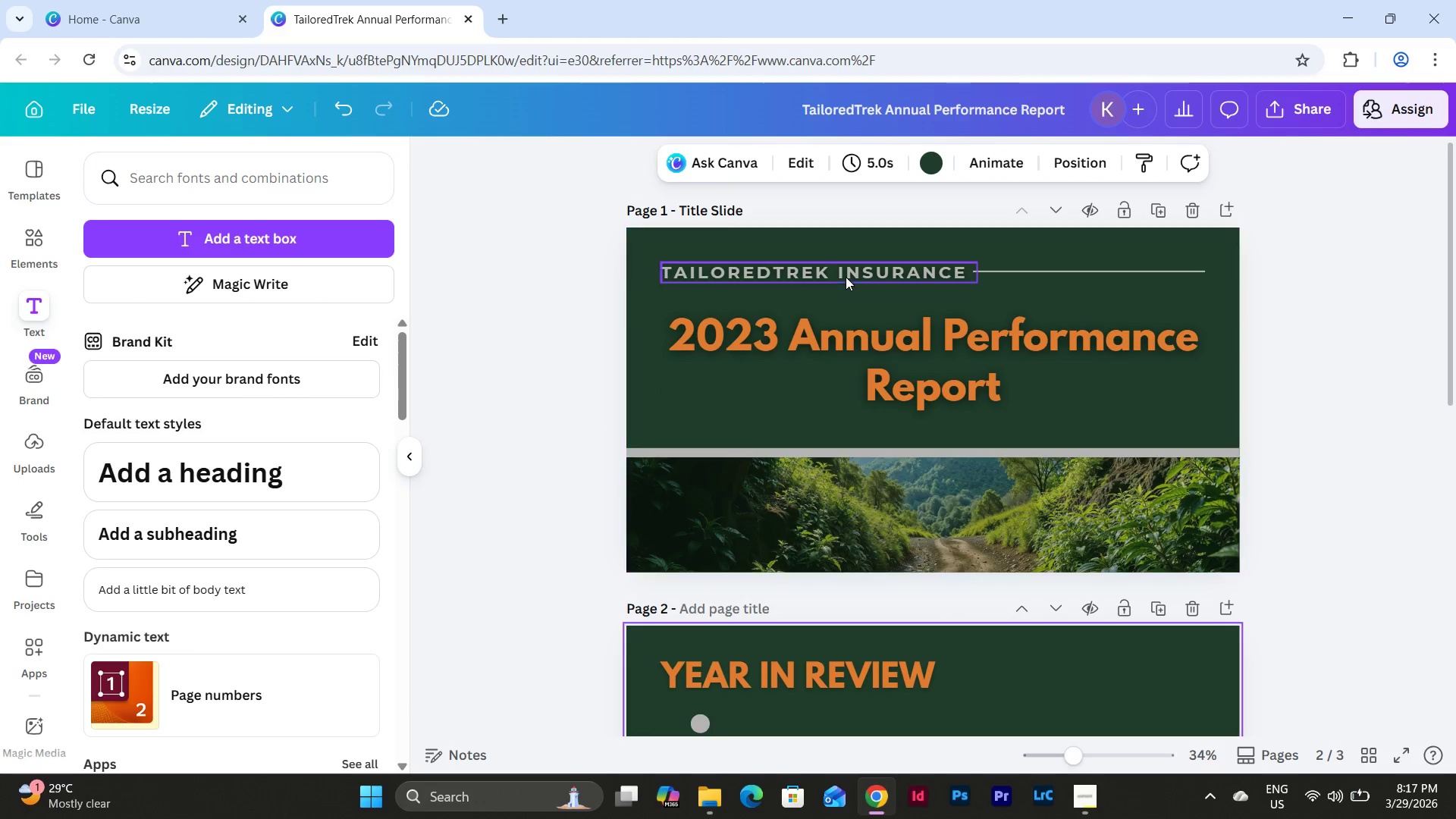 
left_click([844, 275])
 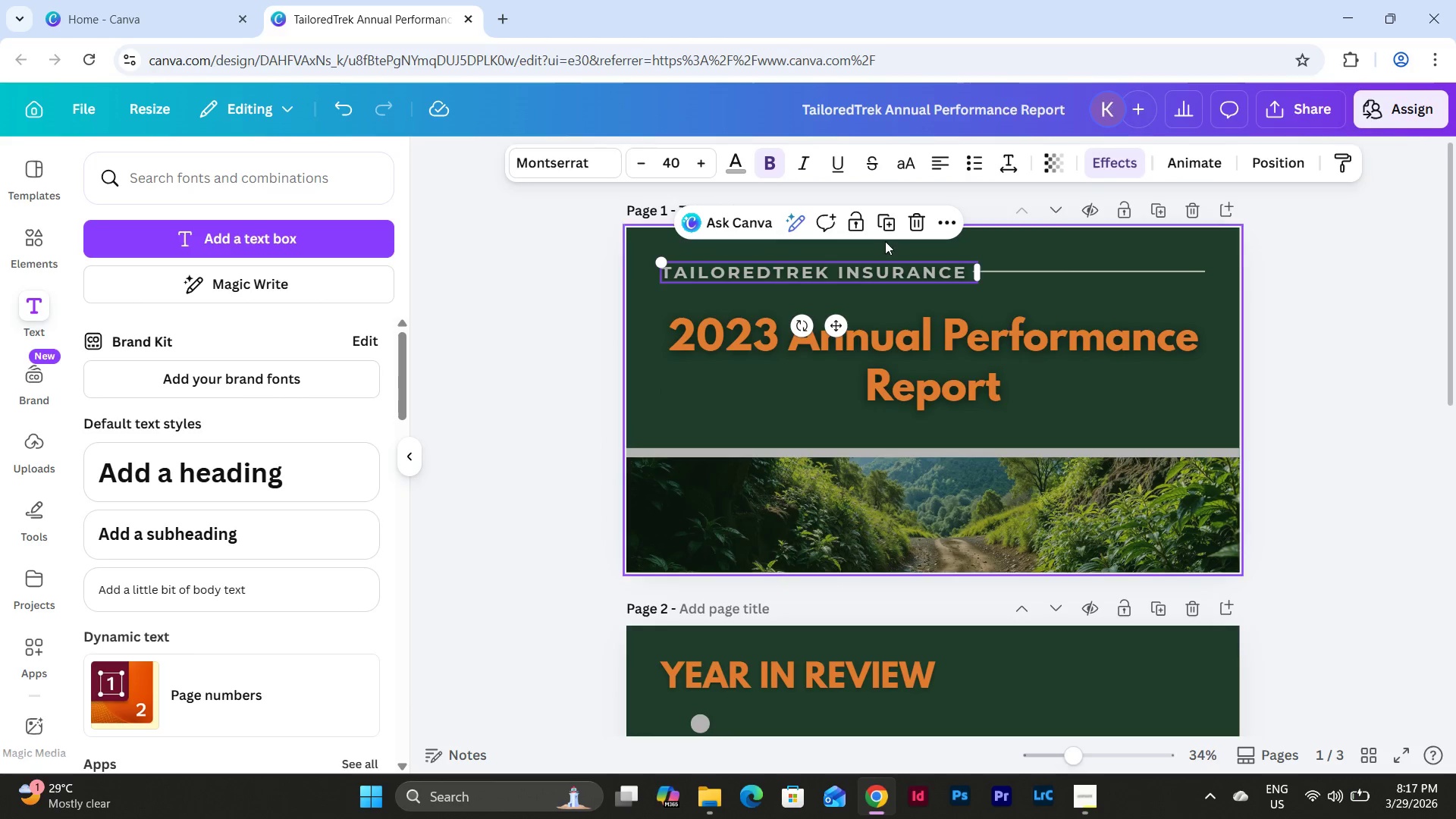 
left_click([885, 223])
 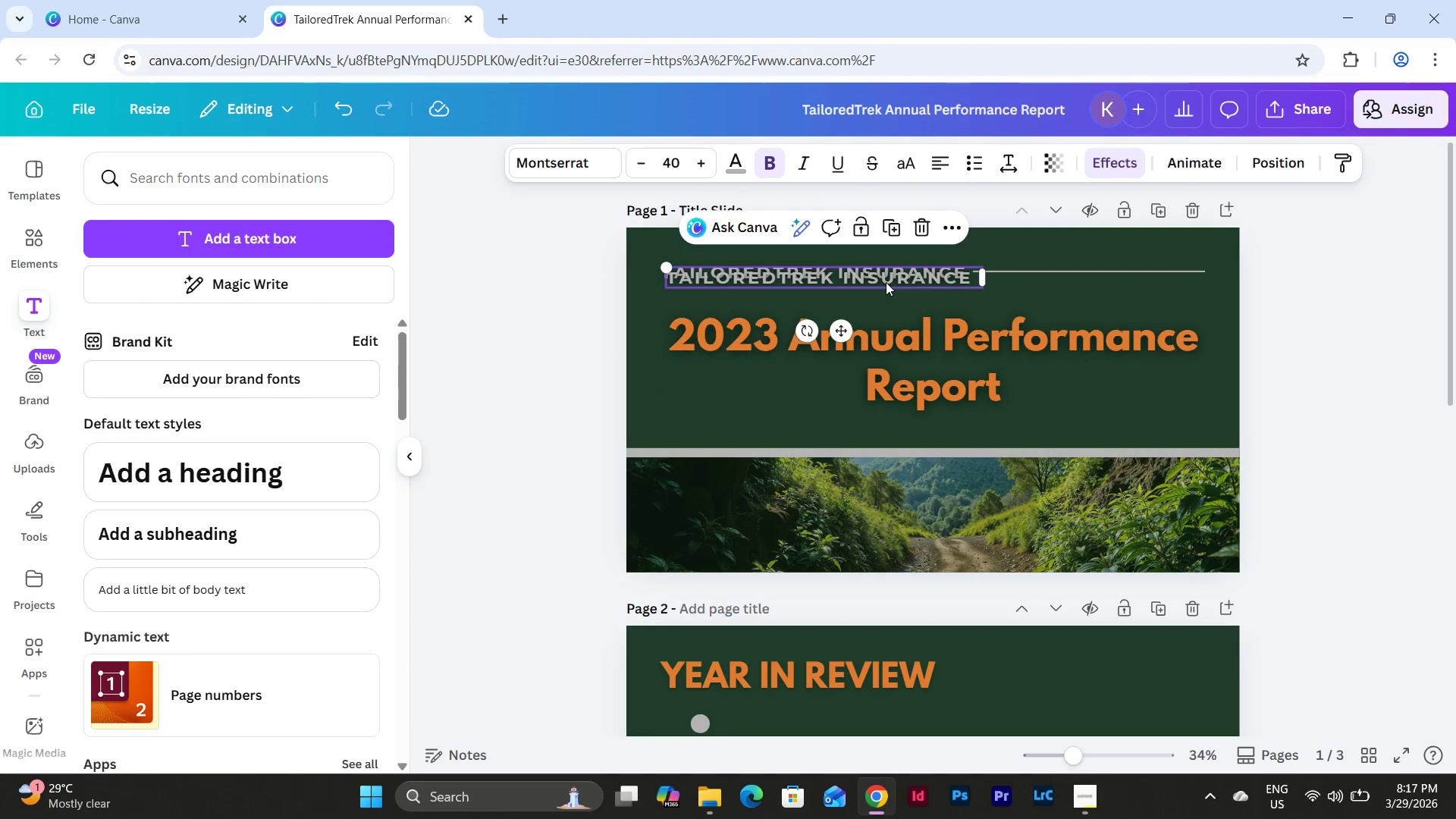 
left_click_drag(start_coordinate=[885, 282], to_coordinate=[940, 443])
 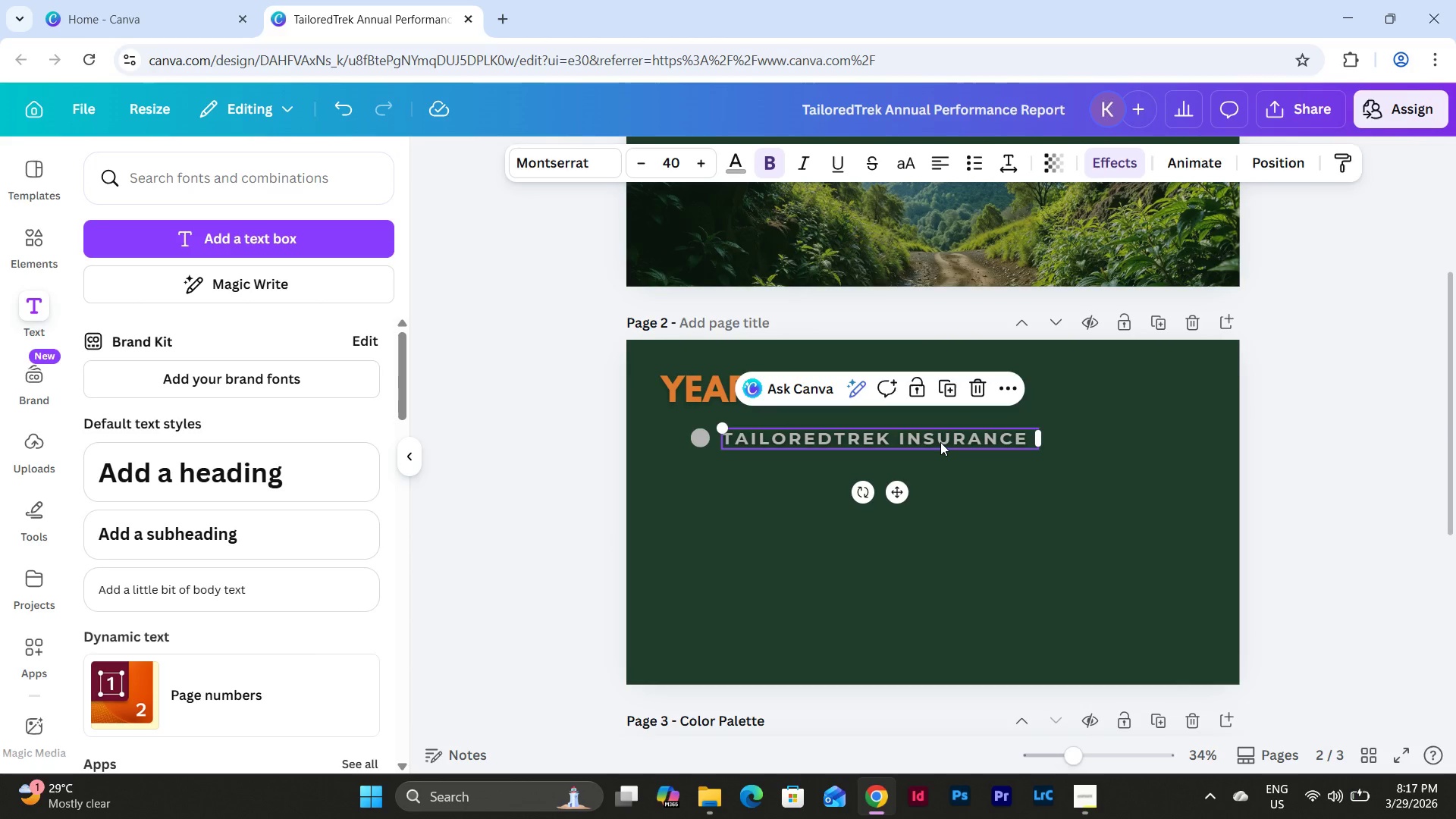 
scroll: coordinate [907, 410], scroll_direction: down, amount: 2.0
 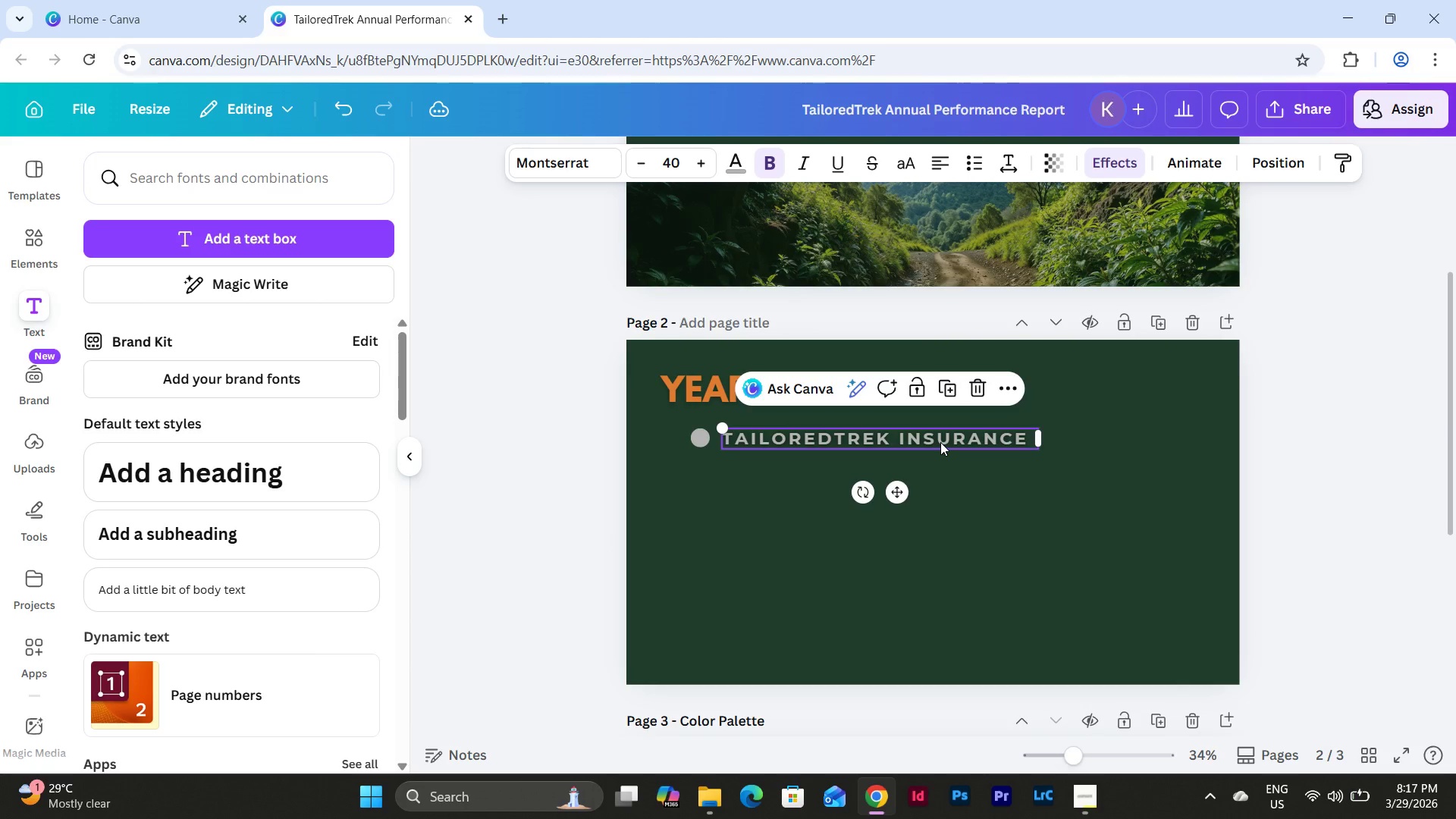 
left_click([940, 442])
 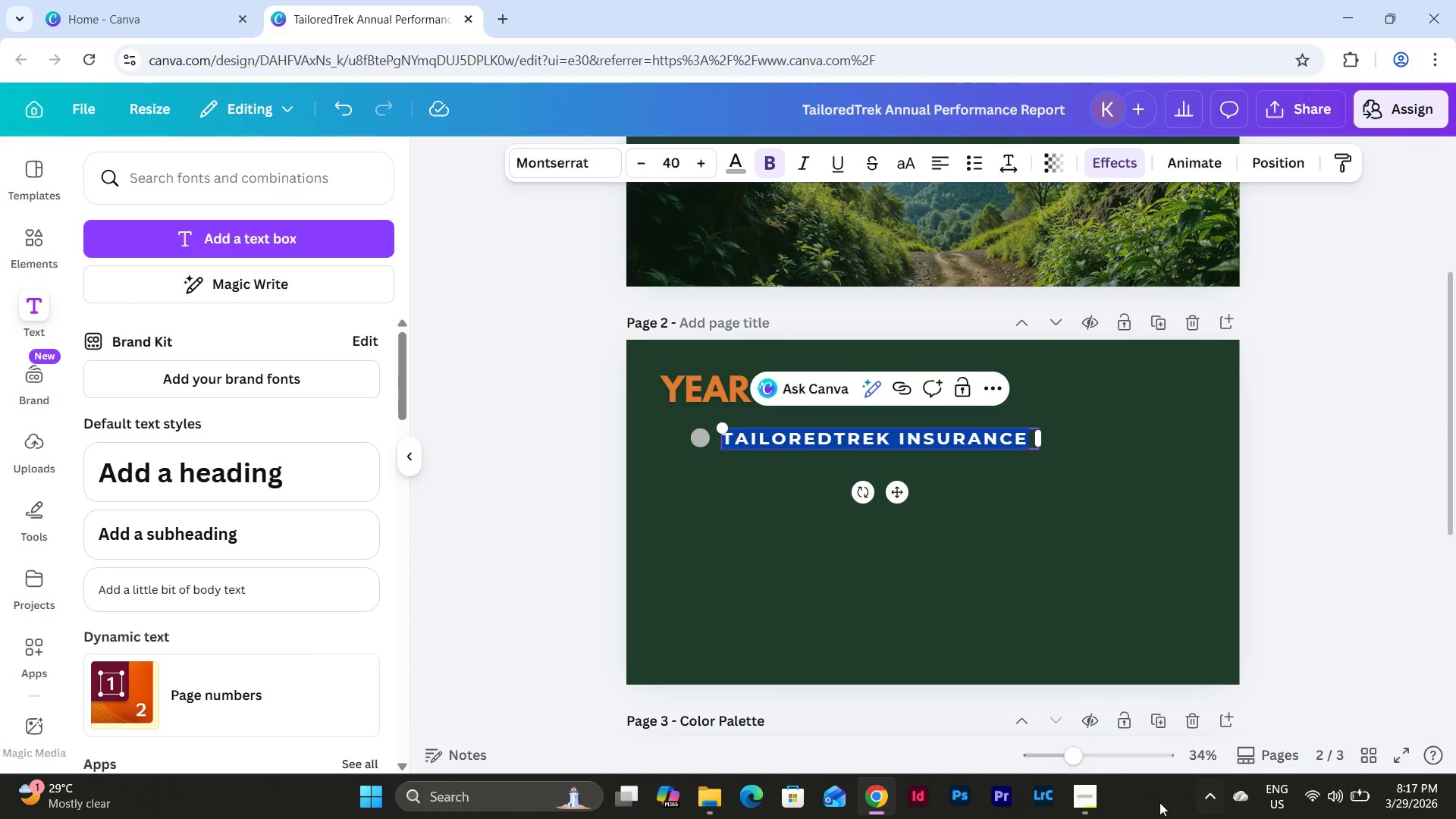 
left_click_drag(start_coordinate=[1077, 755], to_coordinate=[1092, 758])
 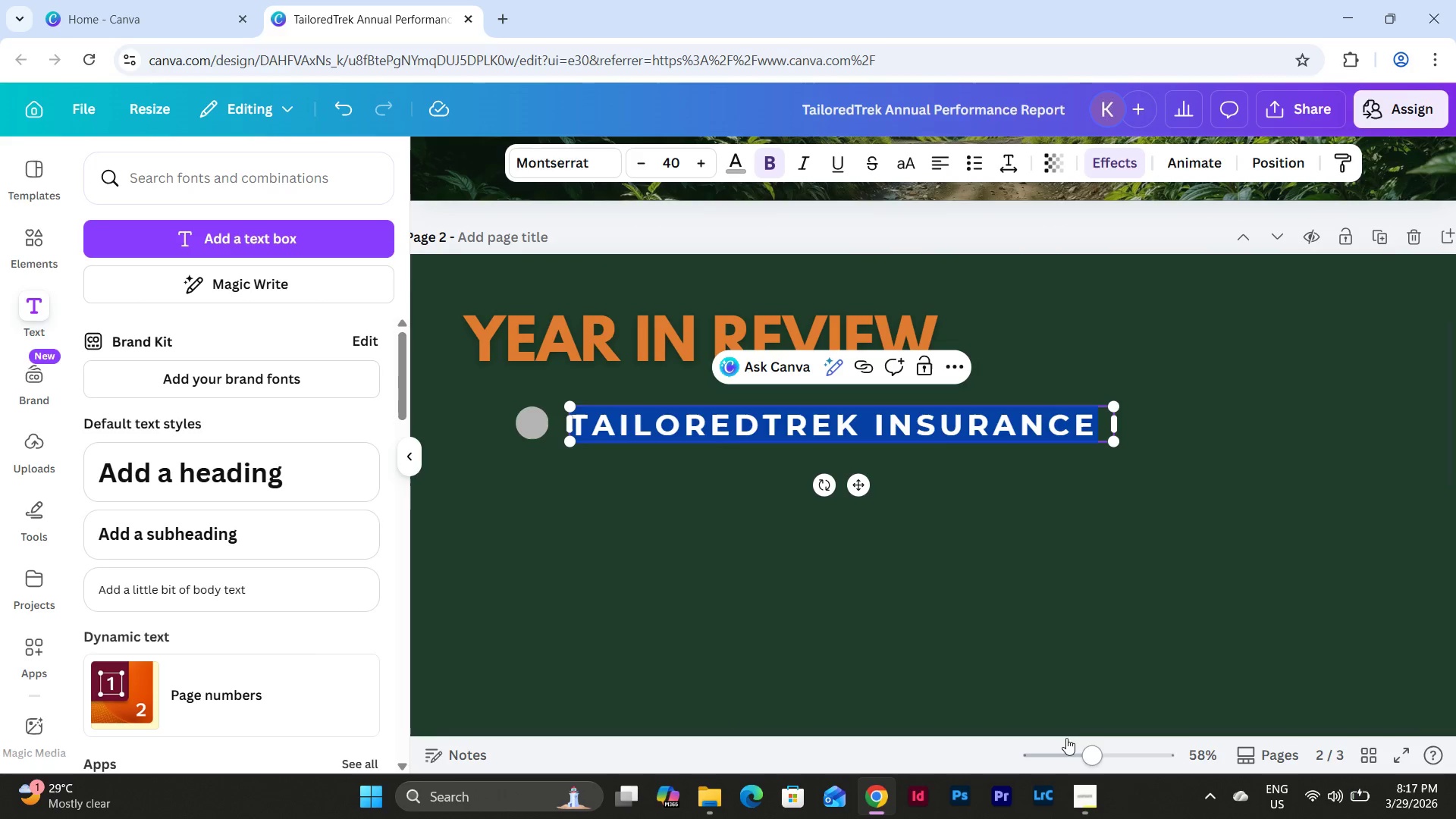 
left_click_drag(start_coordinate=[1062, 733], to_coordinate=[925, 736])
 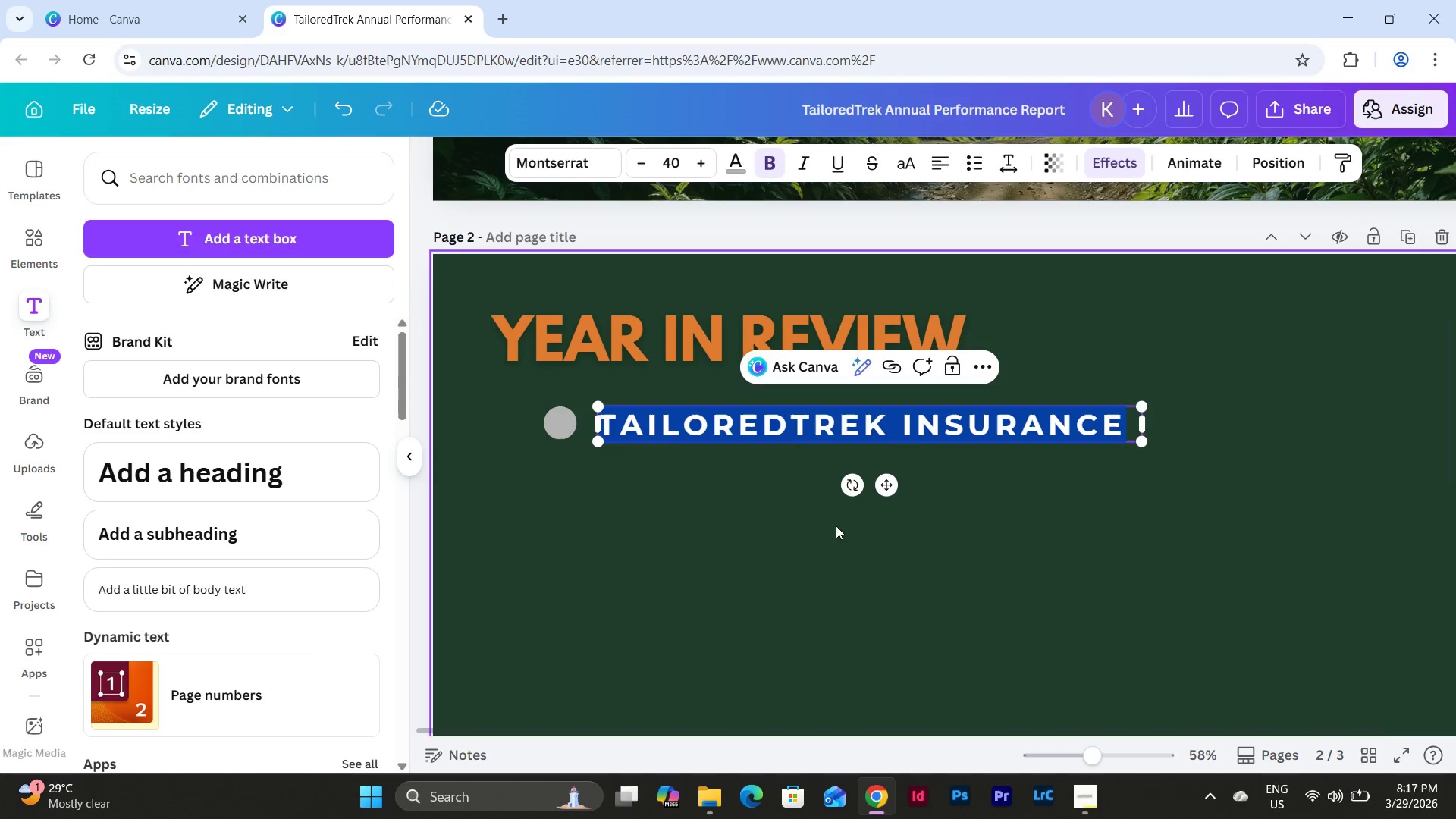 
left_click([807, 573])
 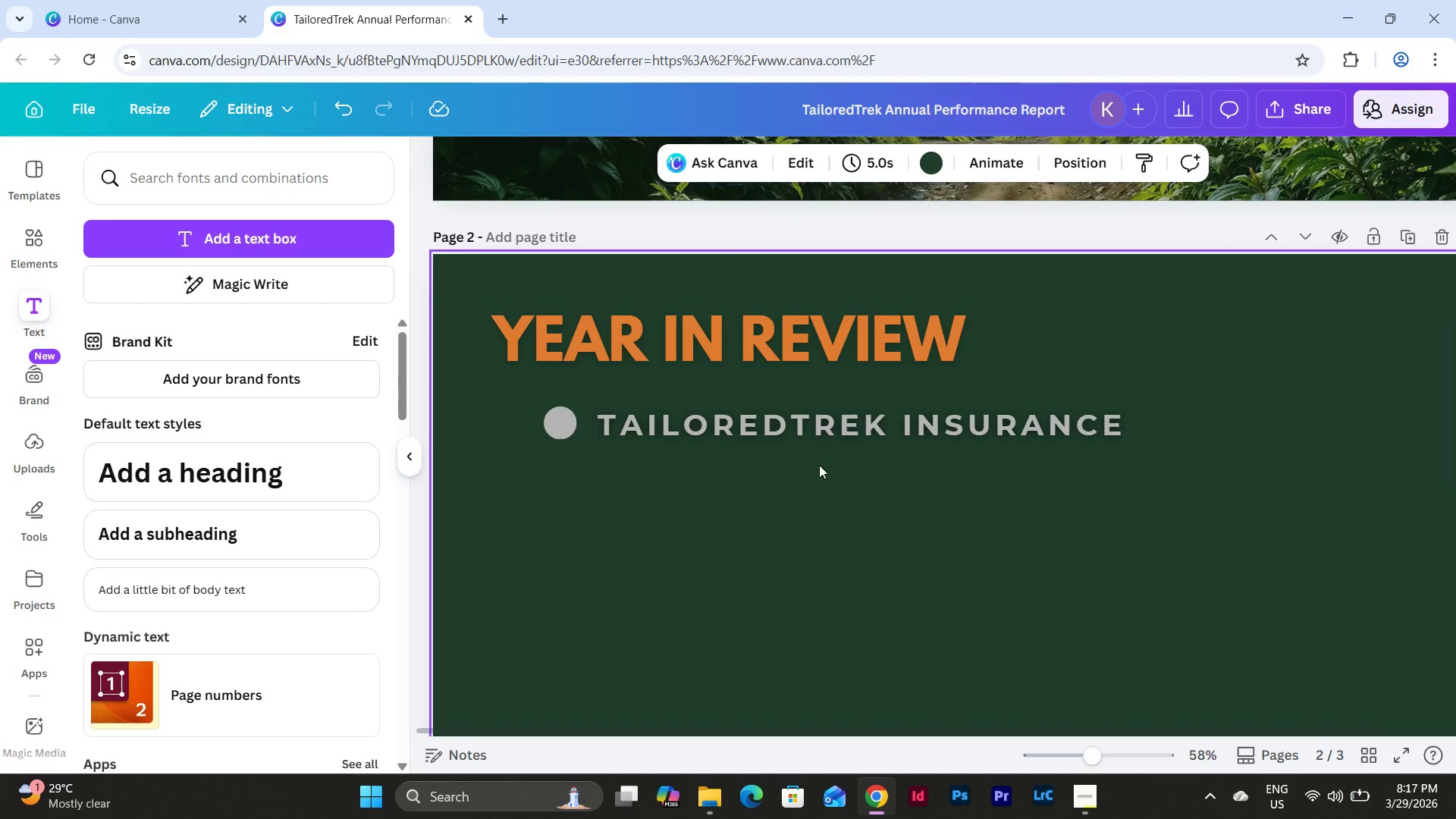 
left_click([817, 423])
 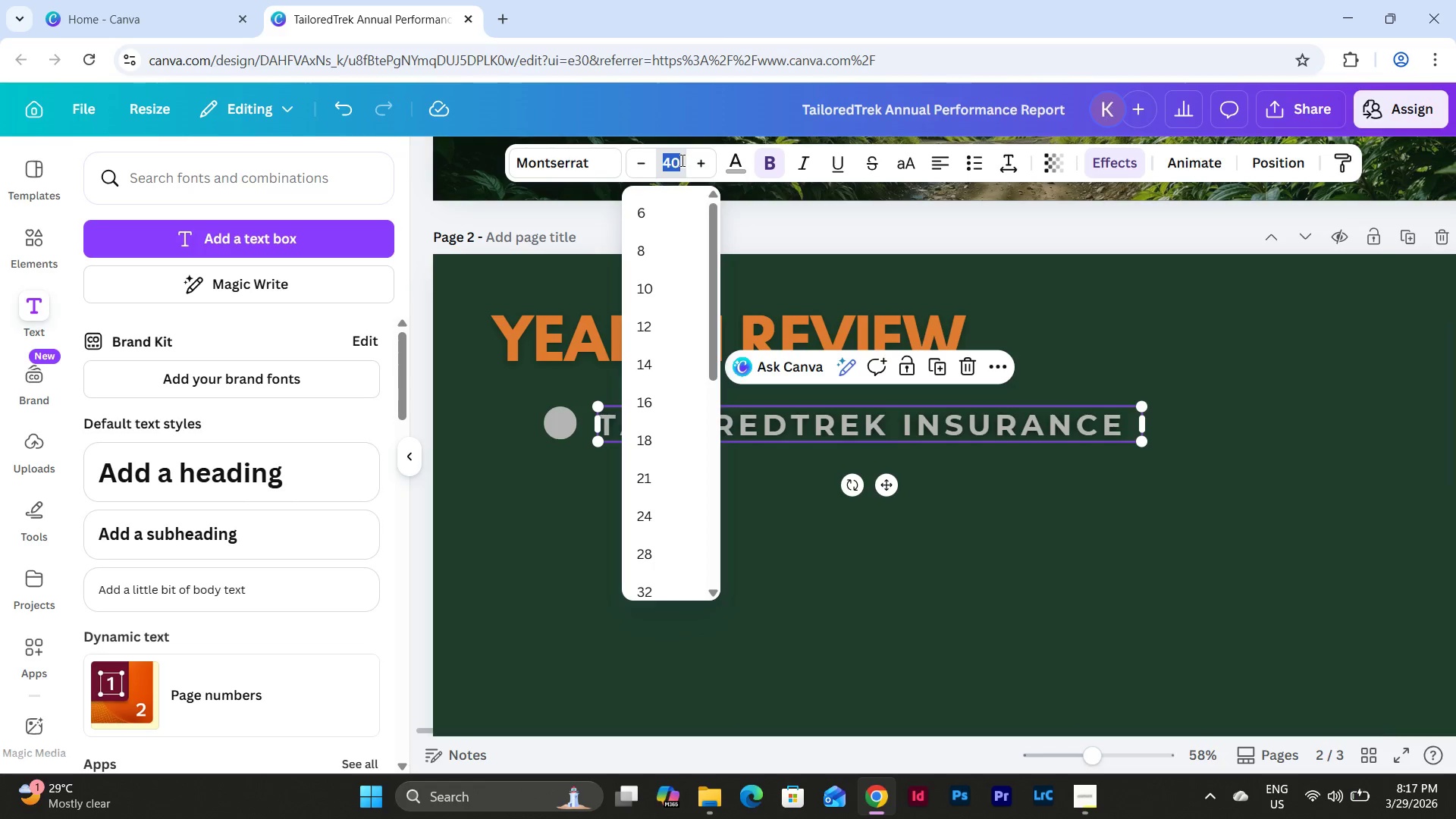 
key(Numpad4)
 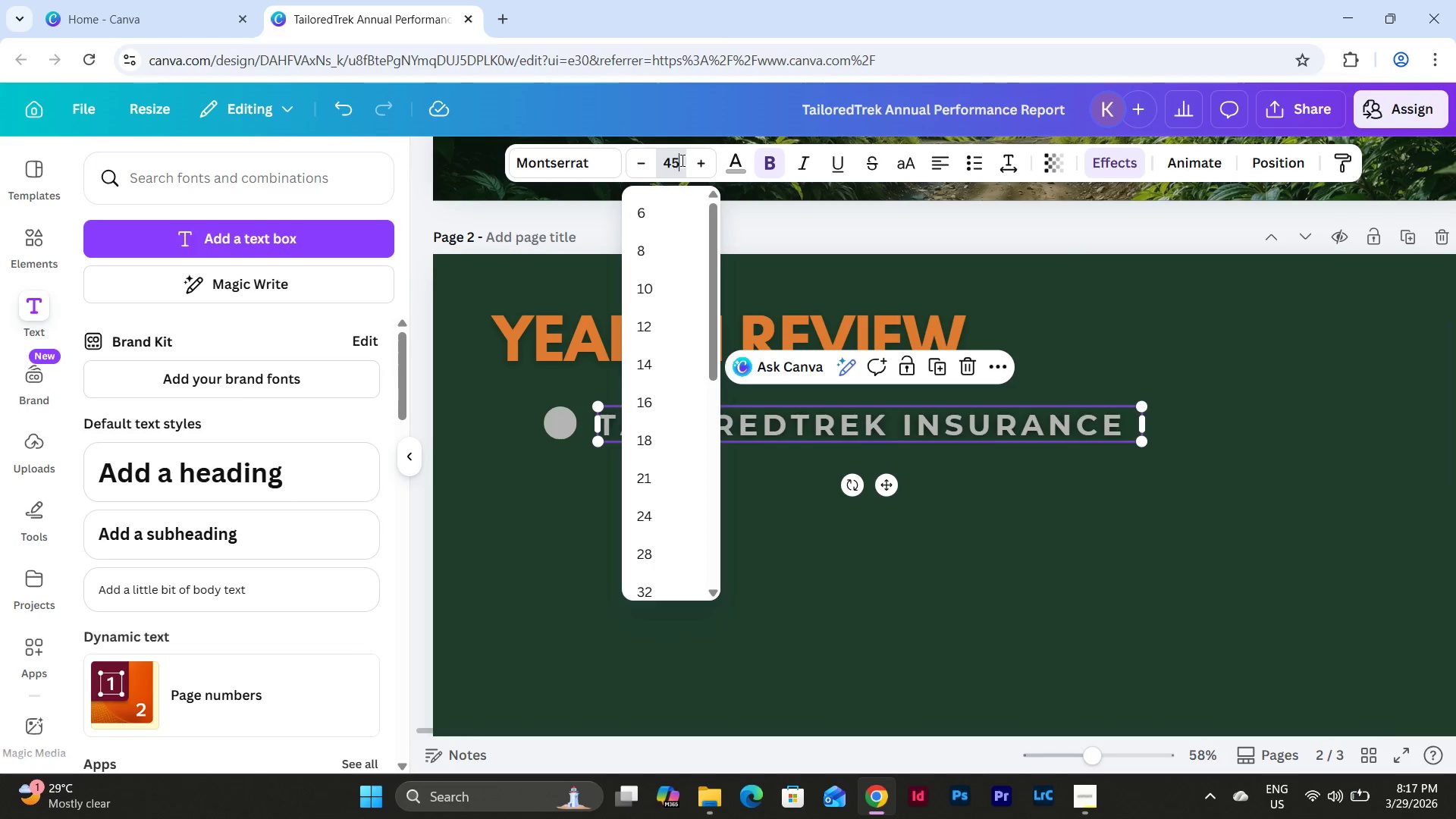 
key(Numpad5)
 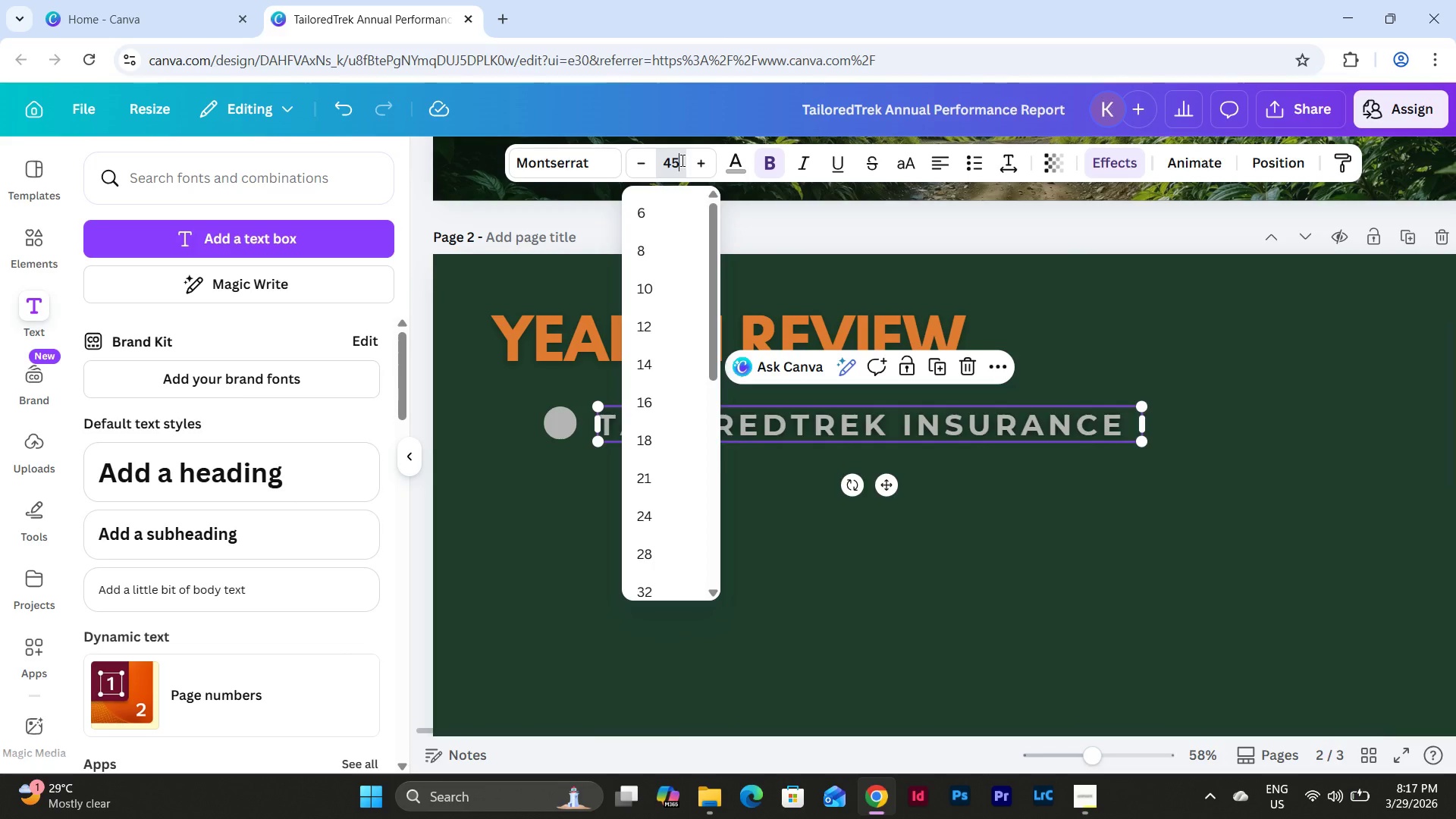 
key(NumpadEnter)
 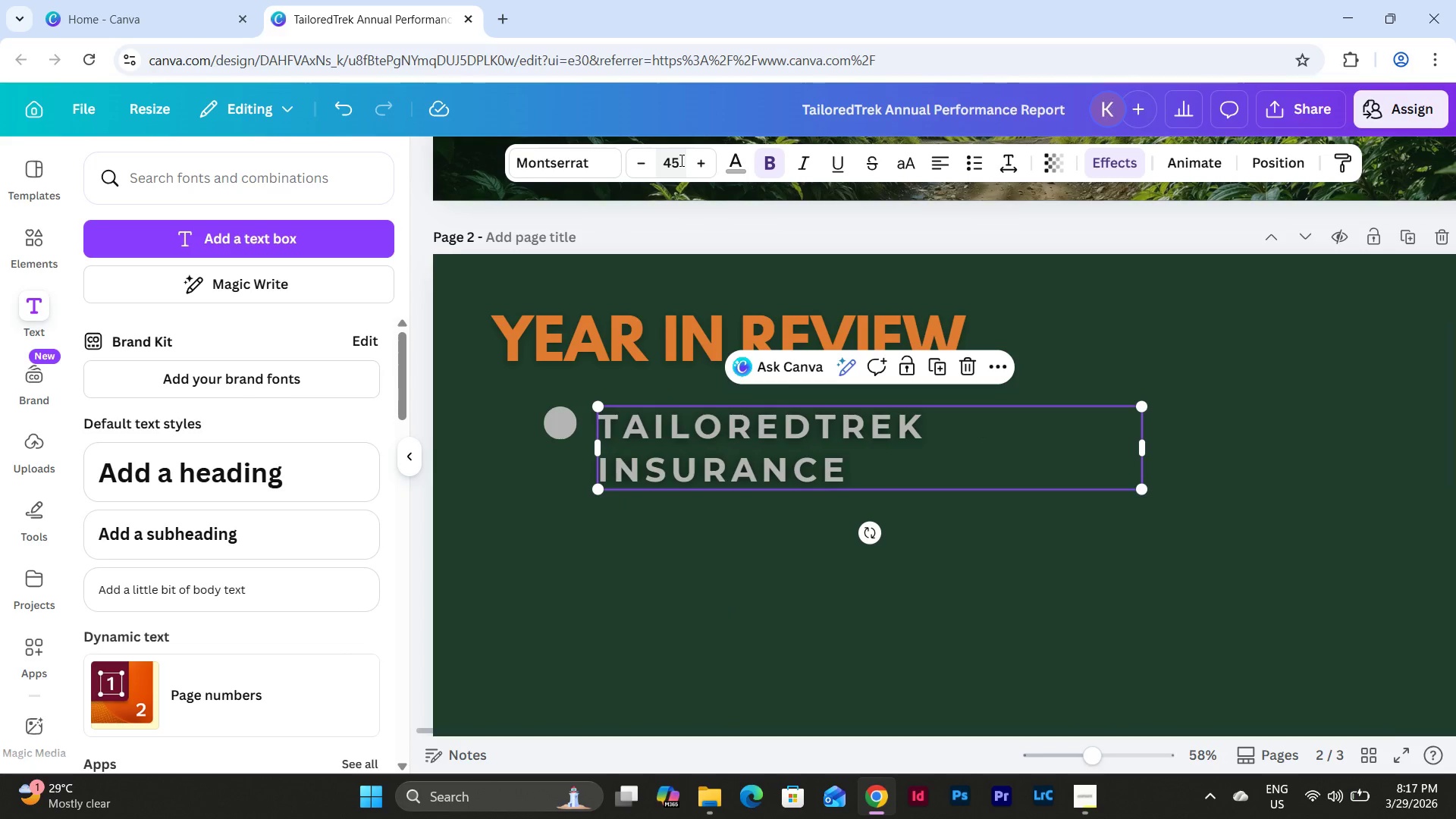 
scroll: coordinate [599, 177], scroll_direction: up, amount: 1.0
 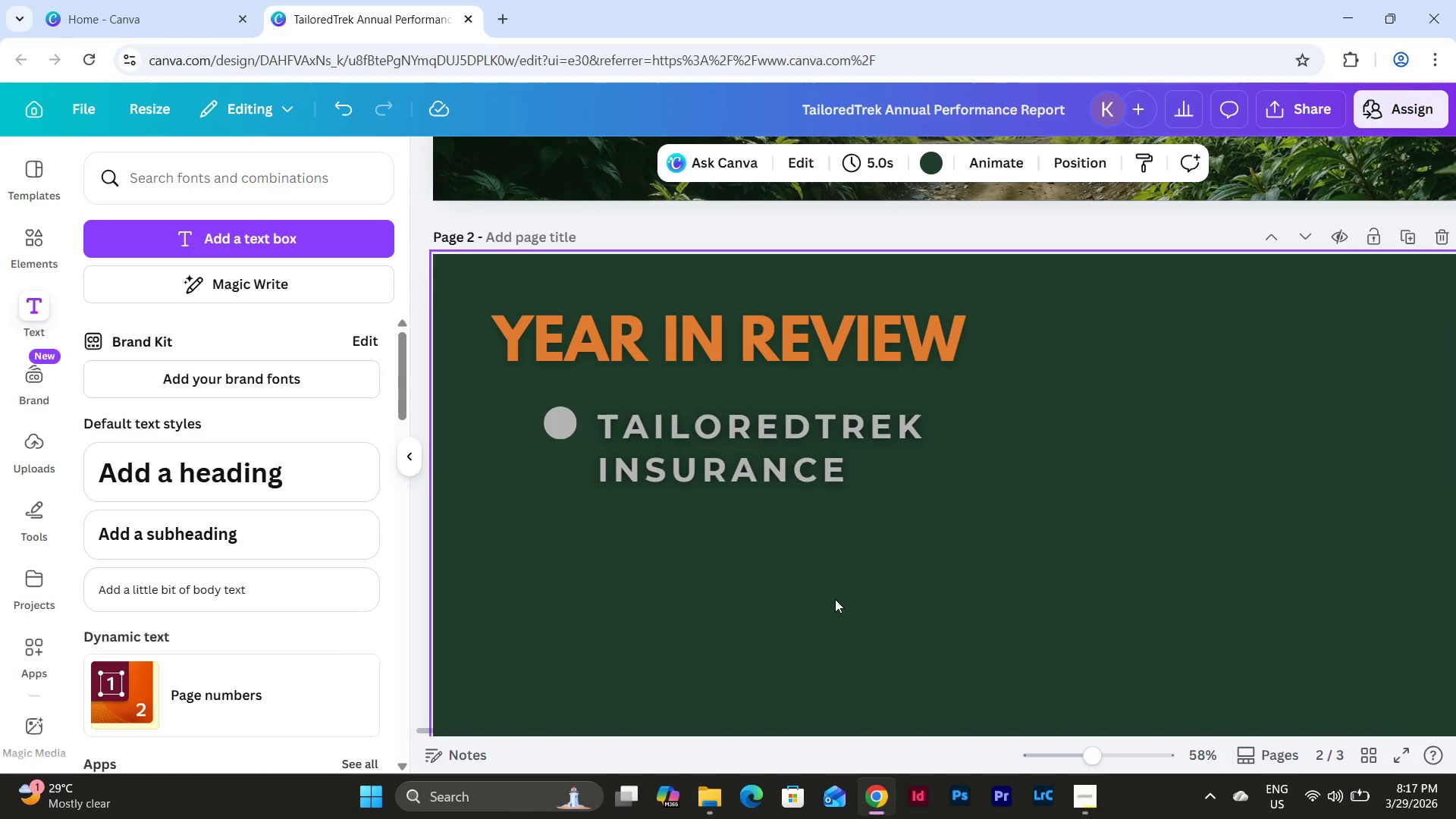 
double_click([786, 442])
 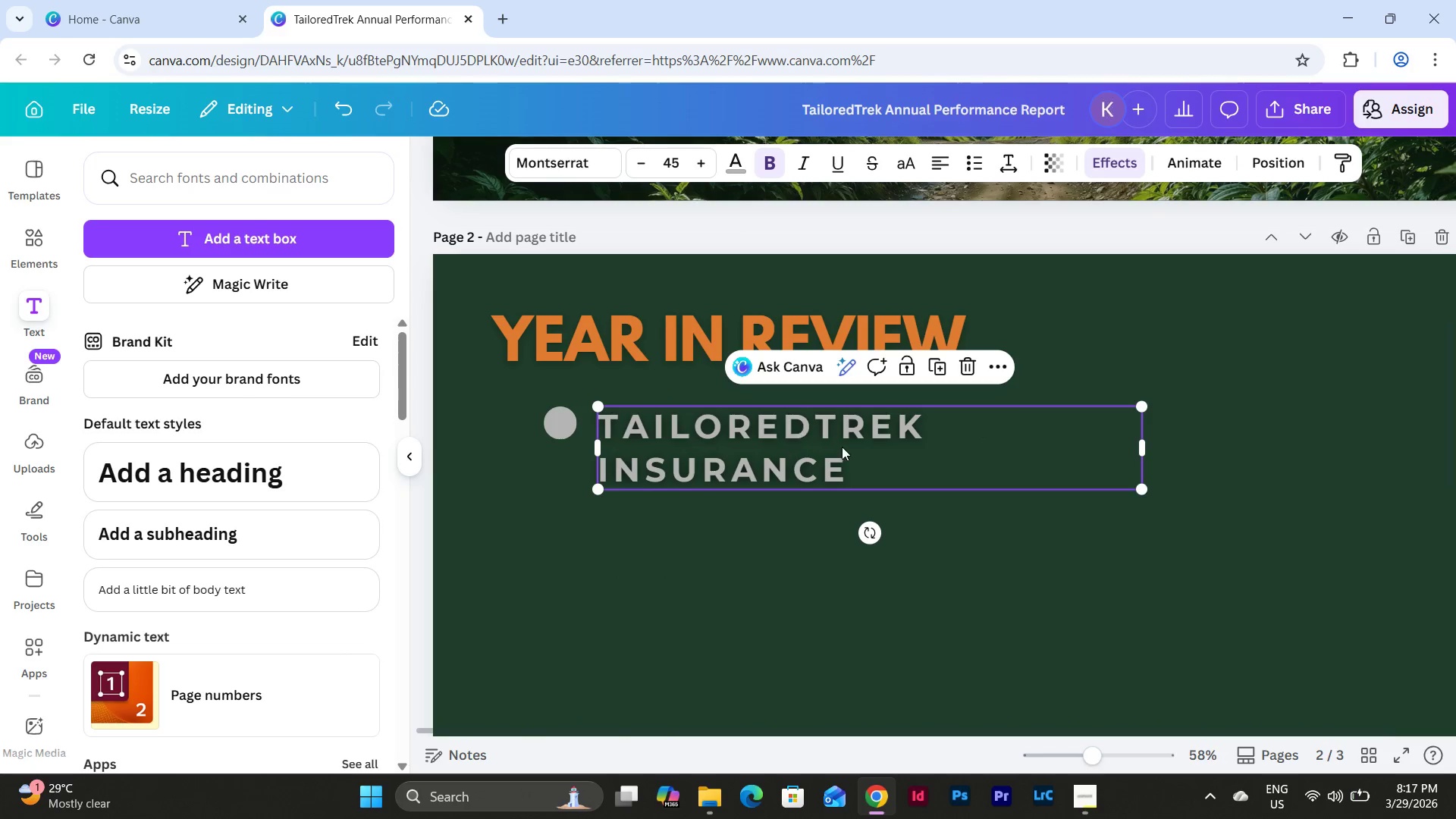 
left_click([865, 450])
 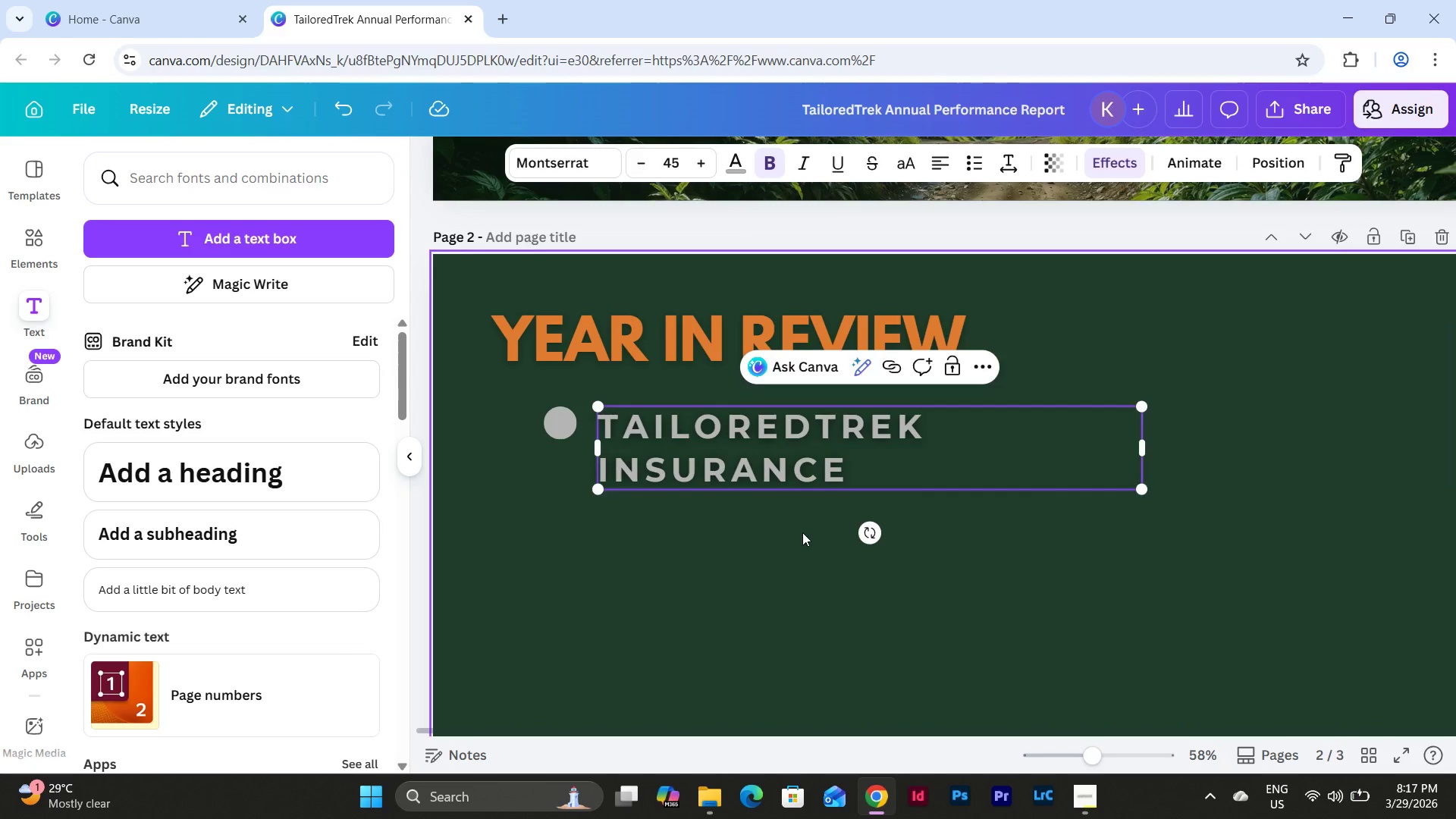 
double_click([808, 416])
 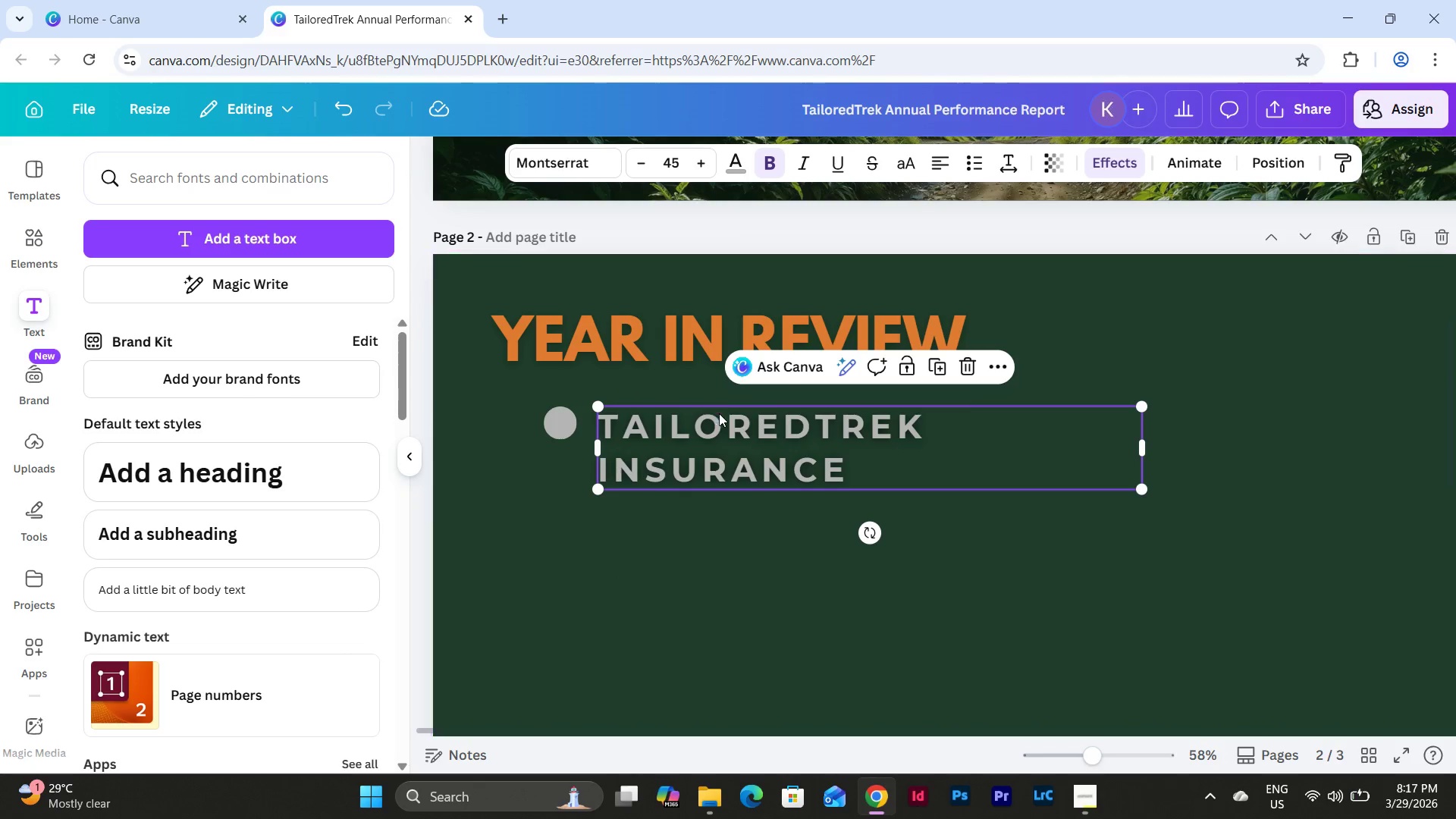 
left_click([717, 427])
 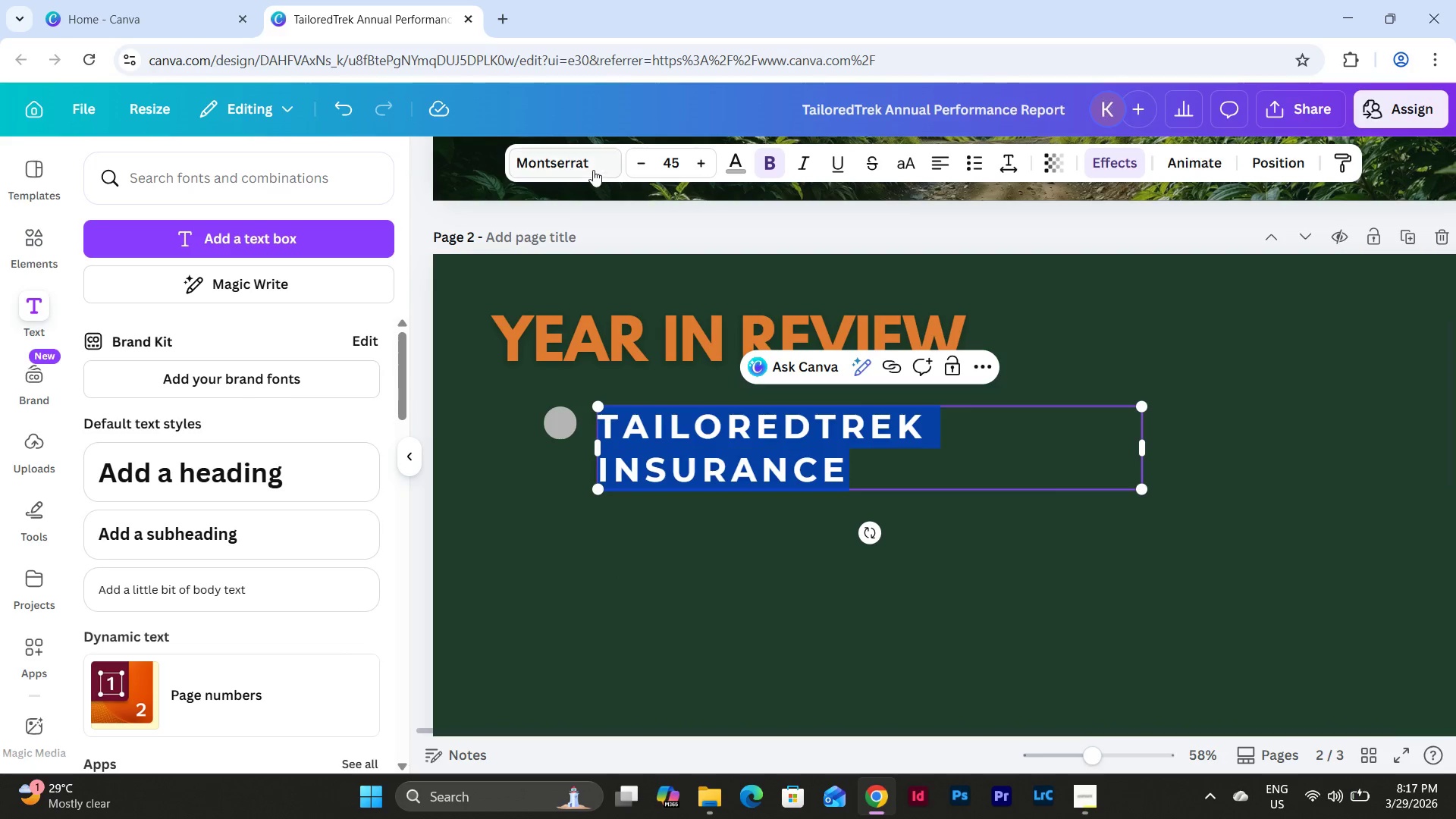 
left_click([592, 168])
 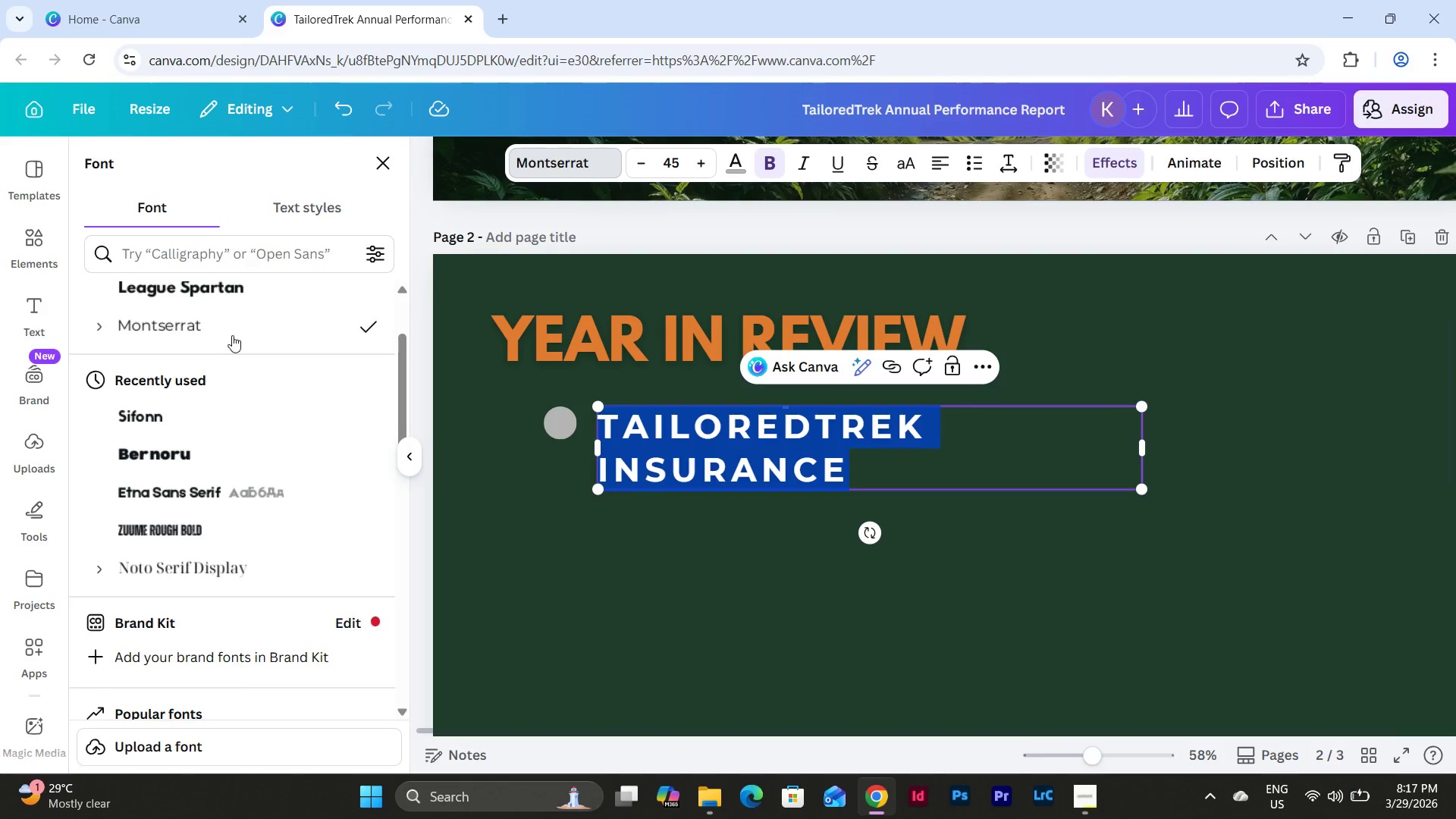 
scroll: coordinate [233, 341], scroll_direction: up, amount: 4.0
 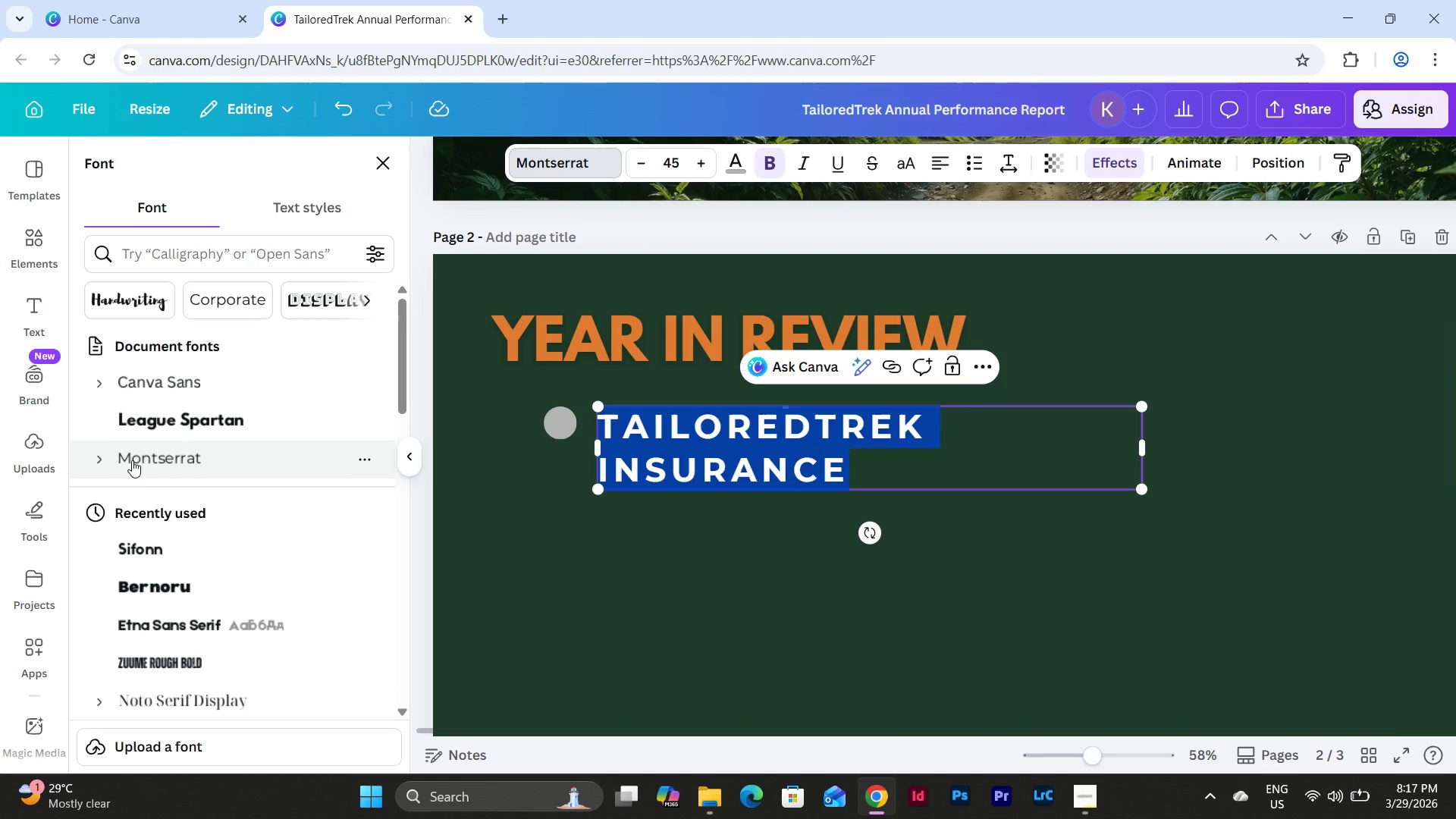 
left_click([94, 457])
 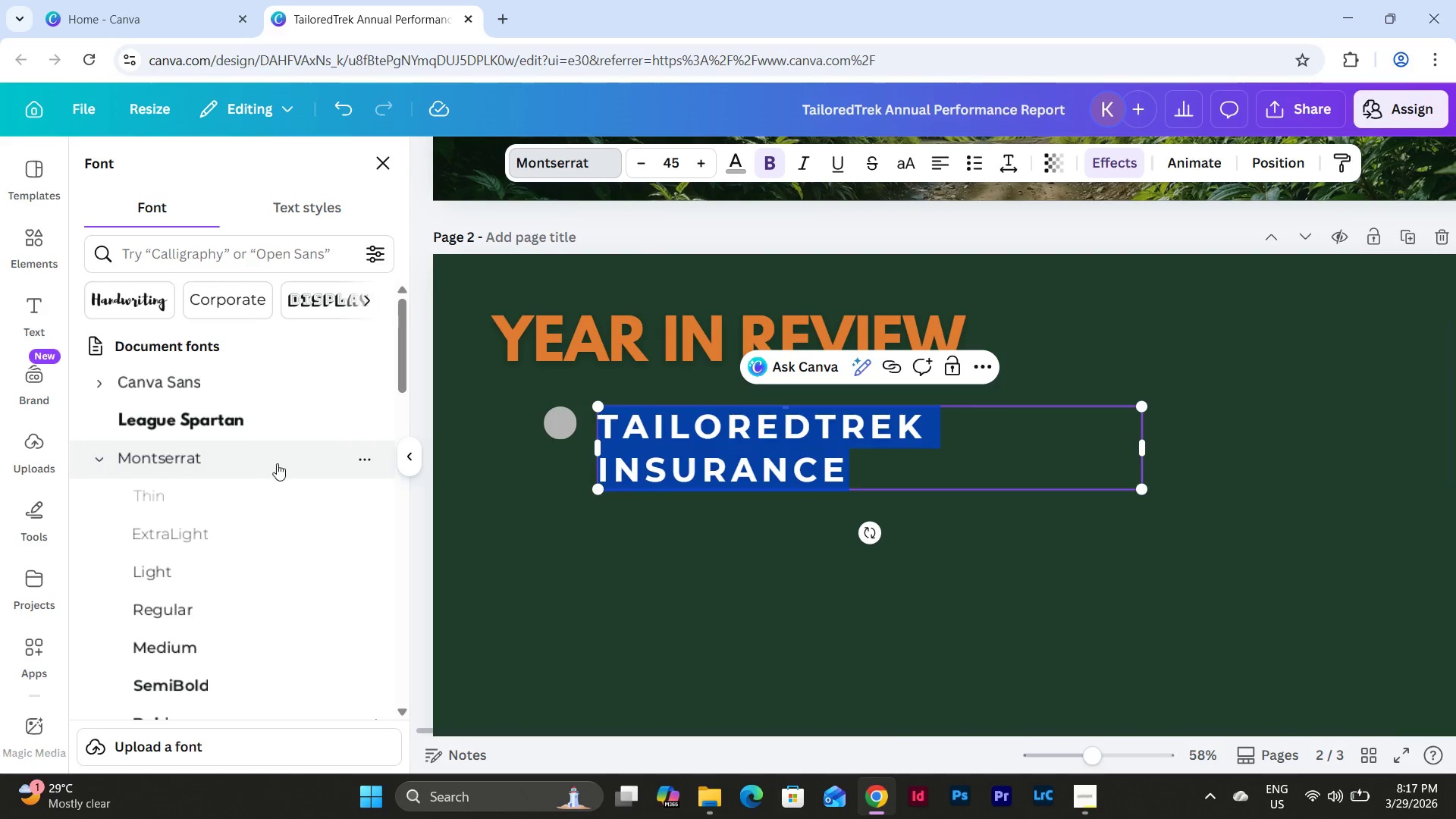 
scroll: coordinate [277, 463], scroll_direction: down, amount: 2.0
 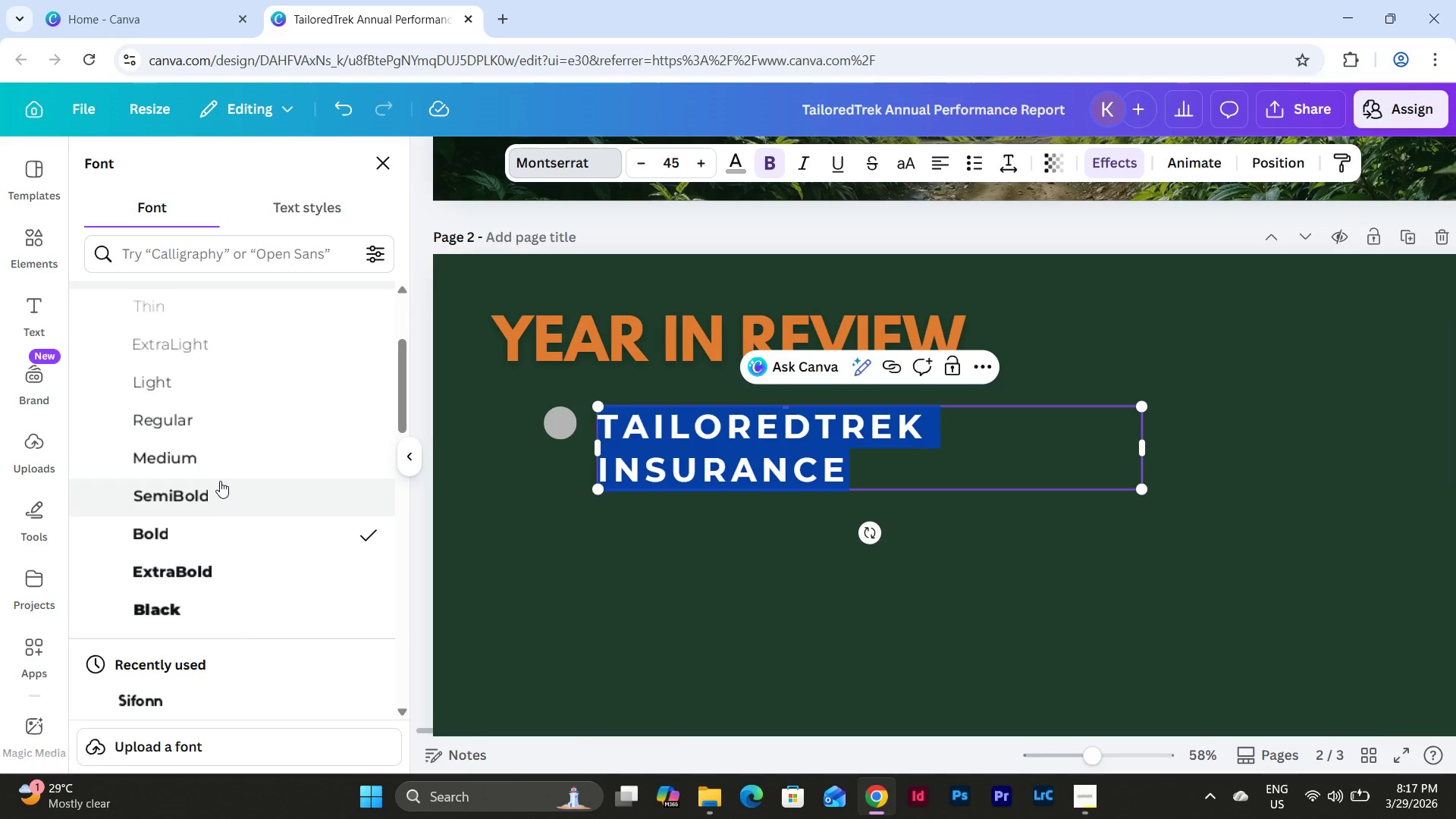 
left_click([225, 463])
 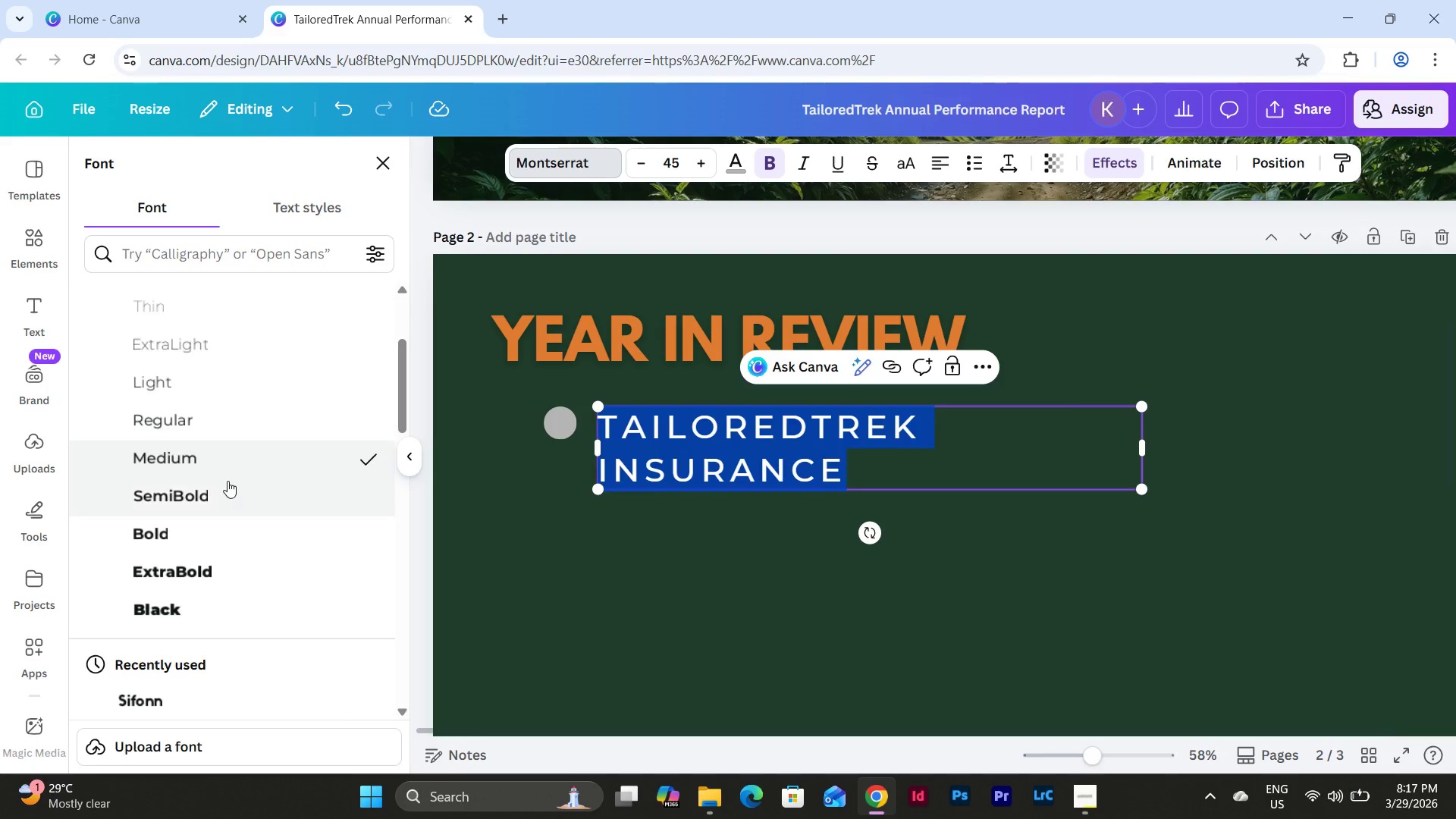 
left_click([229, 485])
 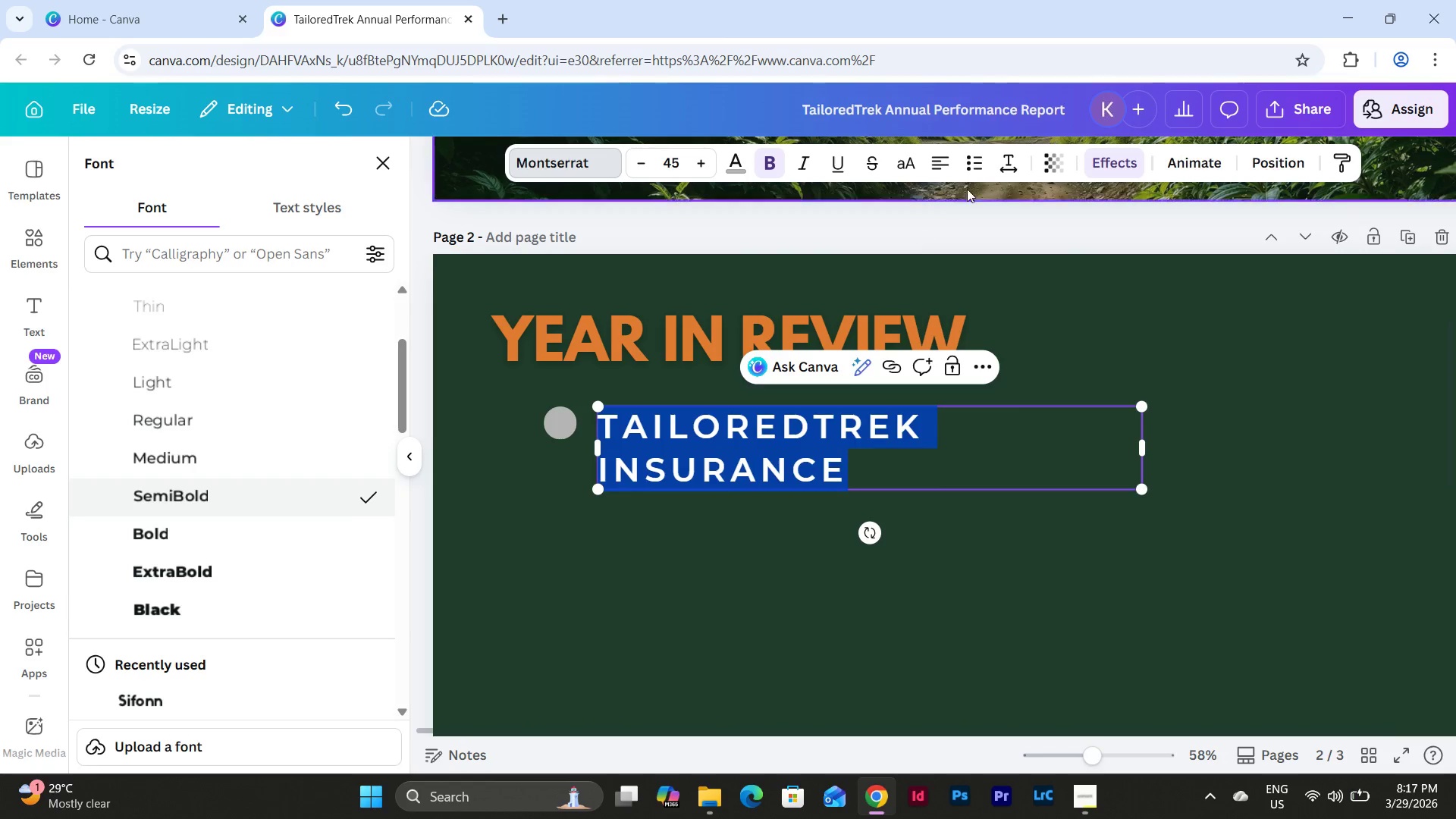 
left_click([1007, 161])
 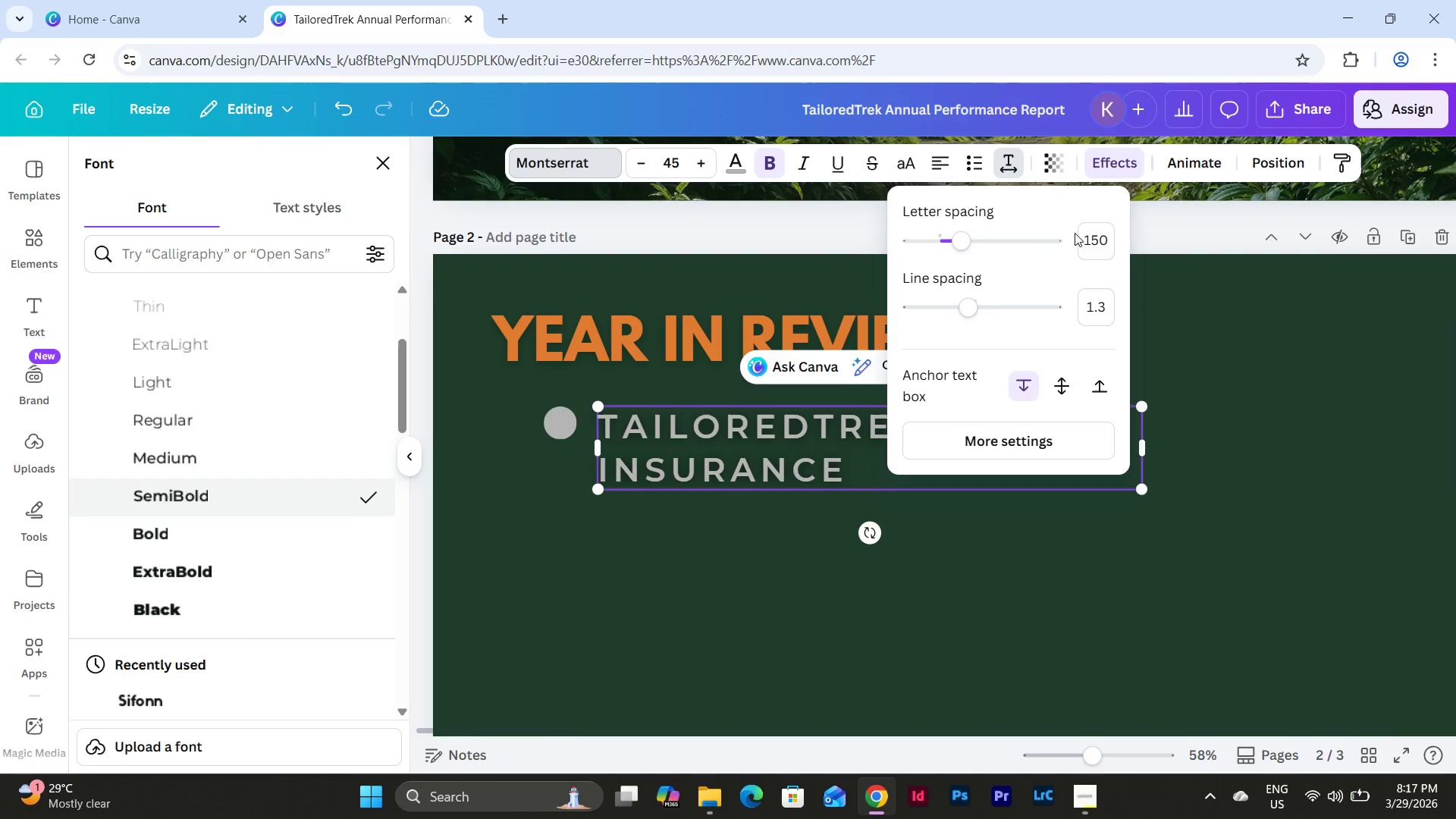 
left_click([1097, 237])
 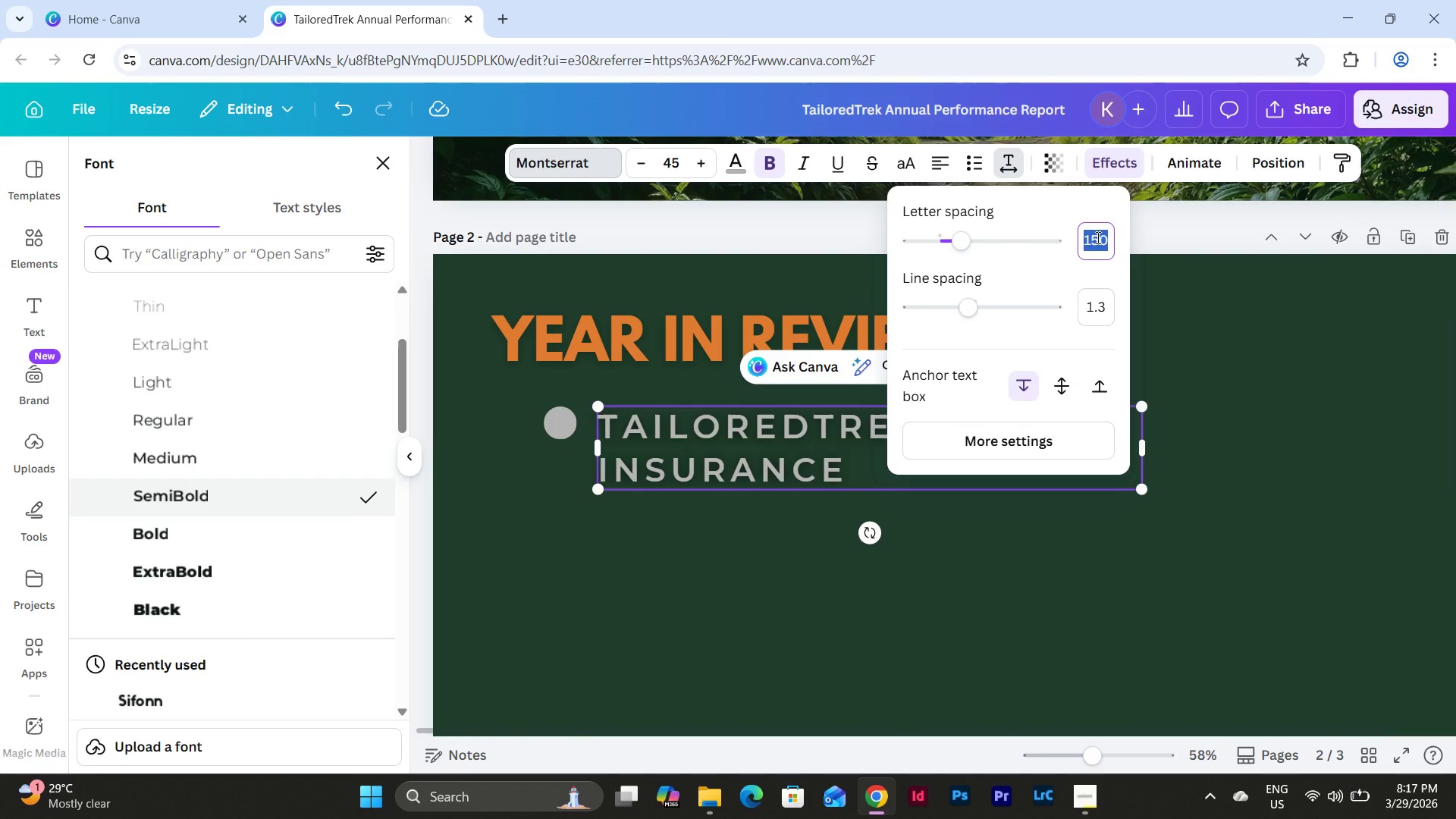 
key(Numpad1)
 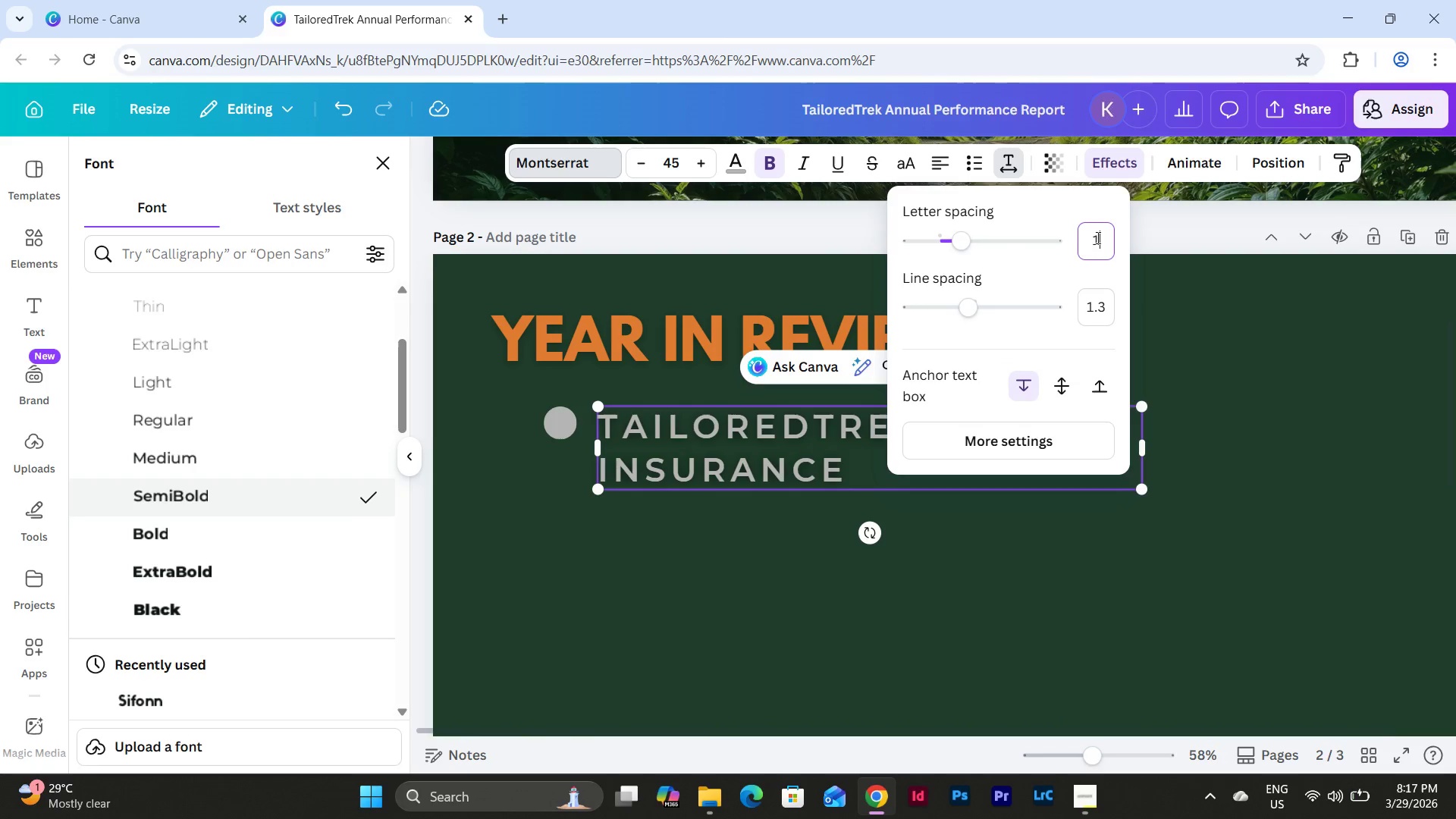 
key(Numpad0)
 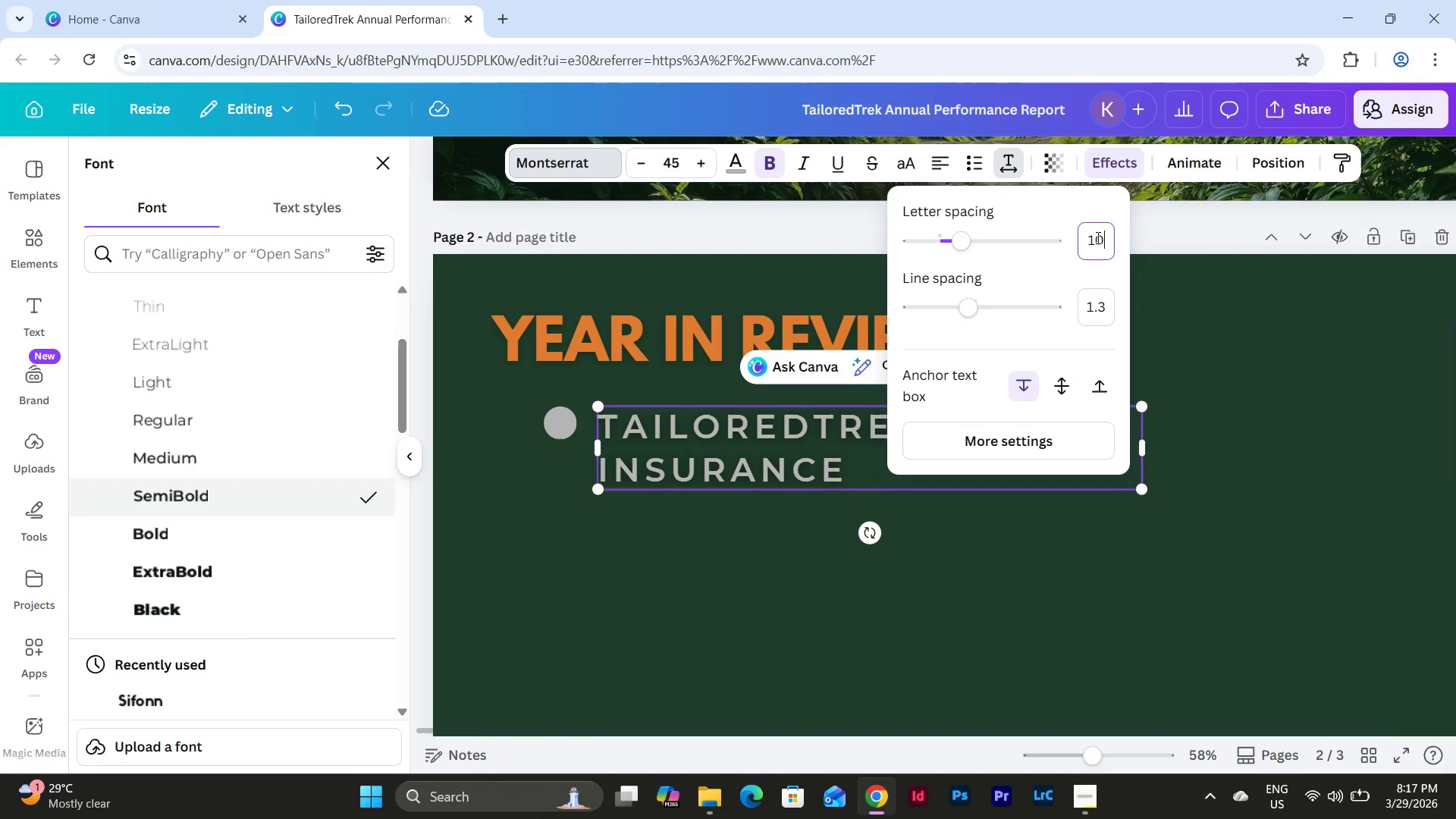 
key(Numpad0)
 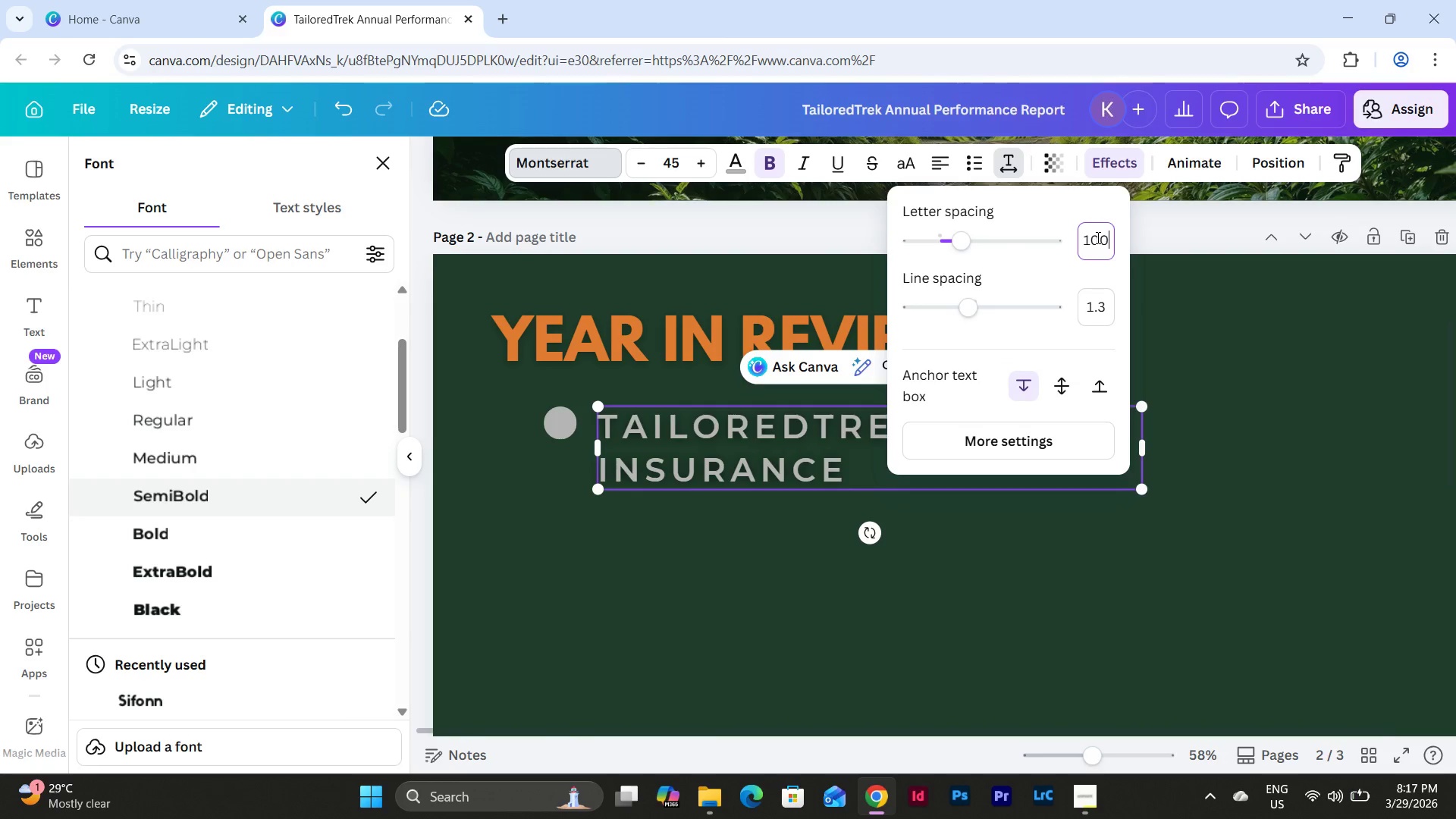 
key(NumpadEnter)
 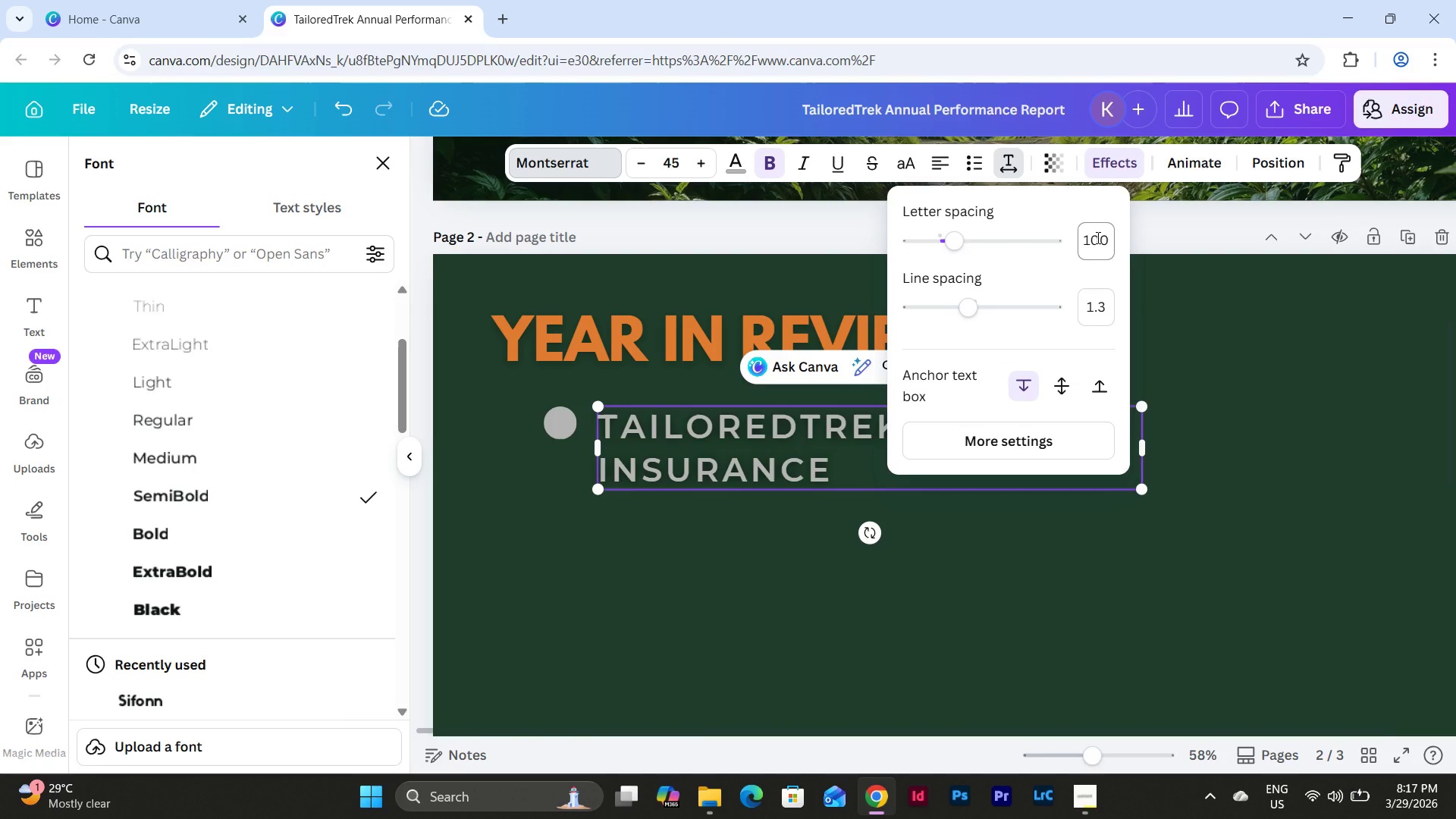 
left_click([1097, 237])
 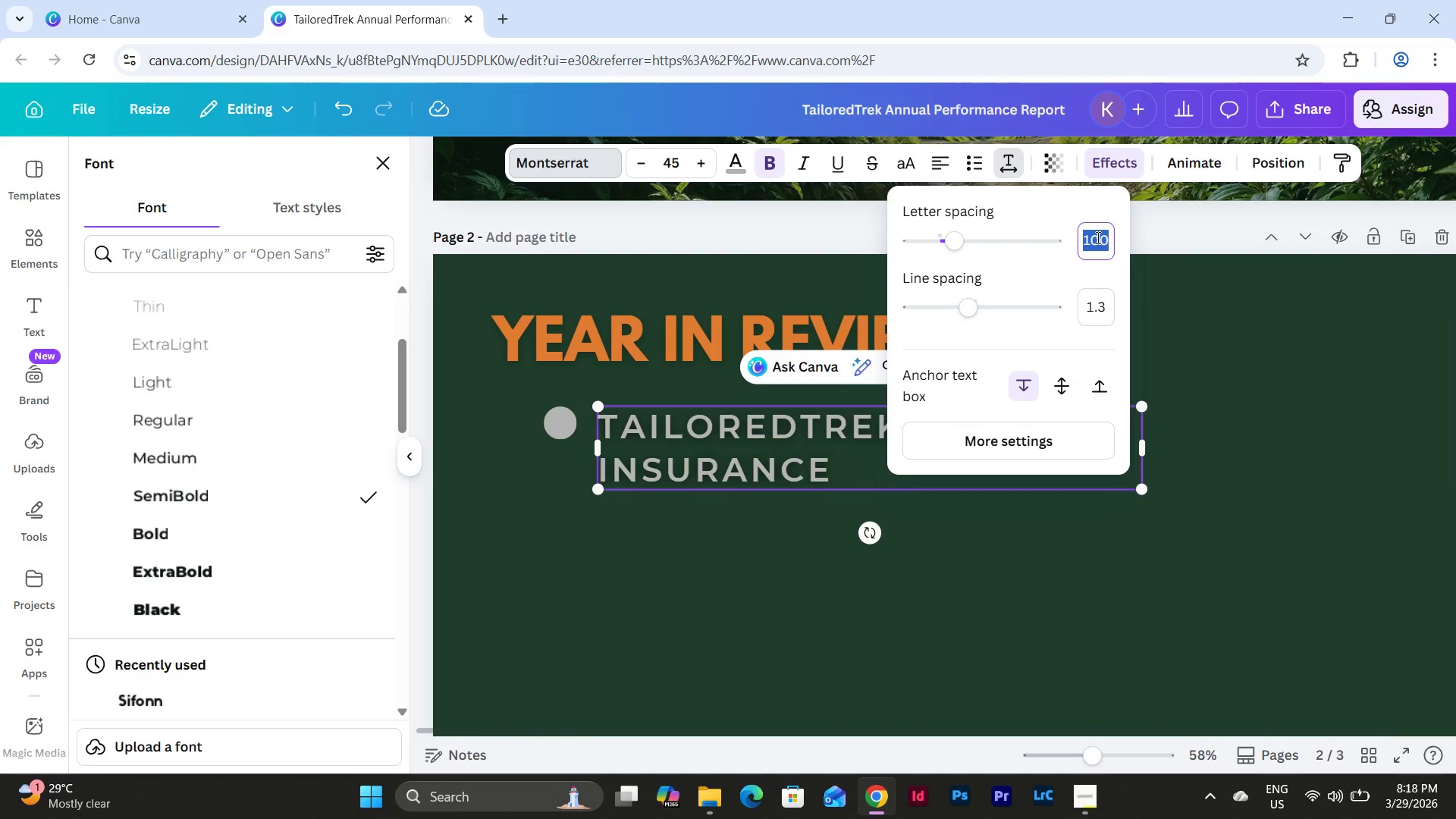 
key(Numpad5)
 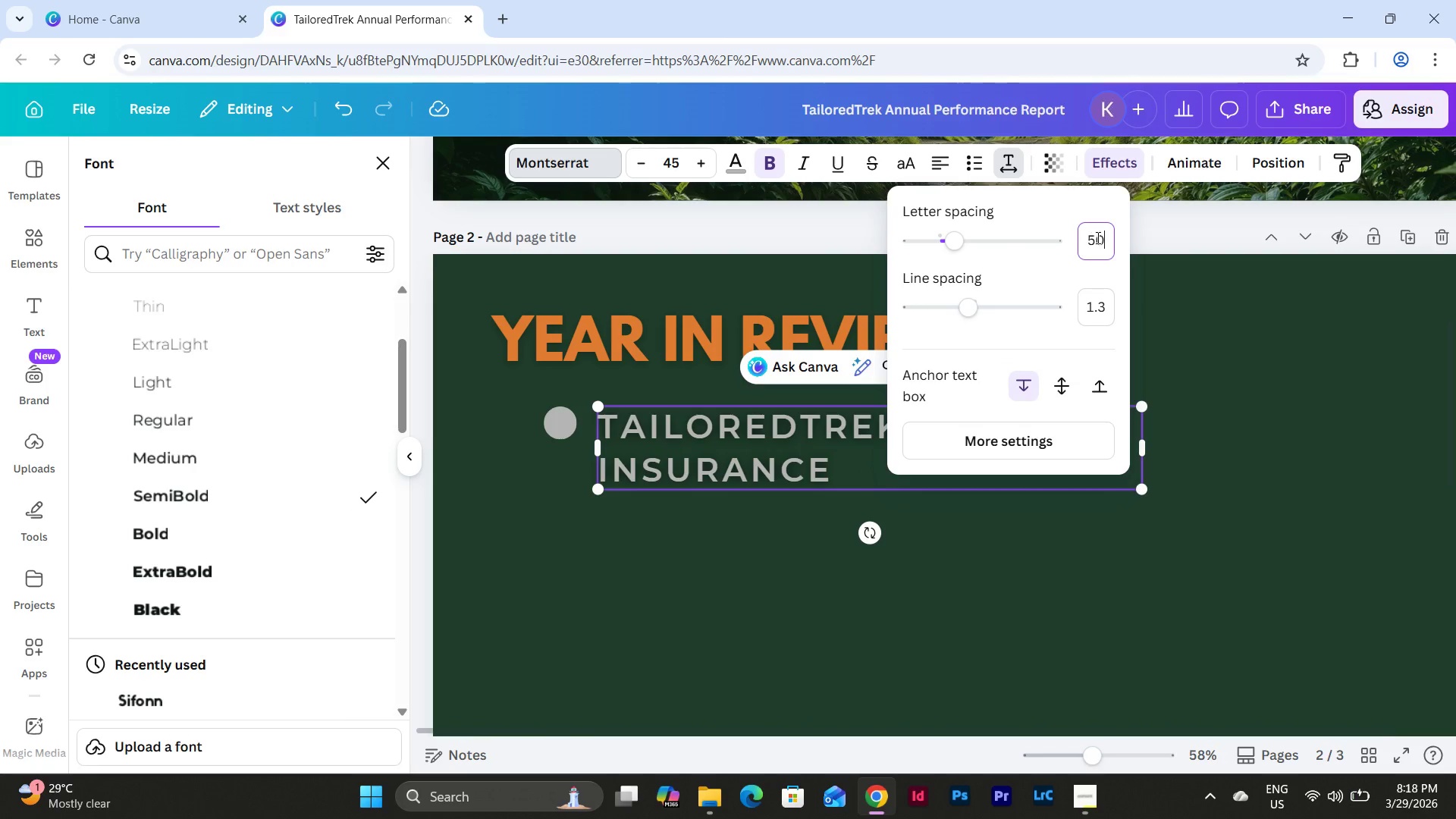 
key(Numpad0)
 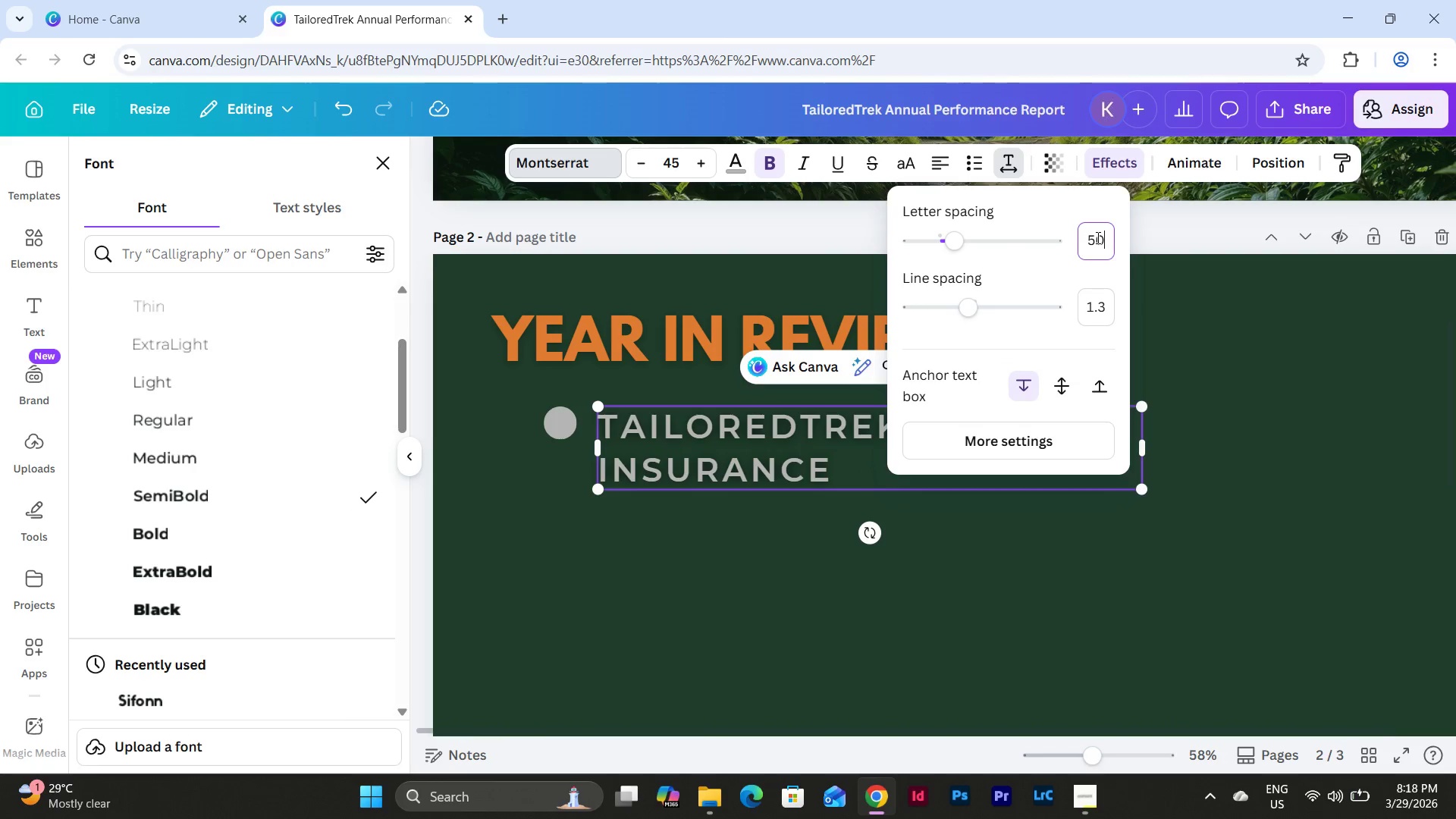 
key(Numpad0)
 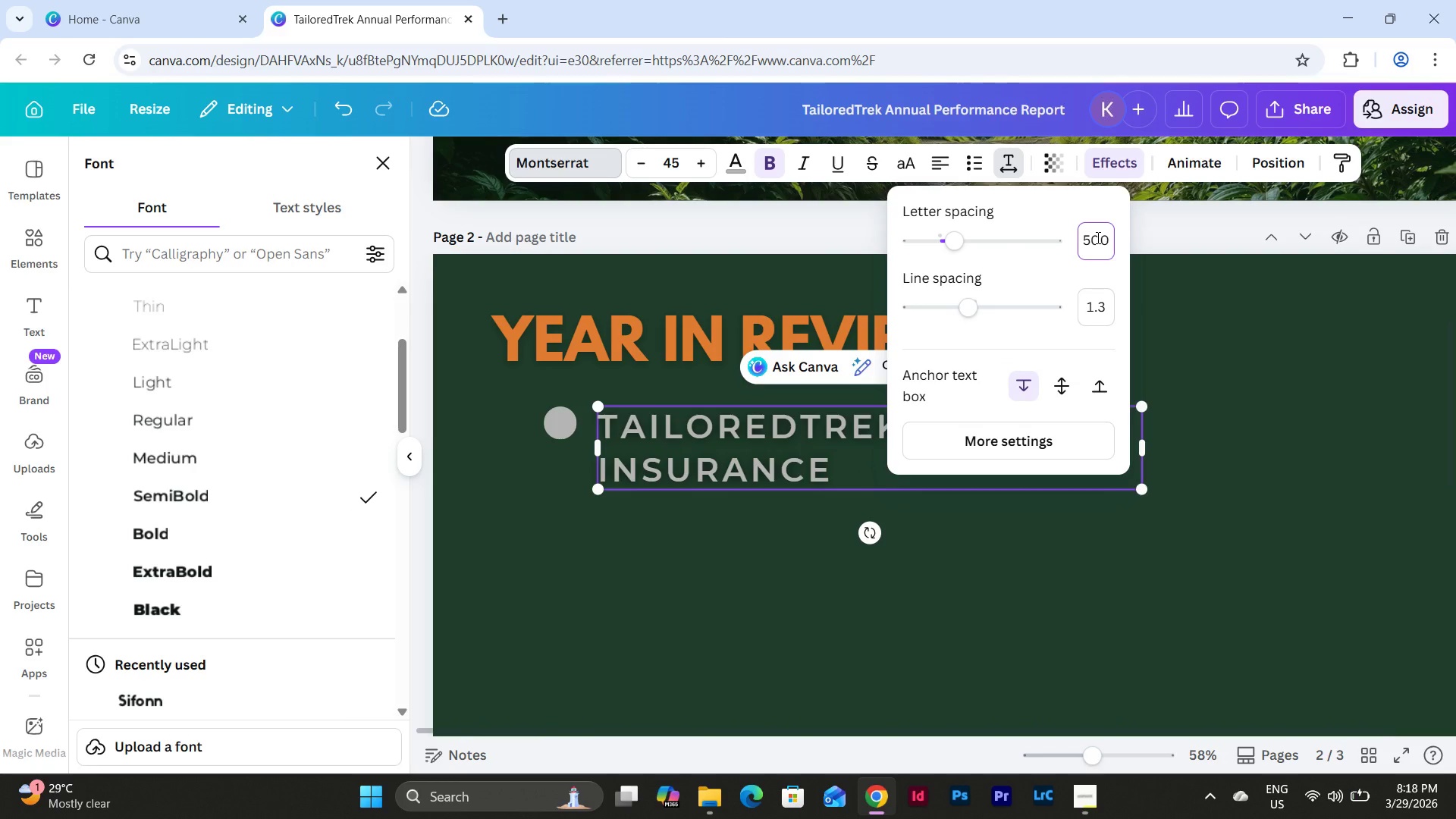 
key(Backspace)
 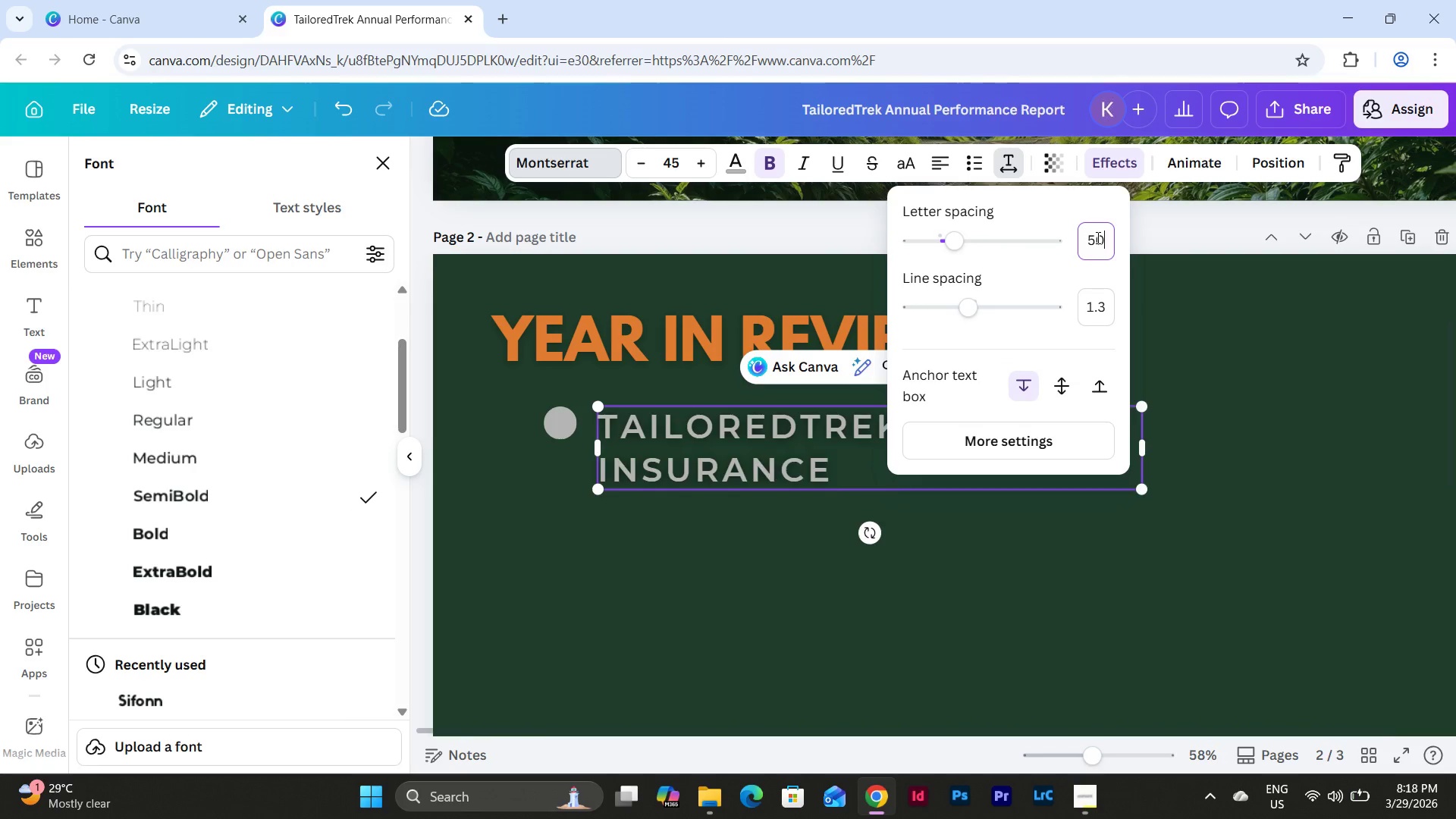 
key(NumpadEnter)
 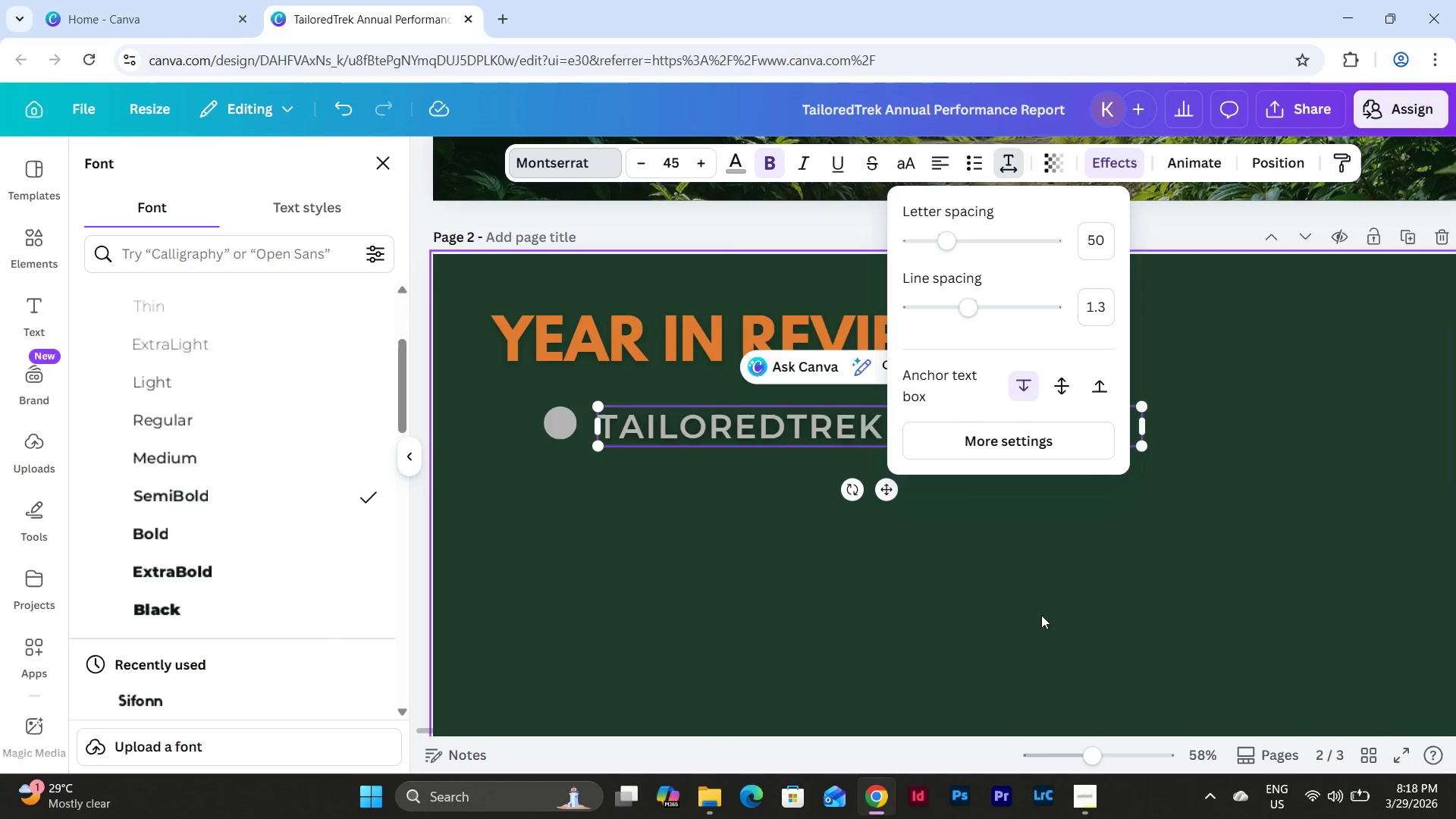 
left_click([1031, 642])
 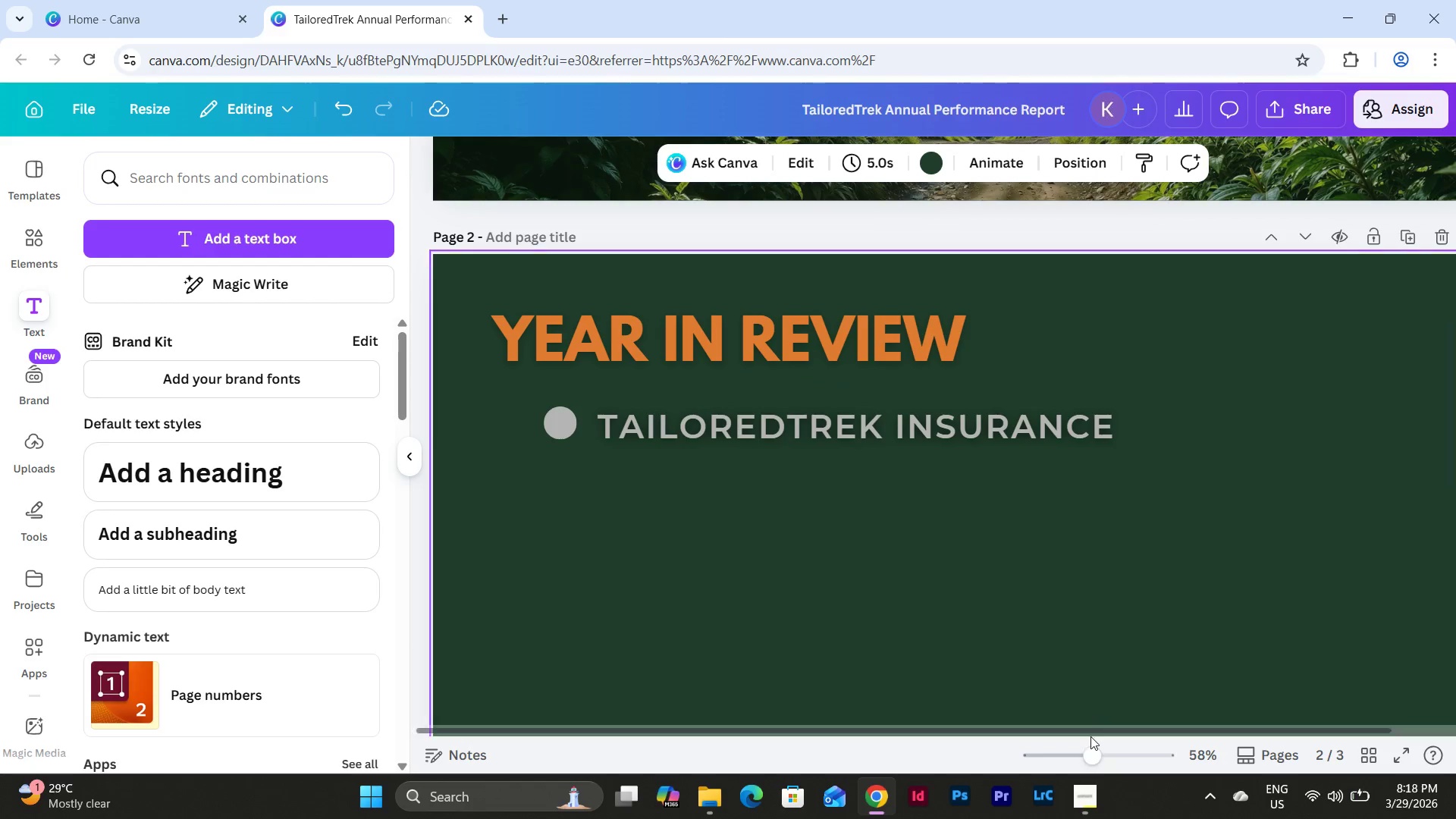 
left_click_drag(start_coordinate=[1087, 758], to_coordinate=[1092, 758])
 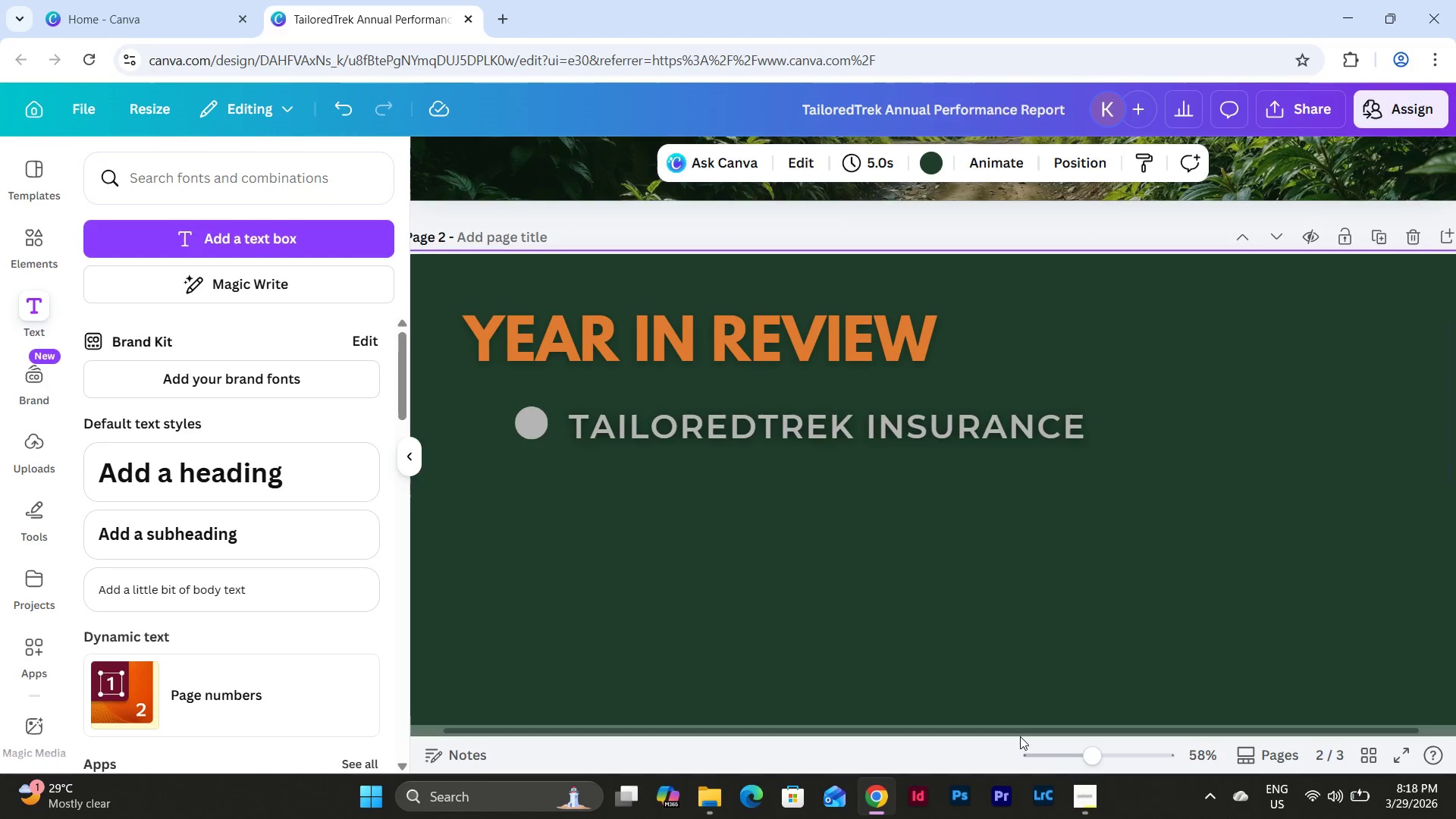 
left_click_drag(start_coordinate=[1083, 746], to_coordinate=[1093, 754])
 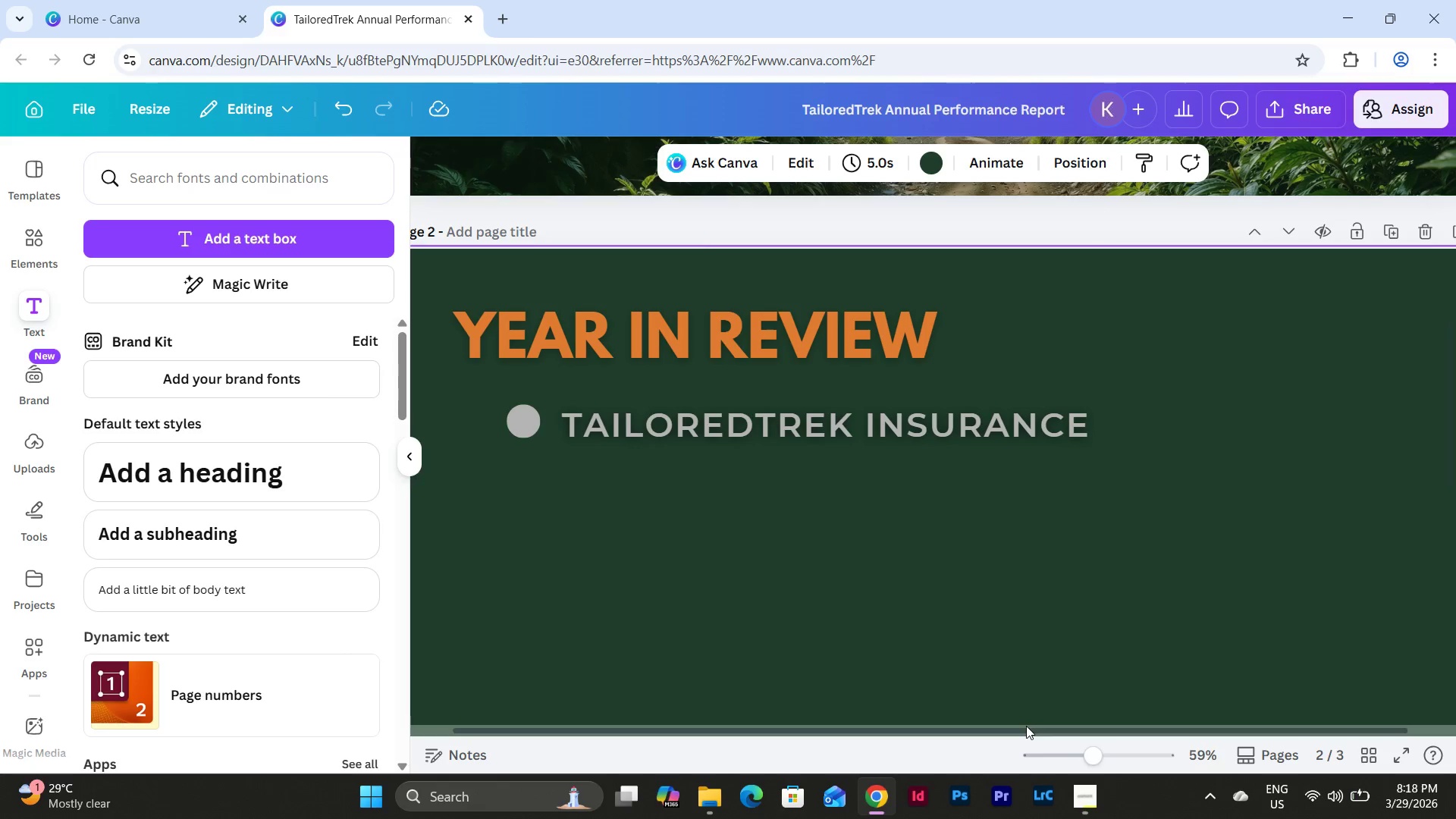 
left_click_drag(start_coordinate=[1026, 726], to_coordinate=[932, 745])
 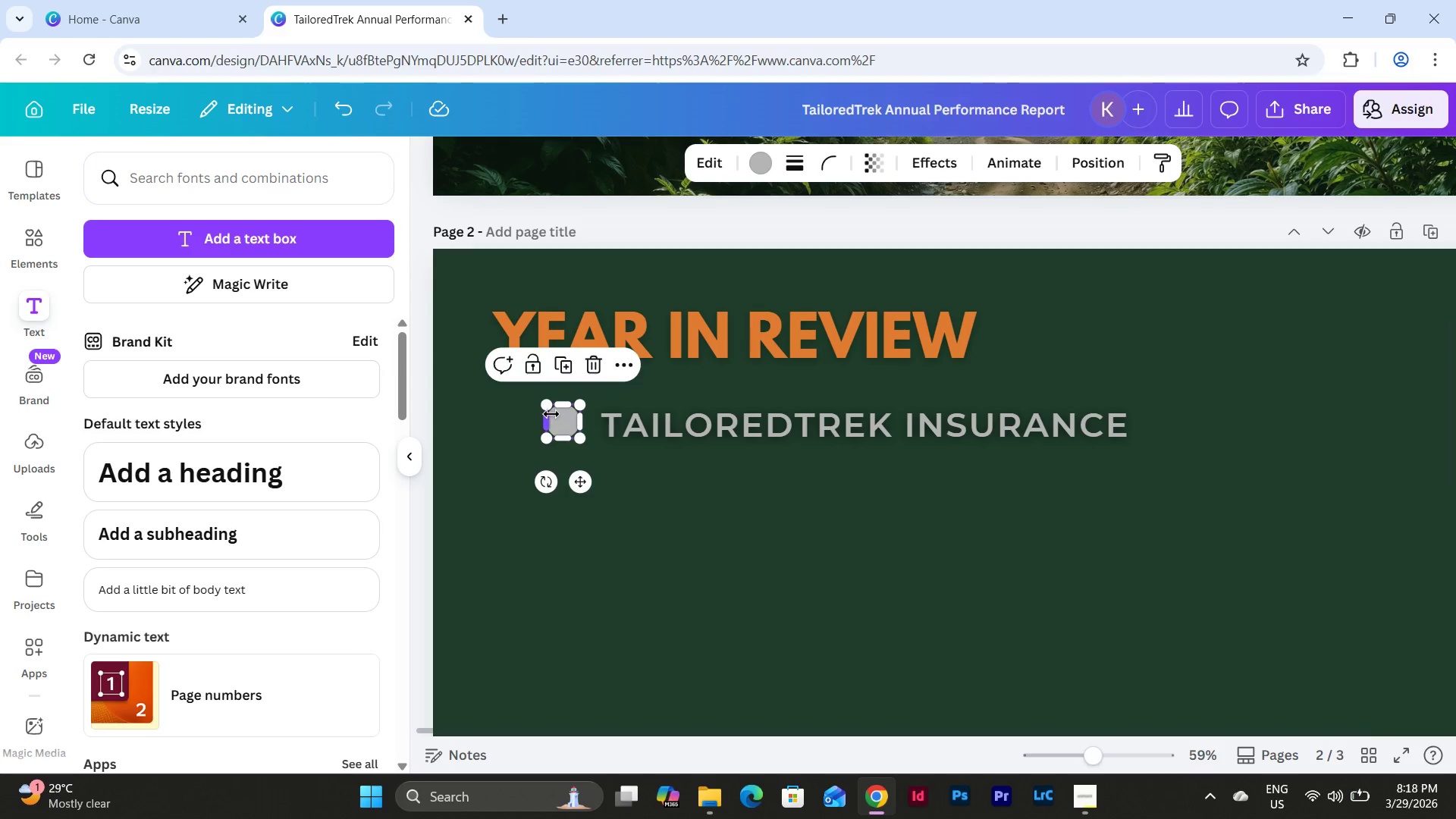 
left_click_drag(start_coordinate=[549, 406], to_coordinate=[558, 422])
 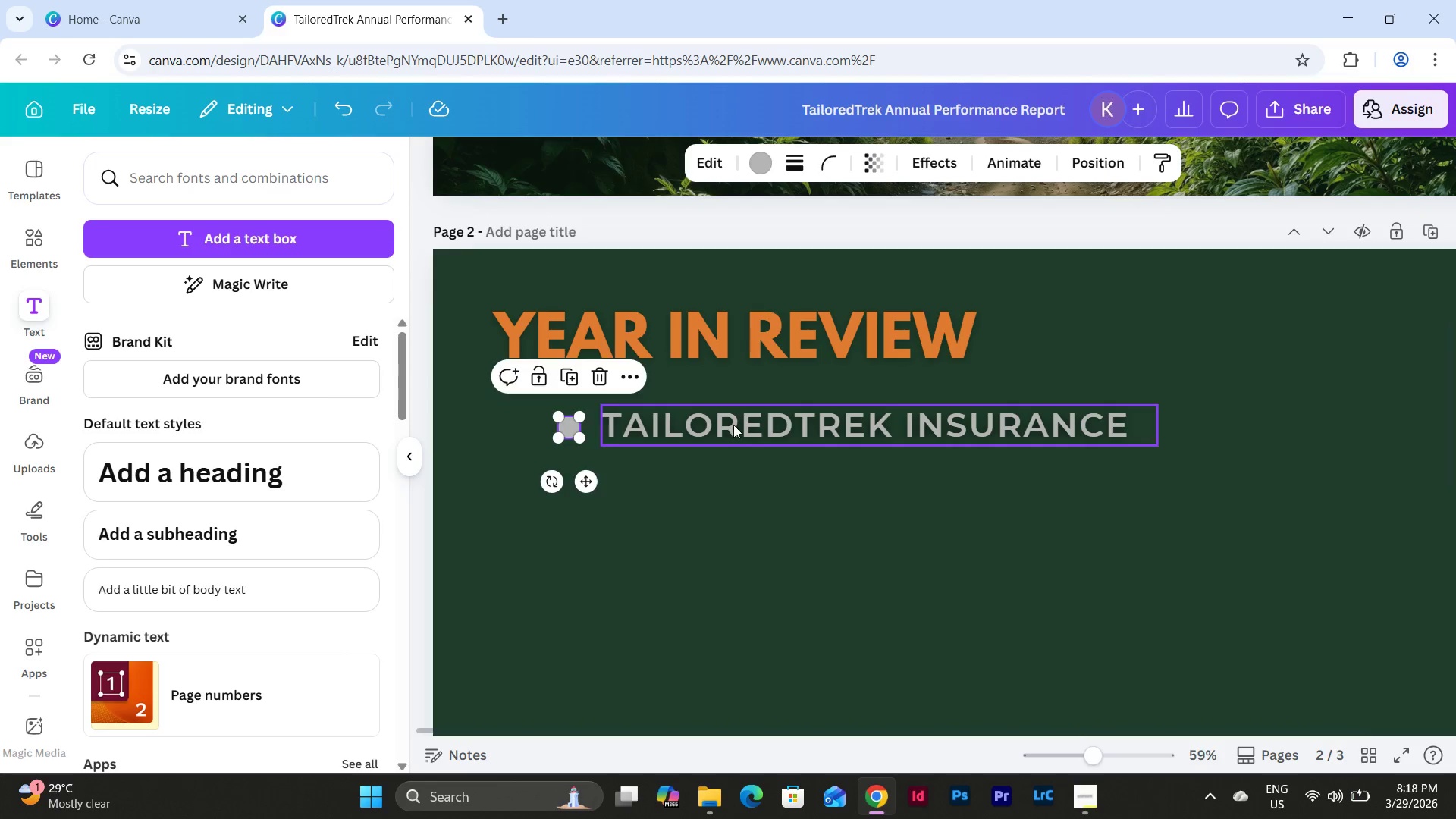 
left_click([733, 425])
 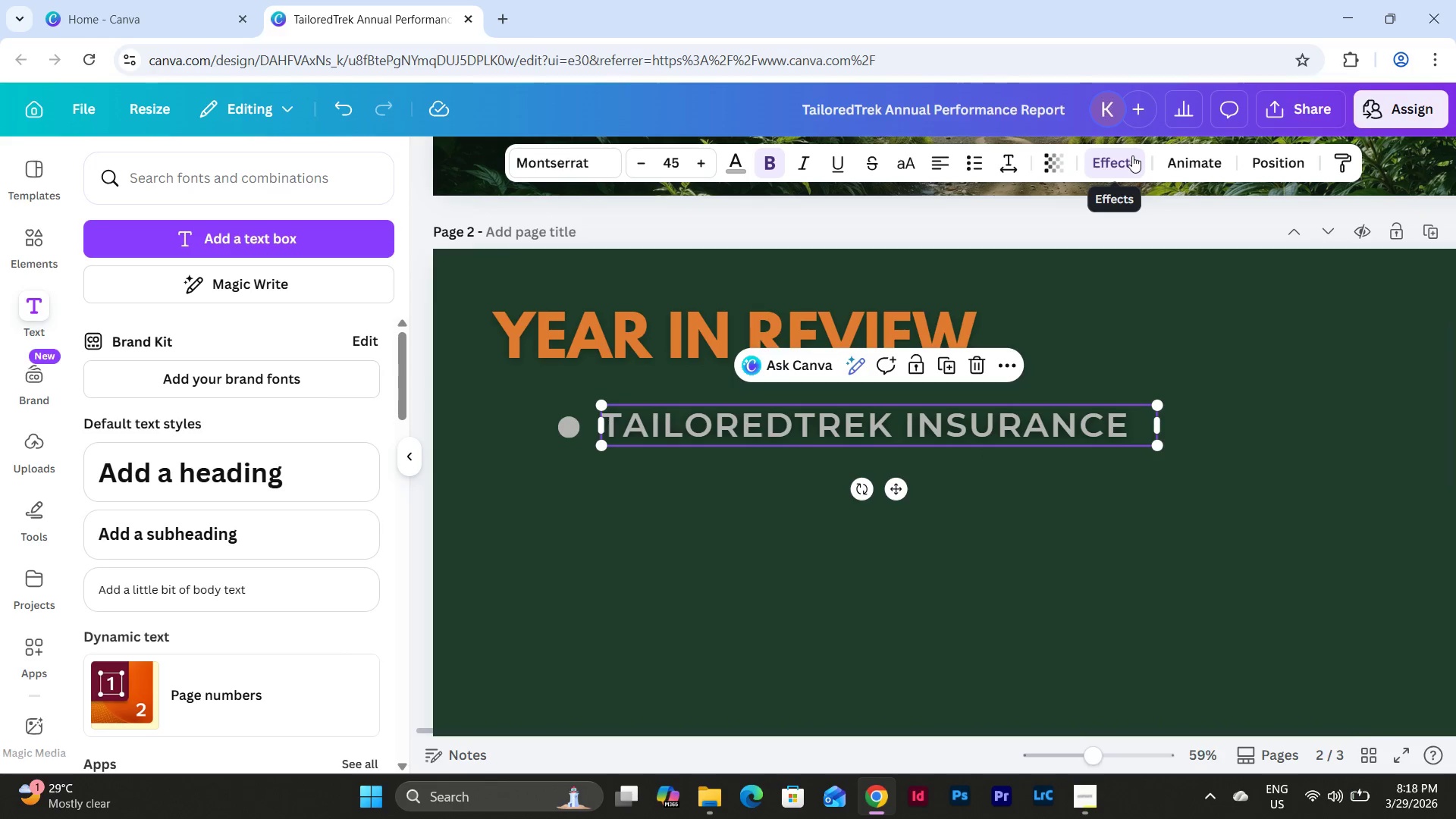 
left_click([1057, 556])
 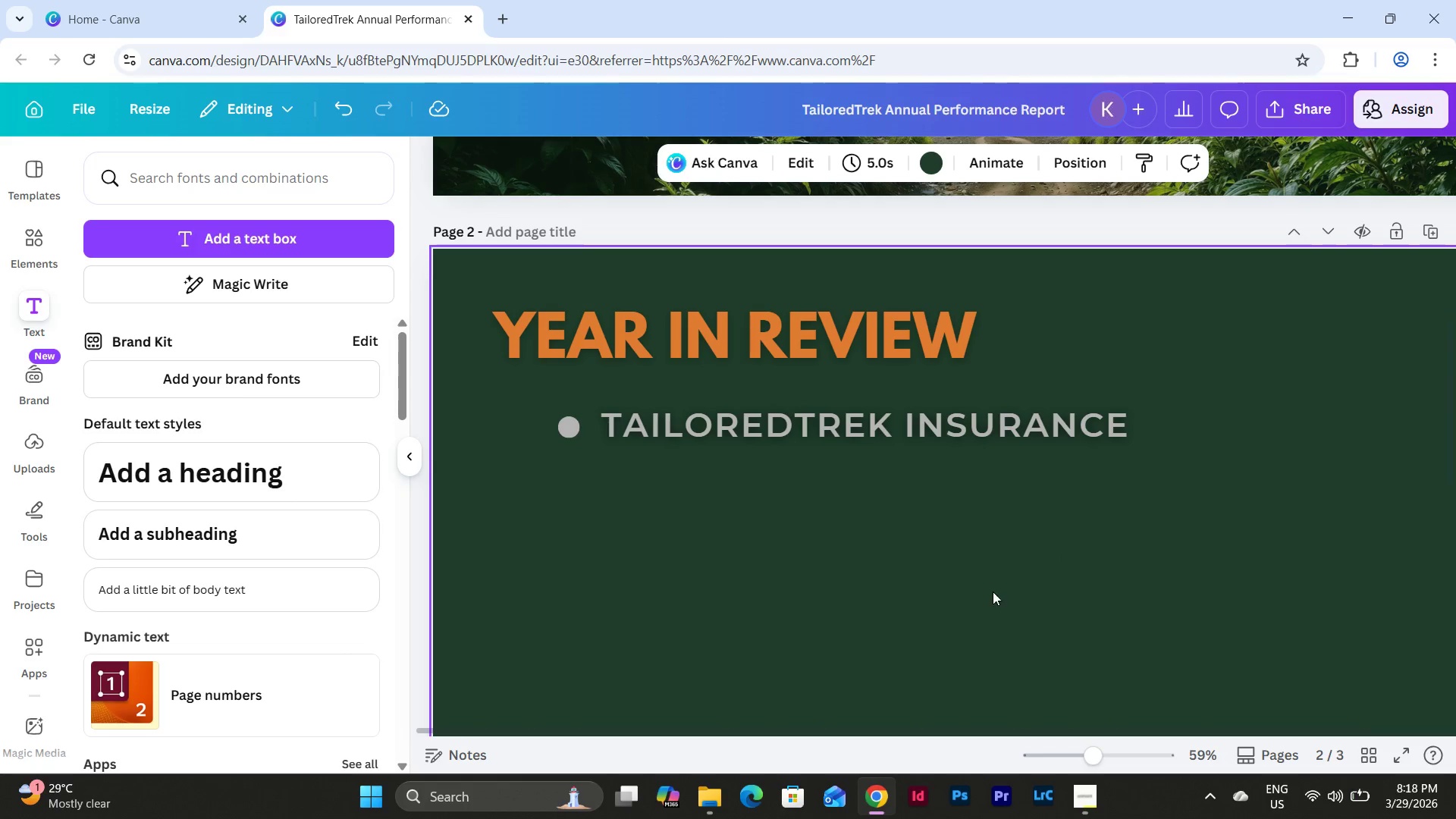 
left_click_drag(start_coordinate=[1088, 748], to_coordinate=[1084, 745])
 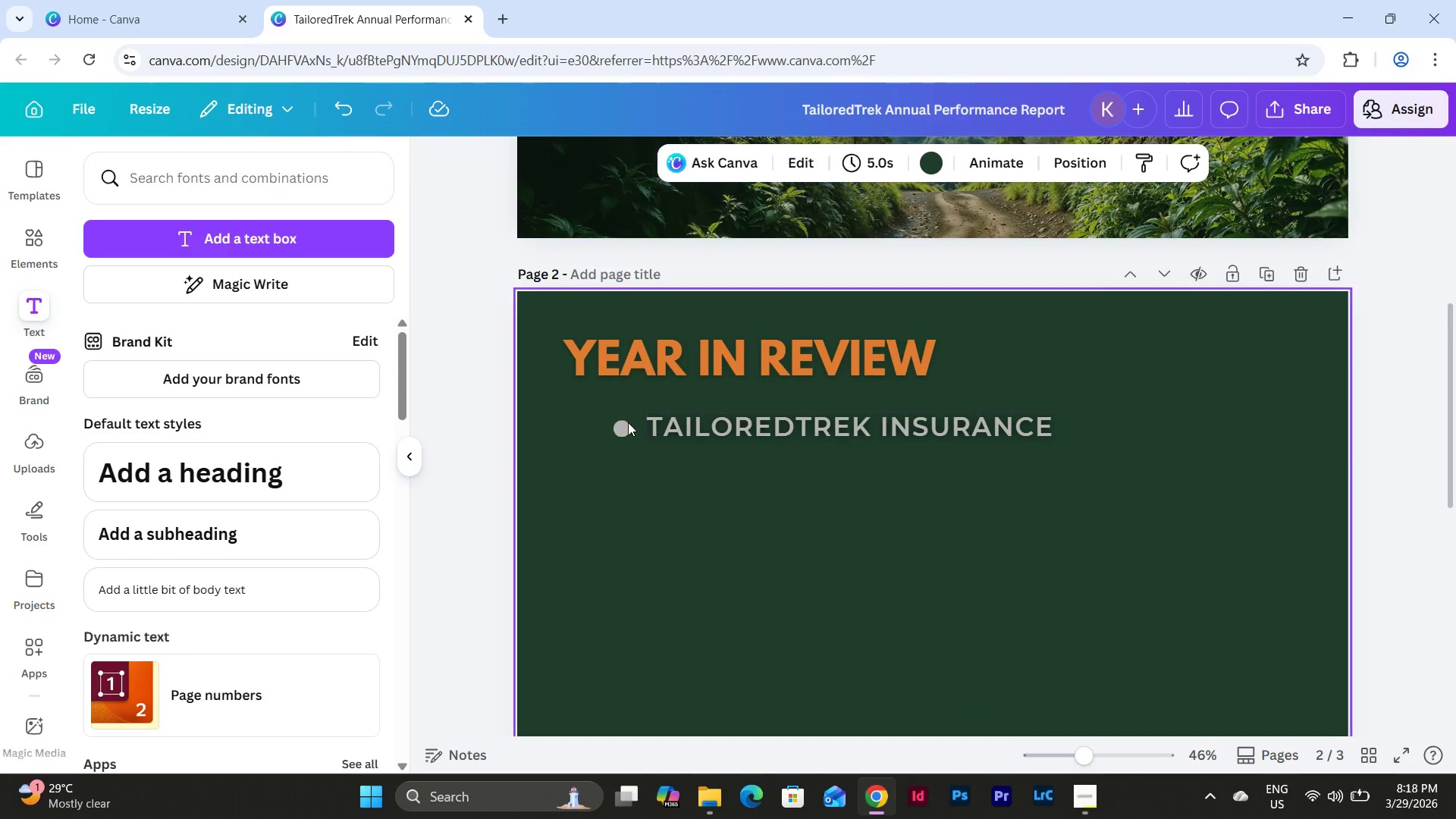 
left_click([624, 422])
 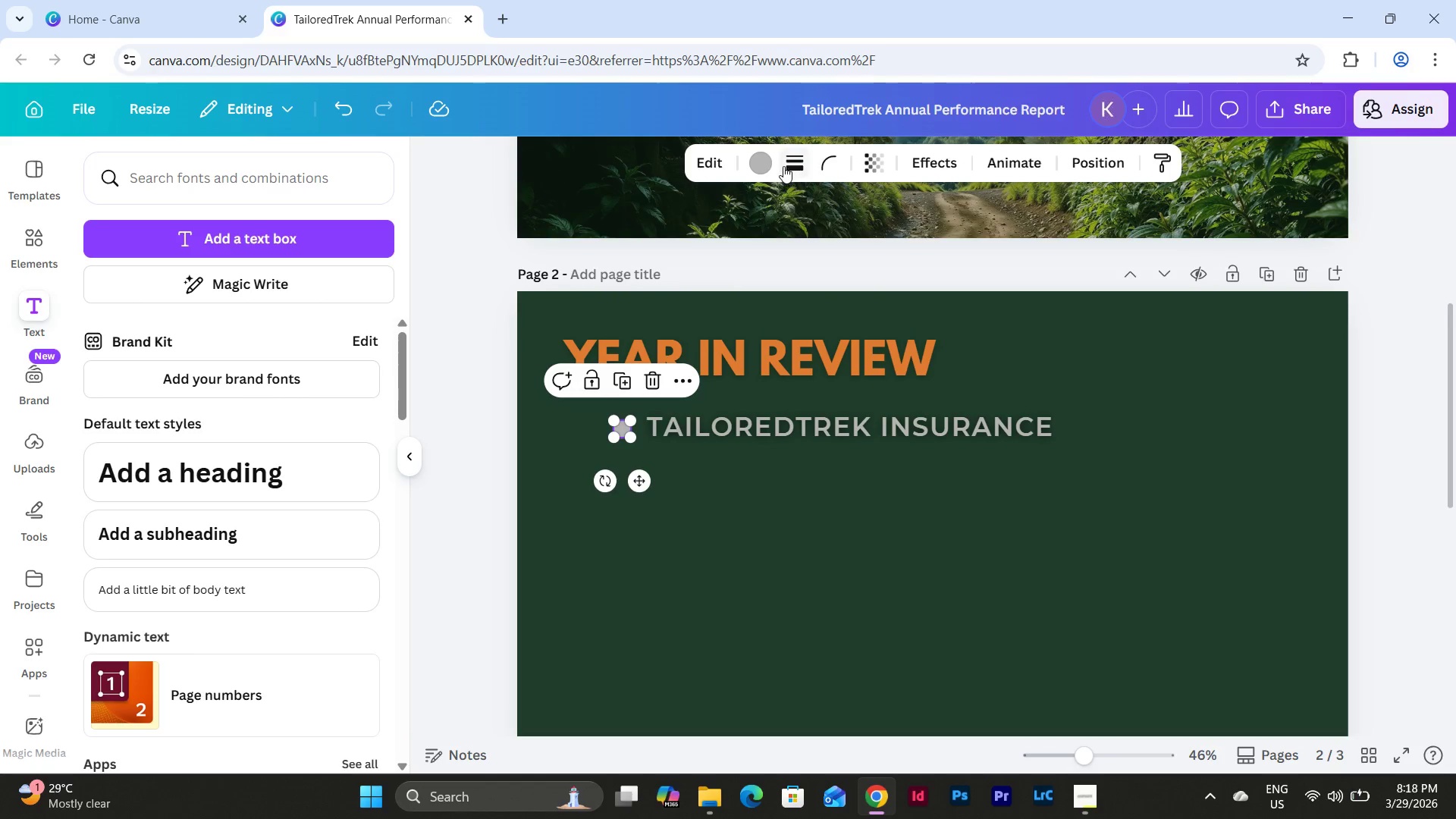 
left_click([765, 162])
 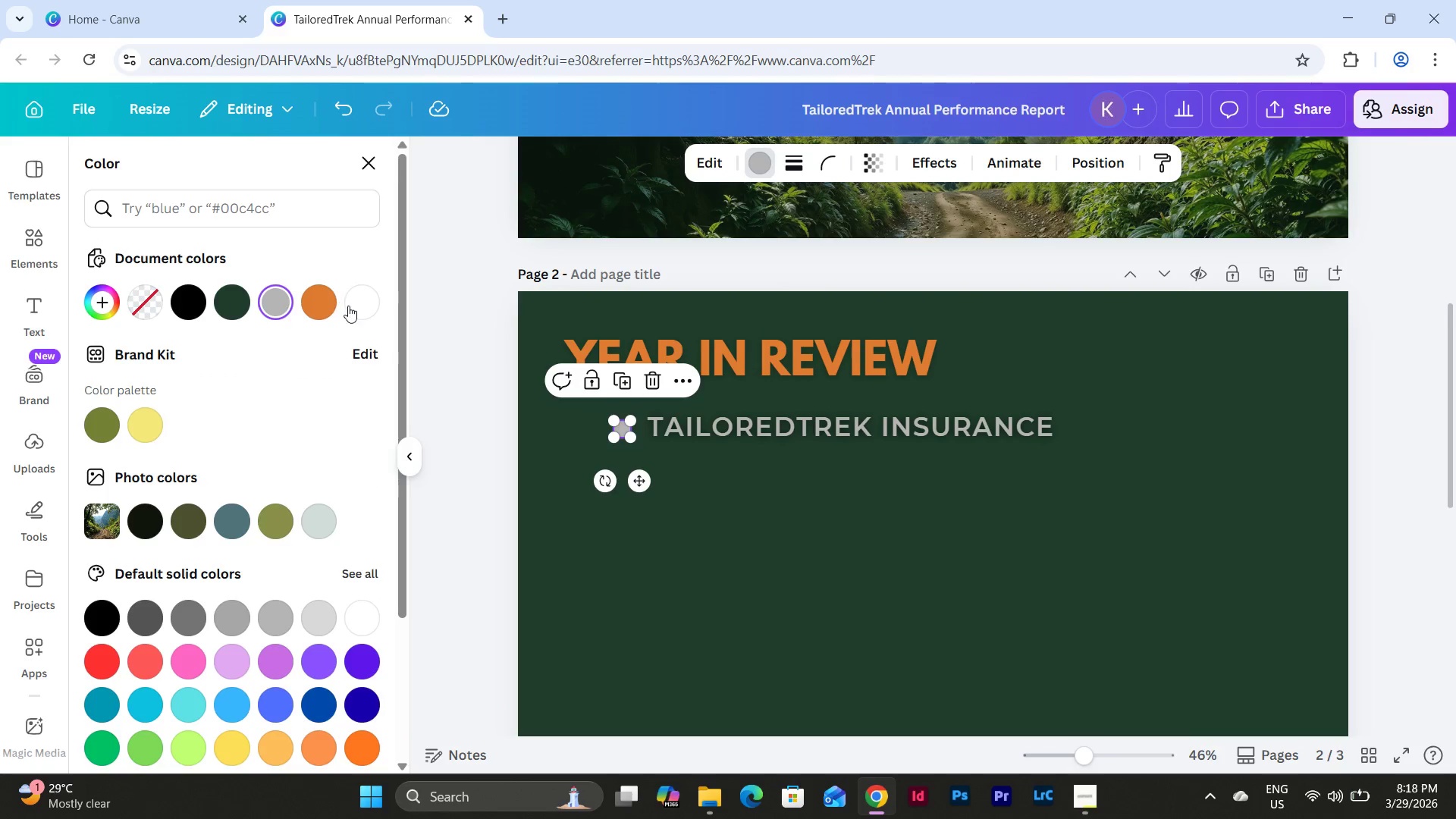 
left_click([312, 306])
 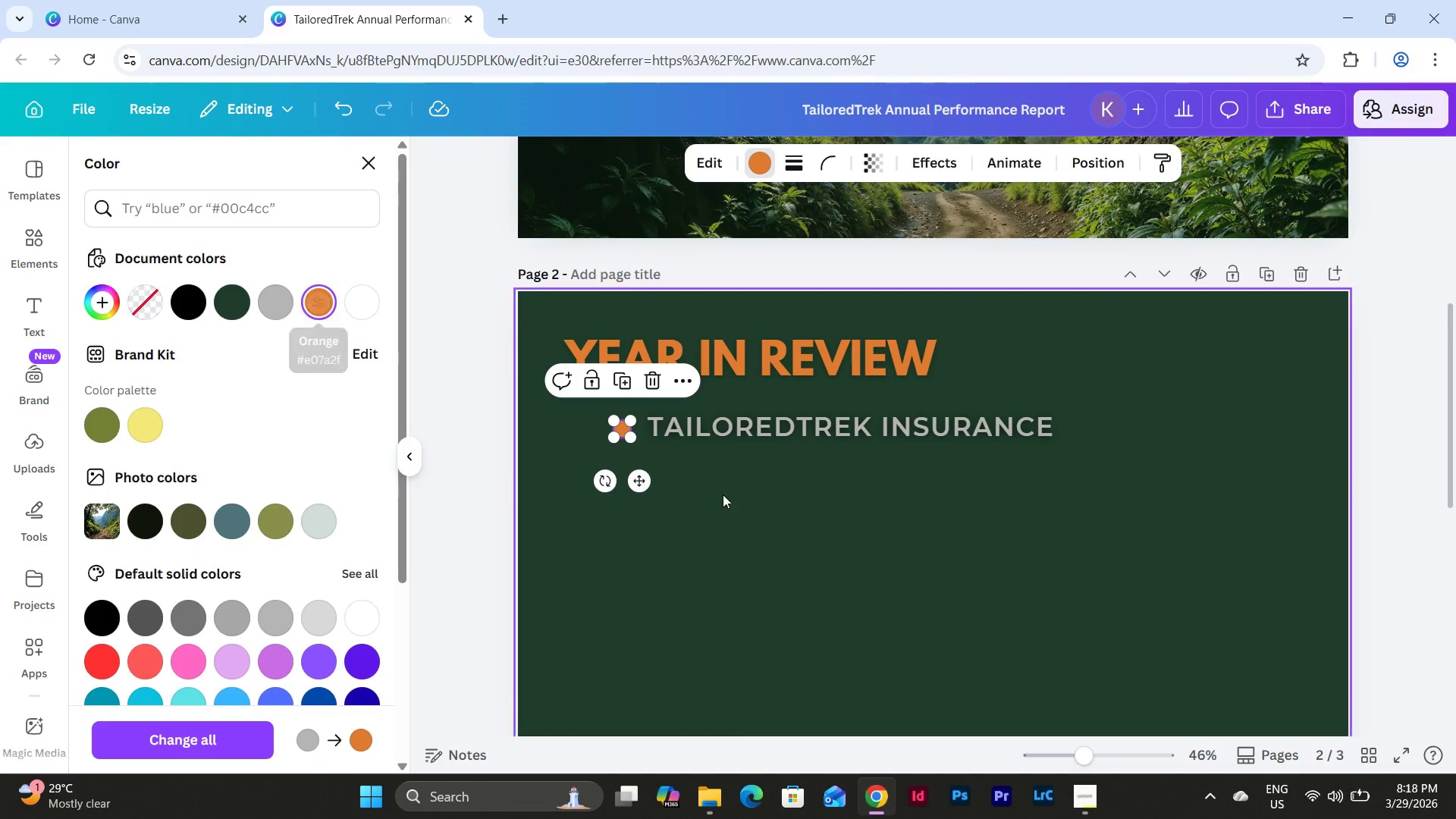 
left_click([747, 500])
 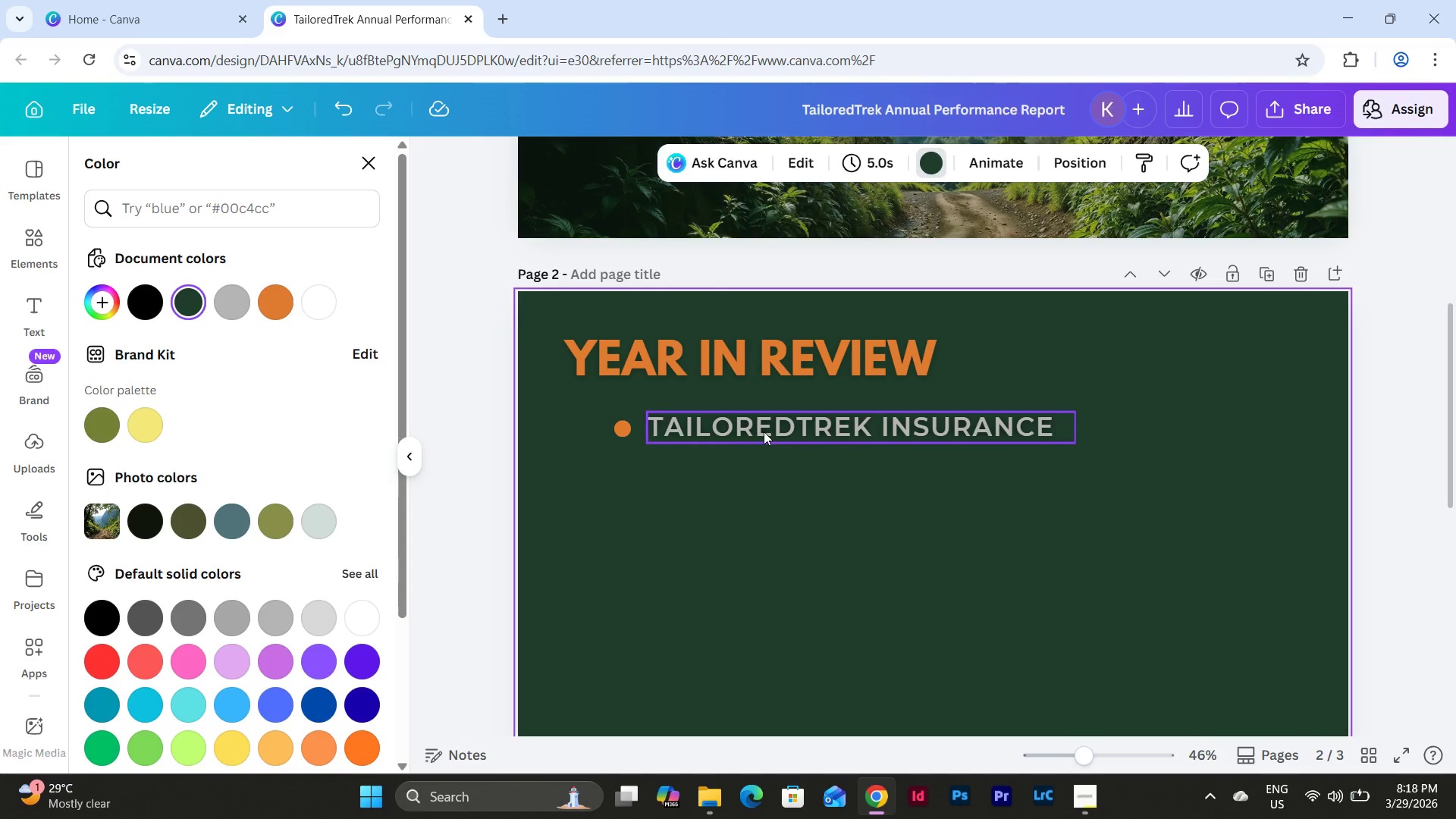 
left_click_drag(start_coordinate=[764, 431], to_coordinate=[764, 437])
 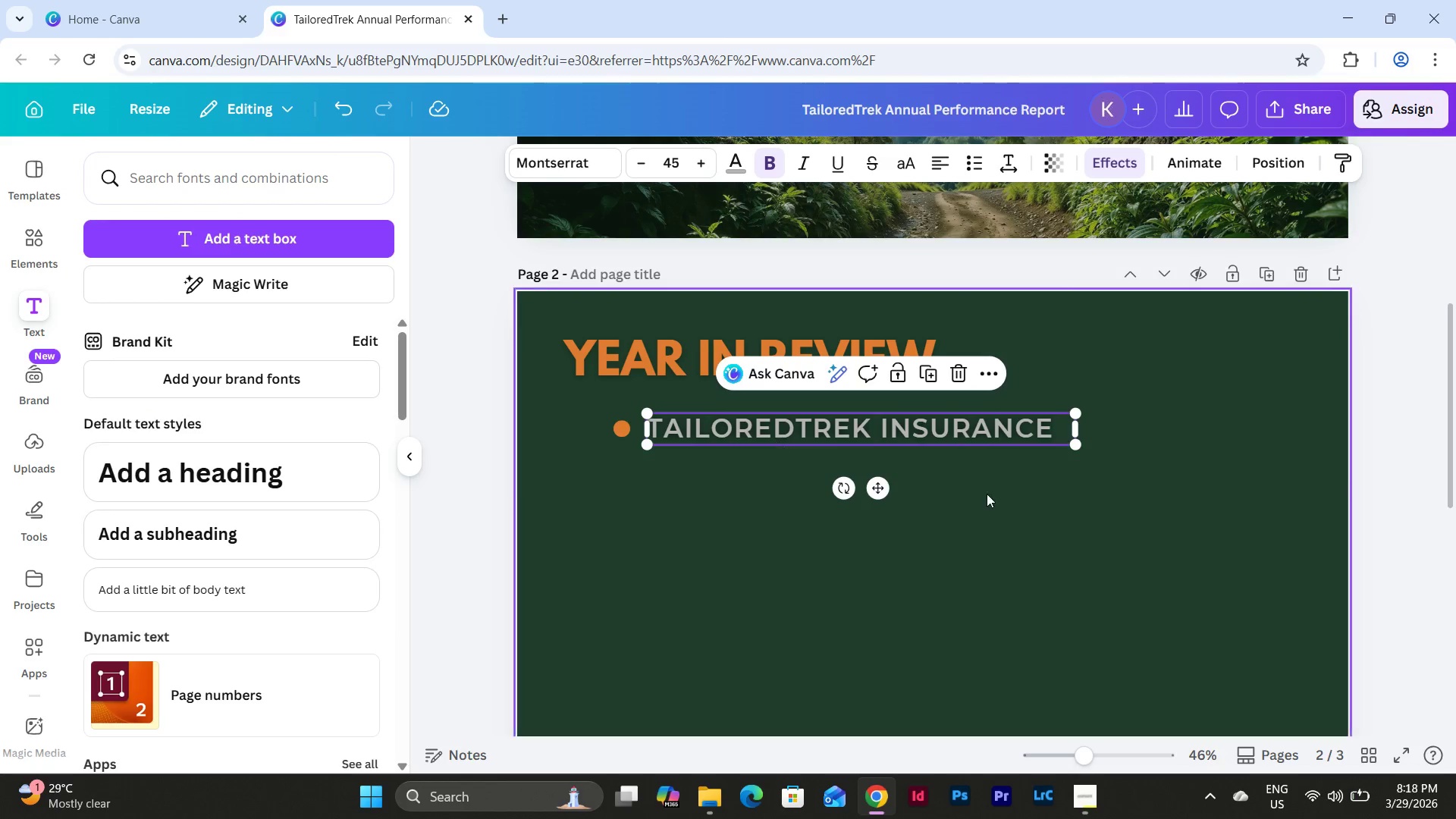 
left_click([1017, 495])
 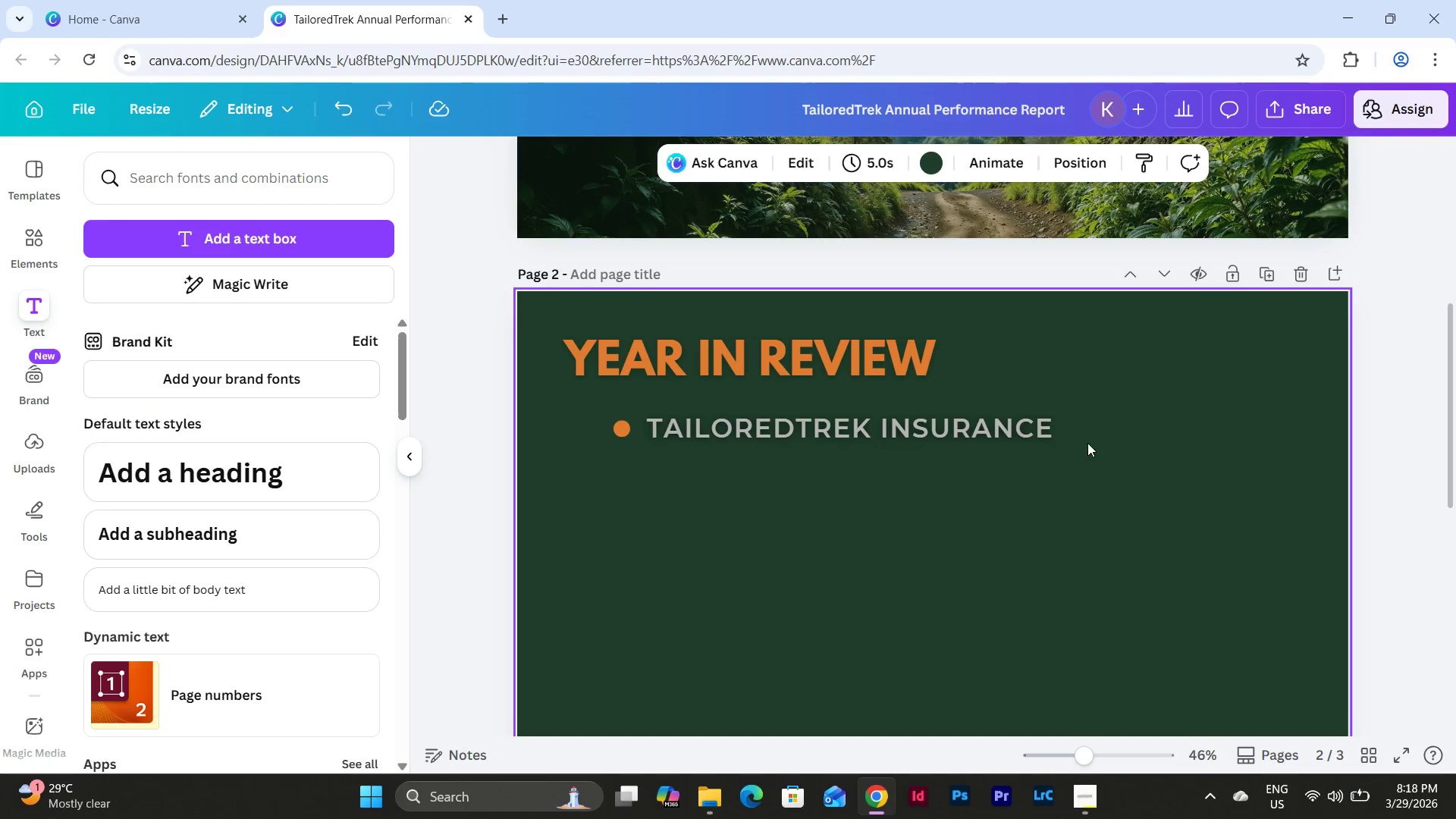 
left_click([1041, 422])
 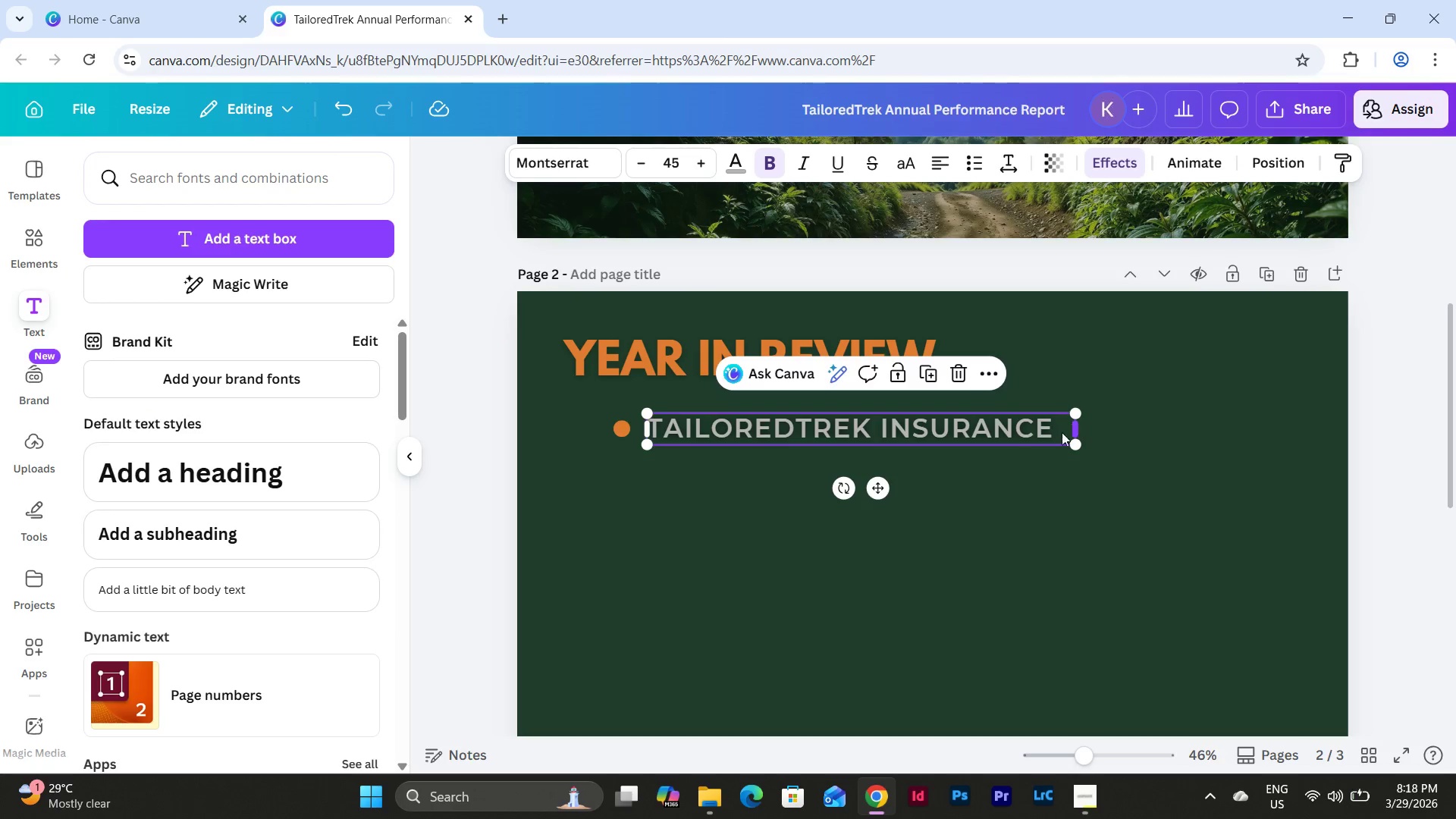 
left_click([1022, 435])
 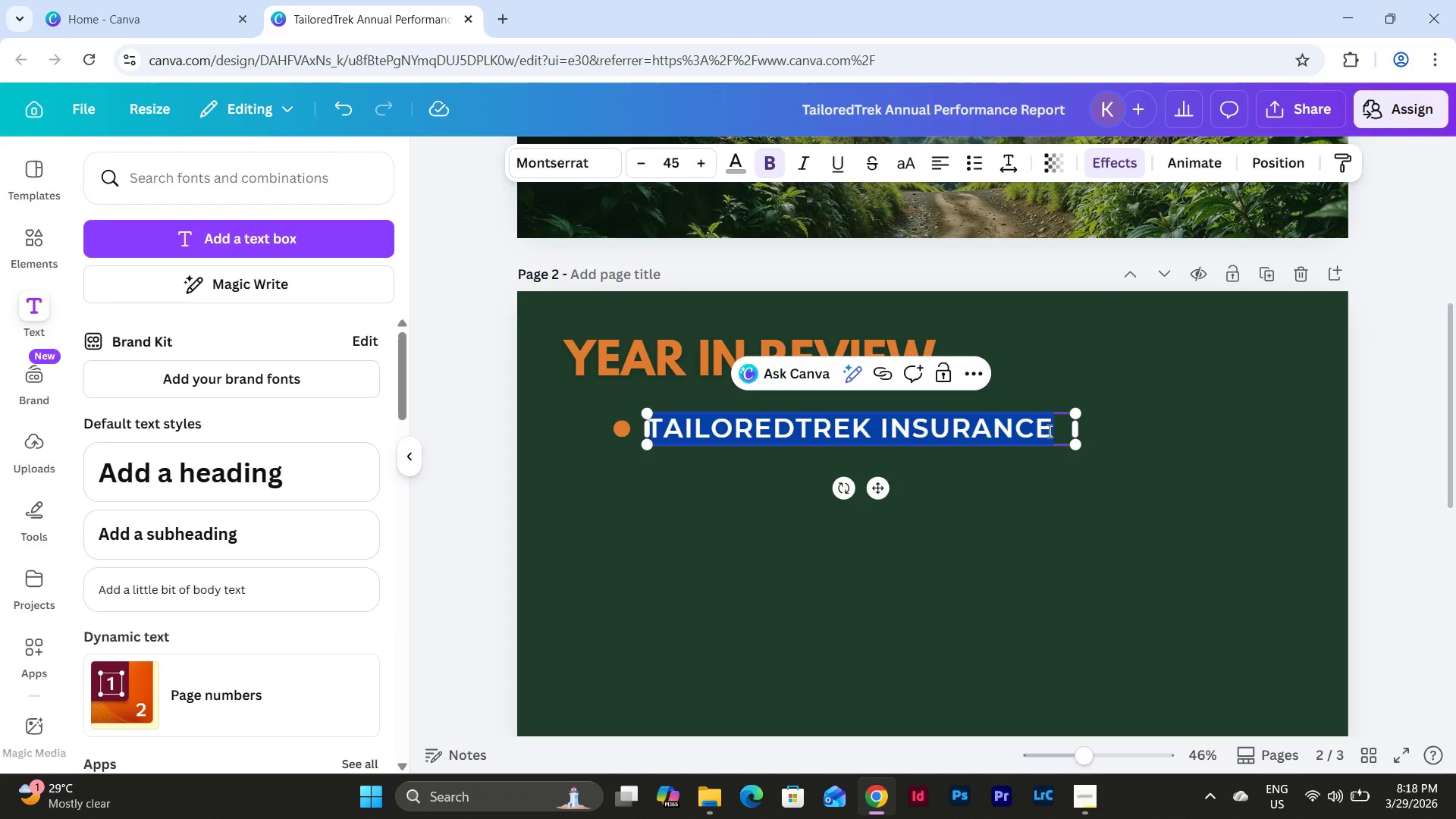 
type(Launched operations in a)
key(Backspace)
type(January 2023)
 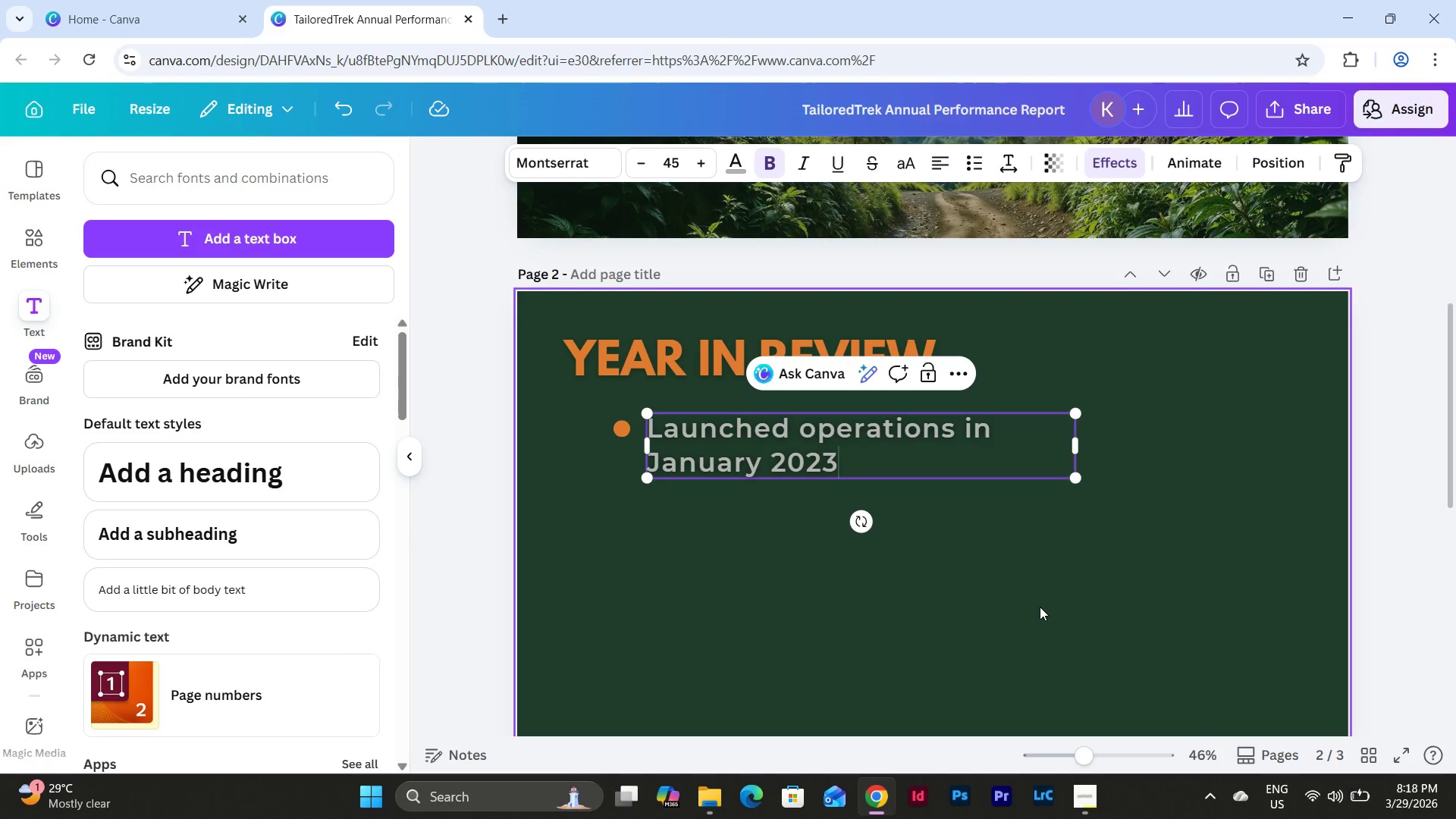 
left_click([1039, 608])
 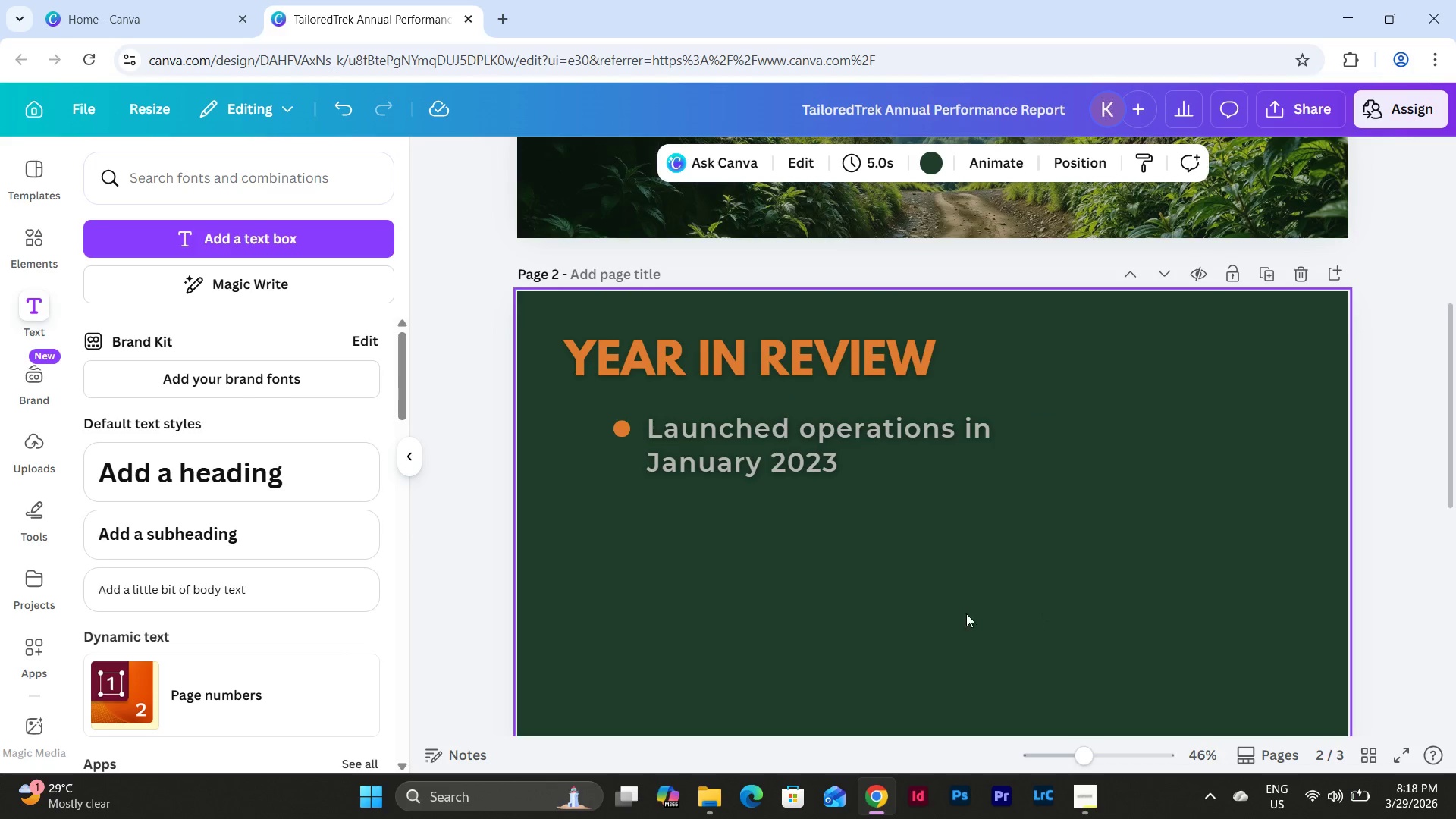 
scroll: coordinate [950, 582], scroll_direction: none, amount: 0.0
 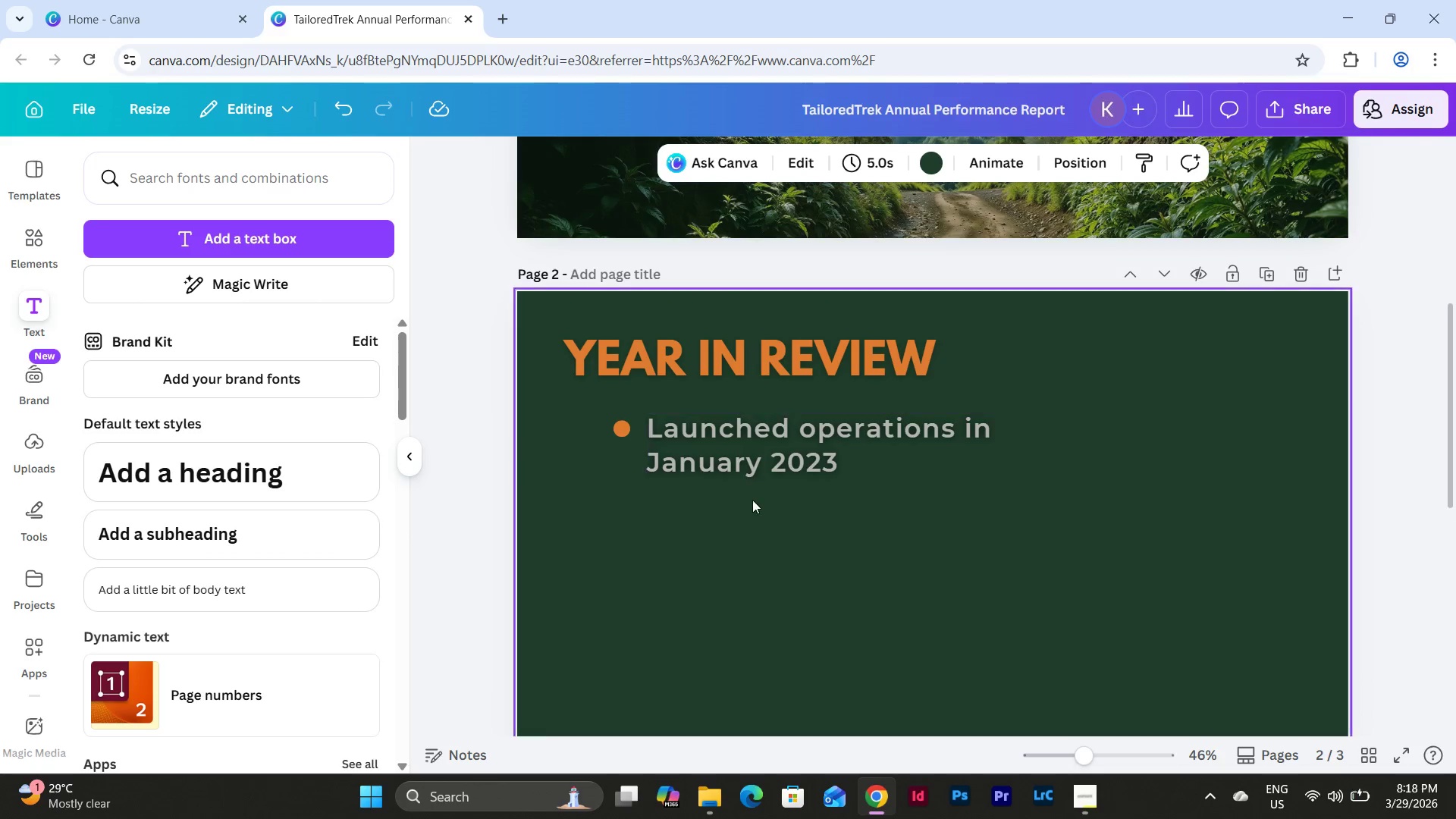 
left_click_drag(start_coordinate=[759, 509], to_coordinate=[602, 422])
 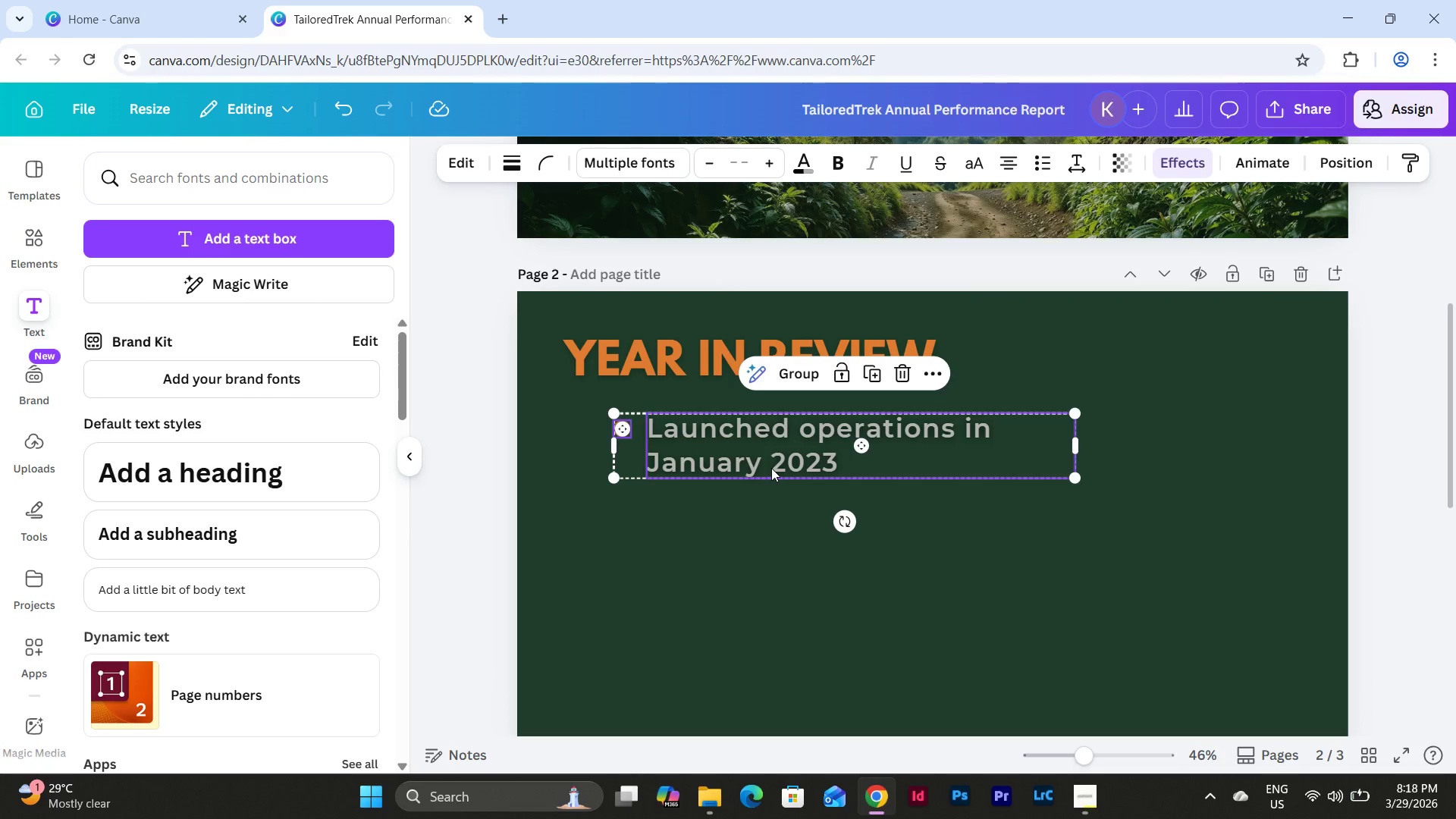 
key(Control+C)
 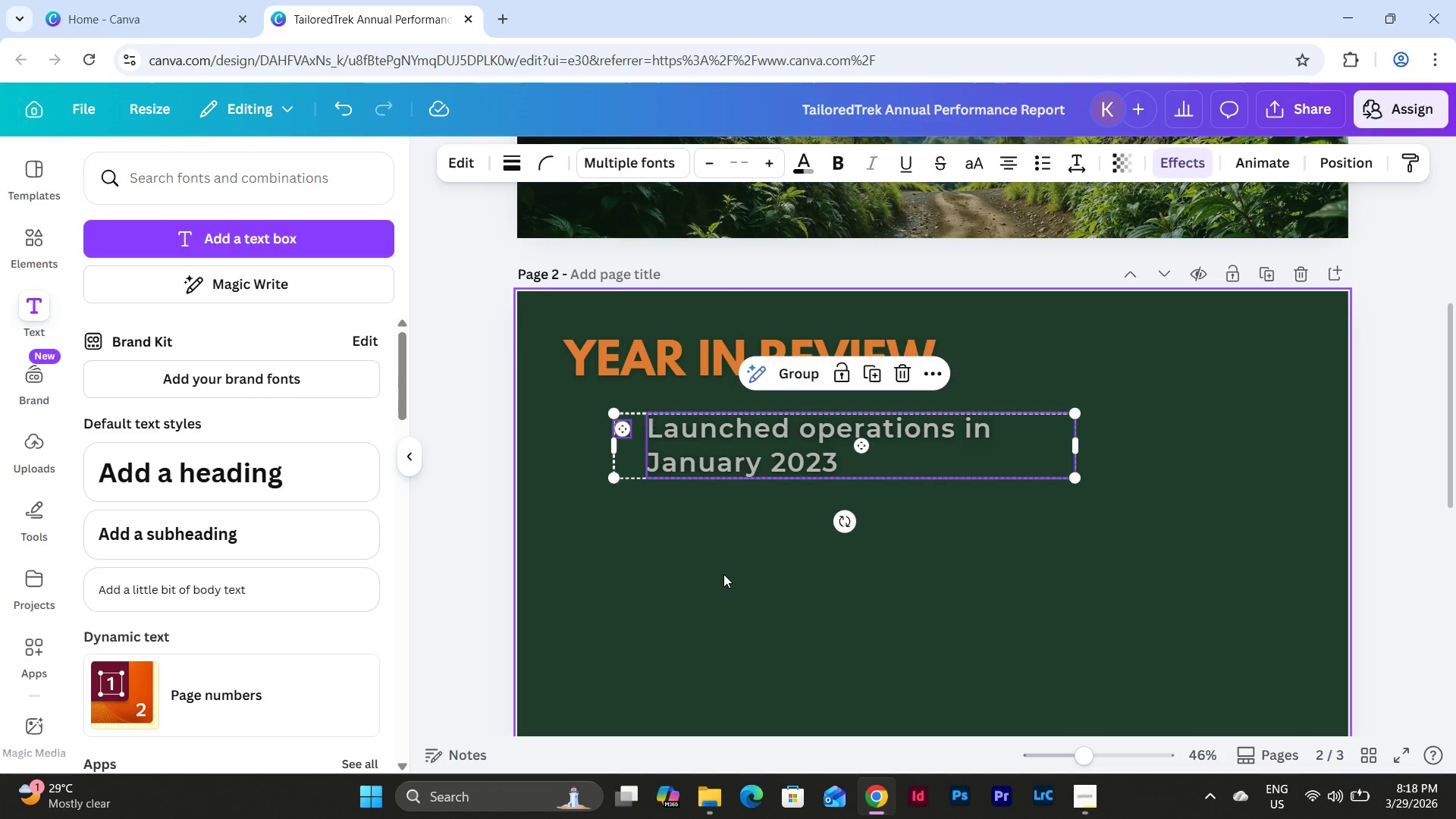 
left_click([723, 574])
 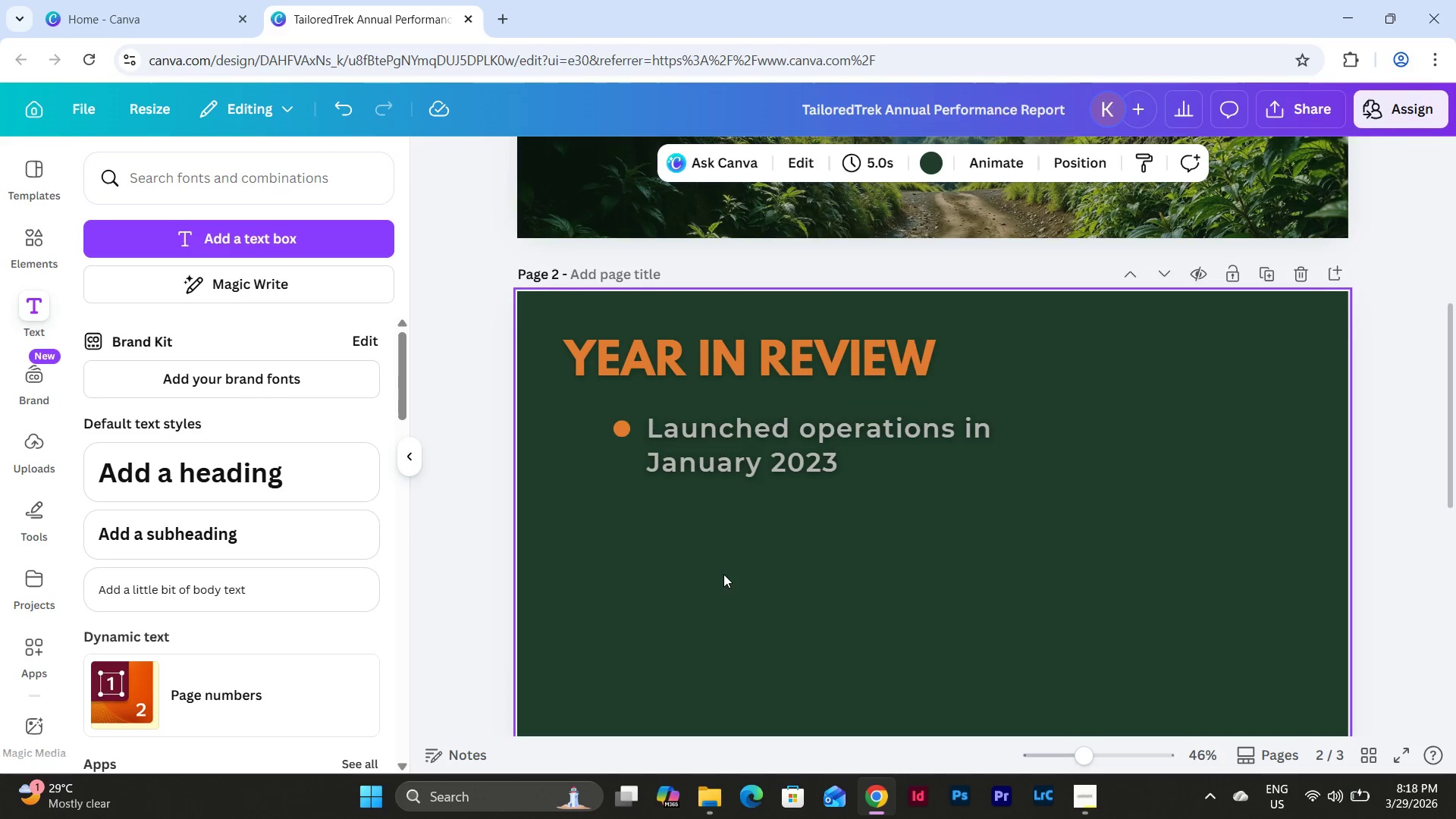 
key(Control+V)
 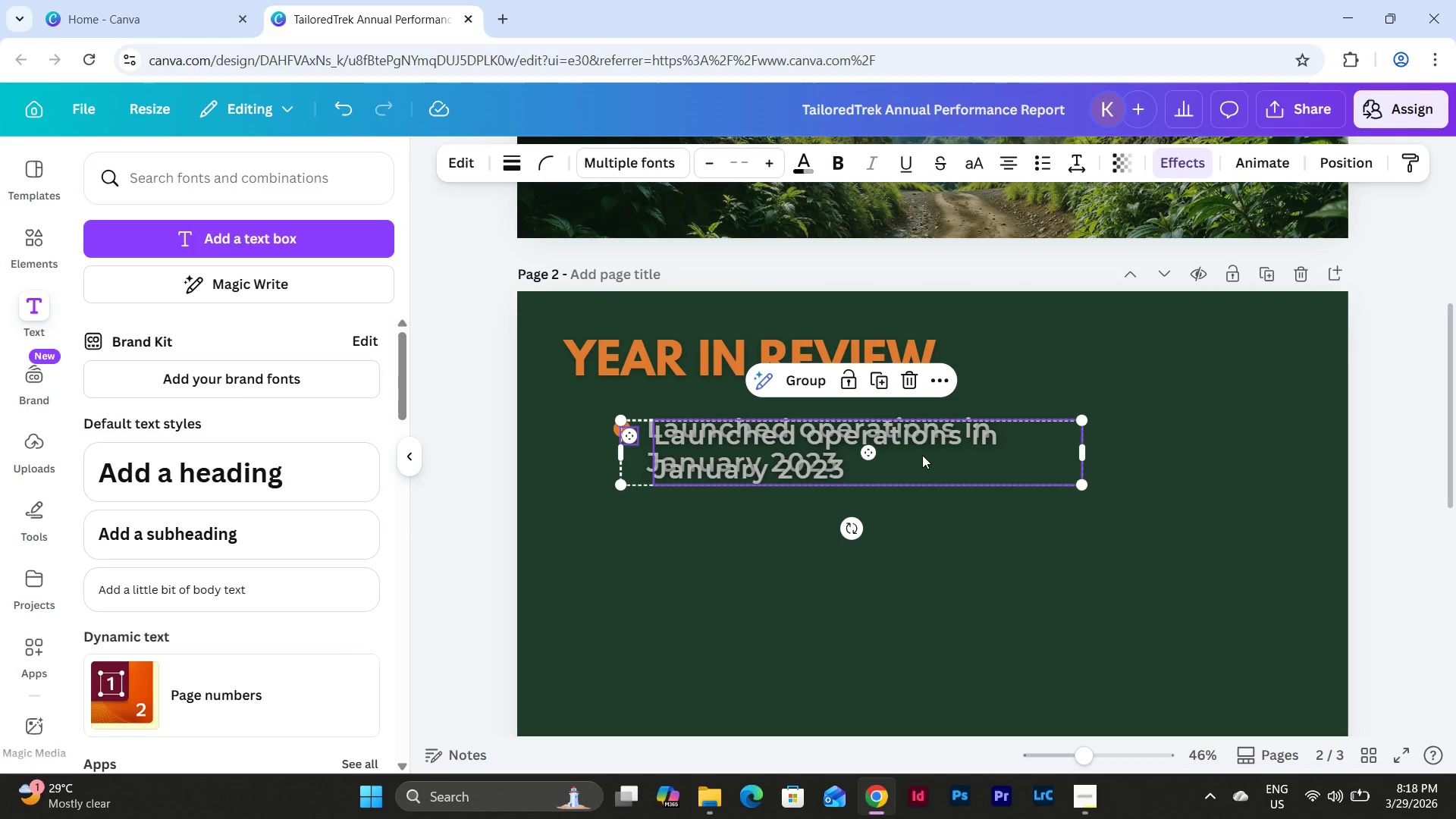 
left_click_drag(start_coordinate=[925, 454], to_coordinate=[918, 537])
 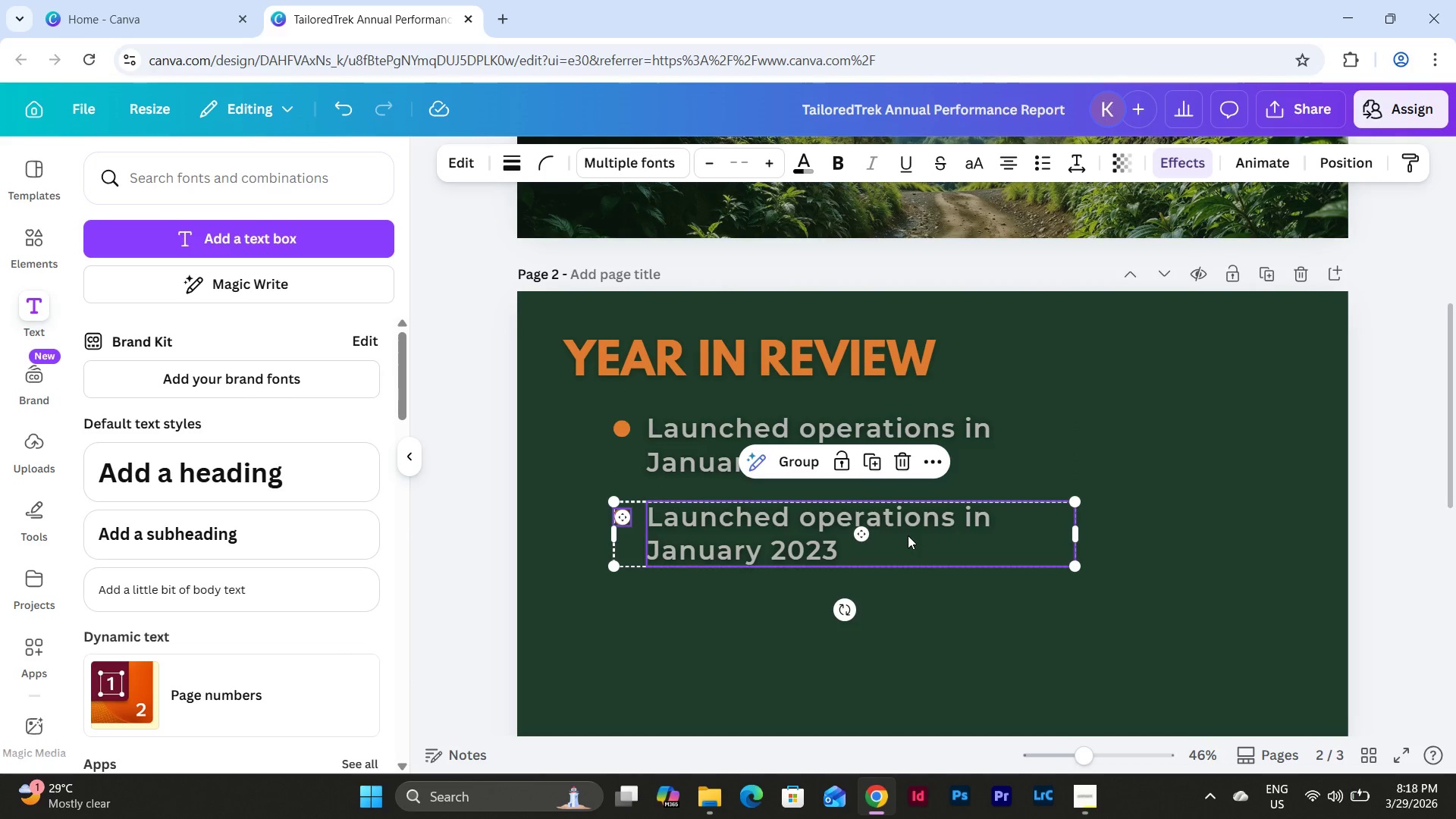 
left_click_drag(start_coordinate=[908, 535], to_coordinate=[907, 527])
 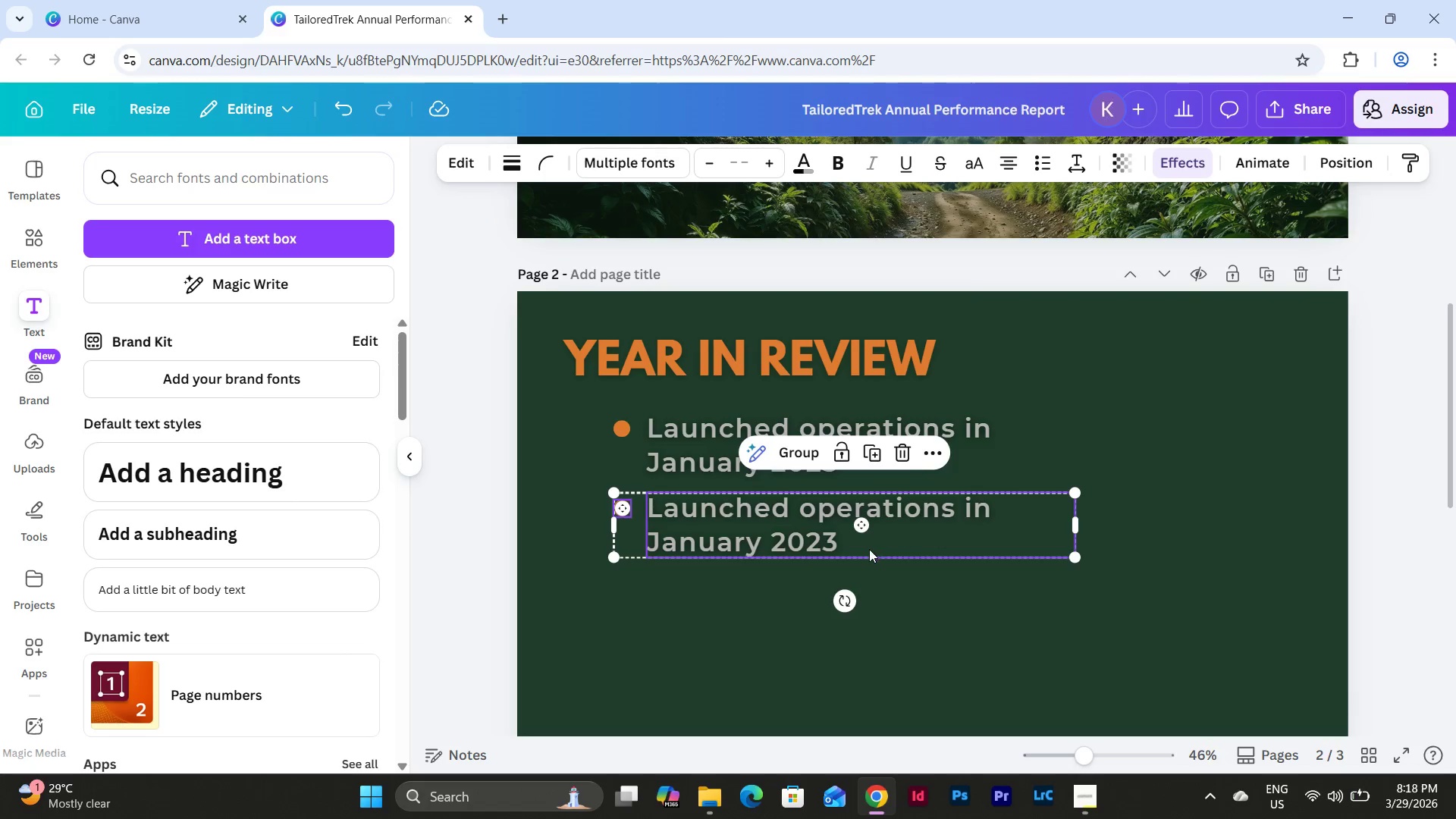 
key(Control+ControlLeft)
 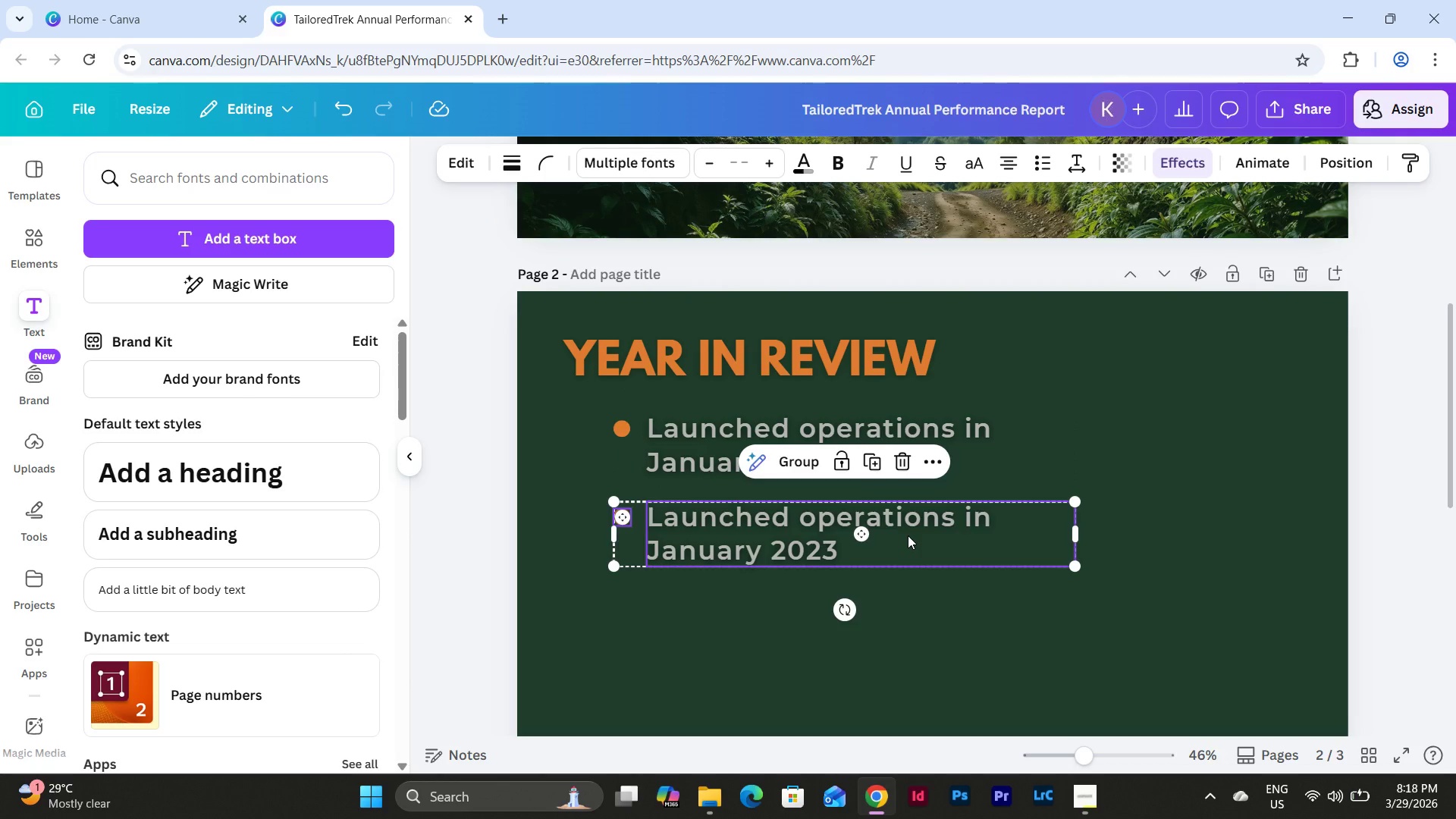 
left_click([869, 549])
 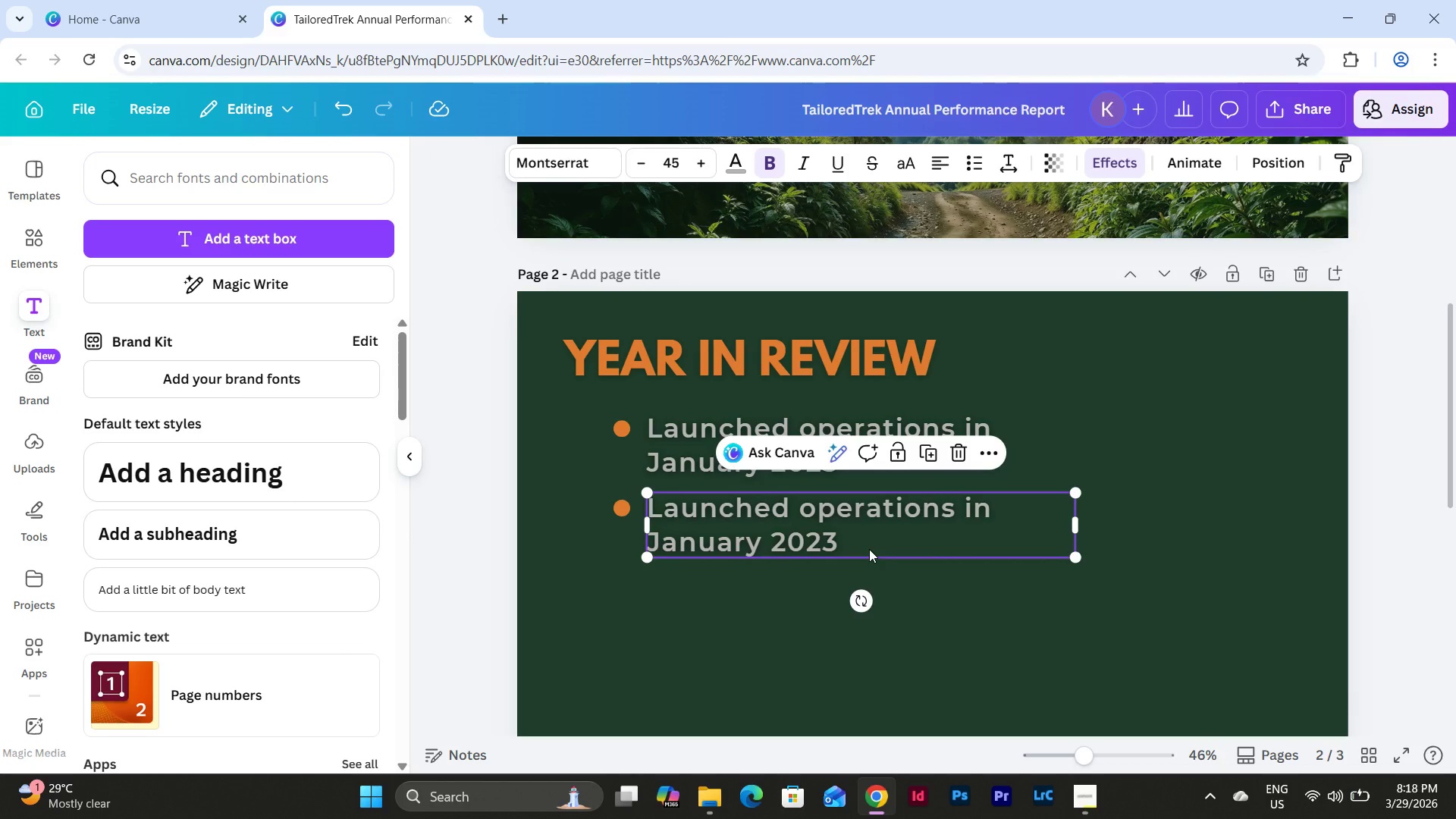 
left_click([869, 549])
 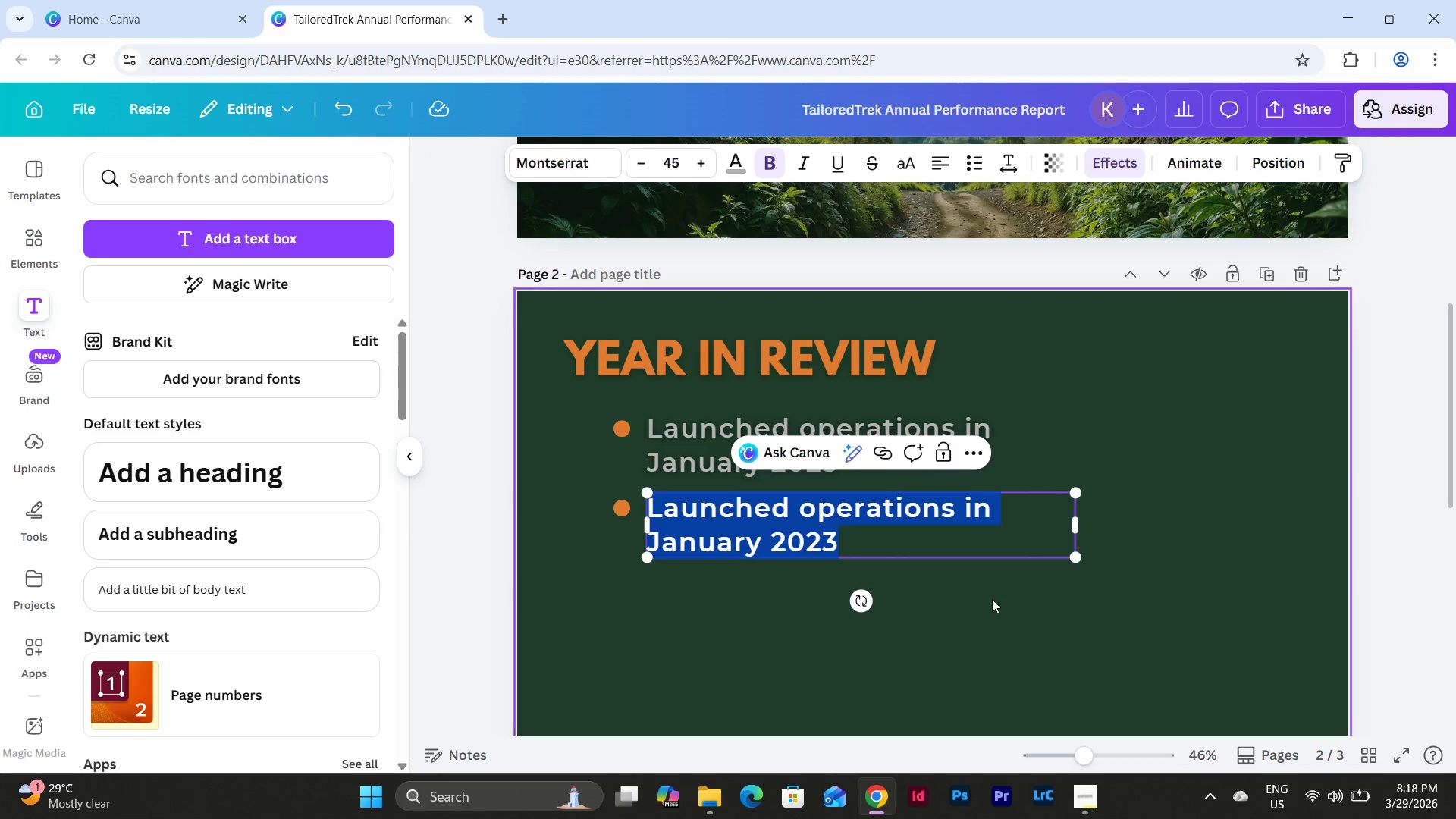 
left_click([993, 601])
 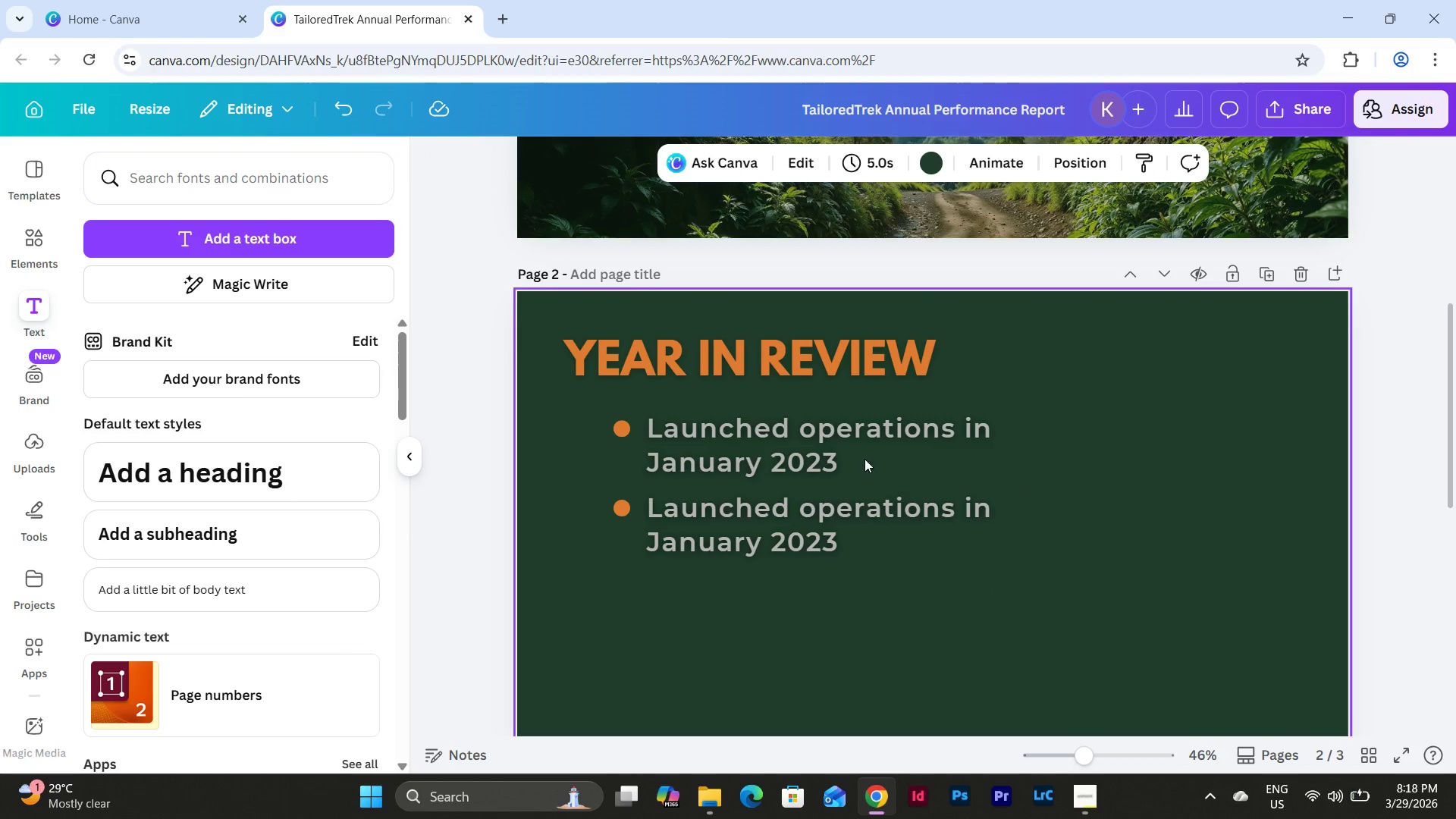 
left_click([835, 445])
 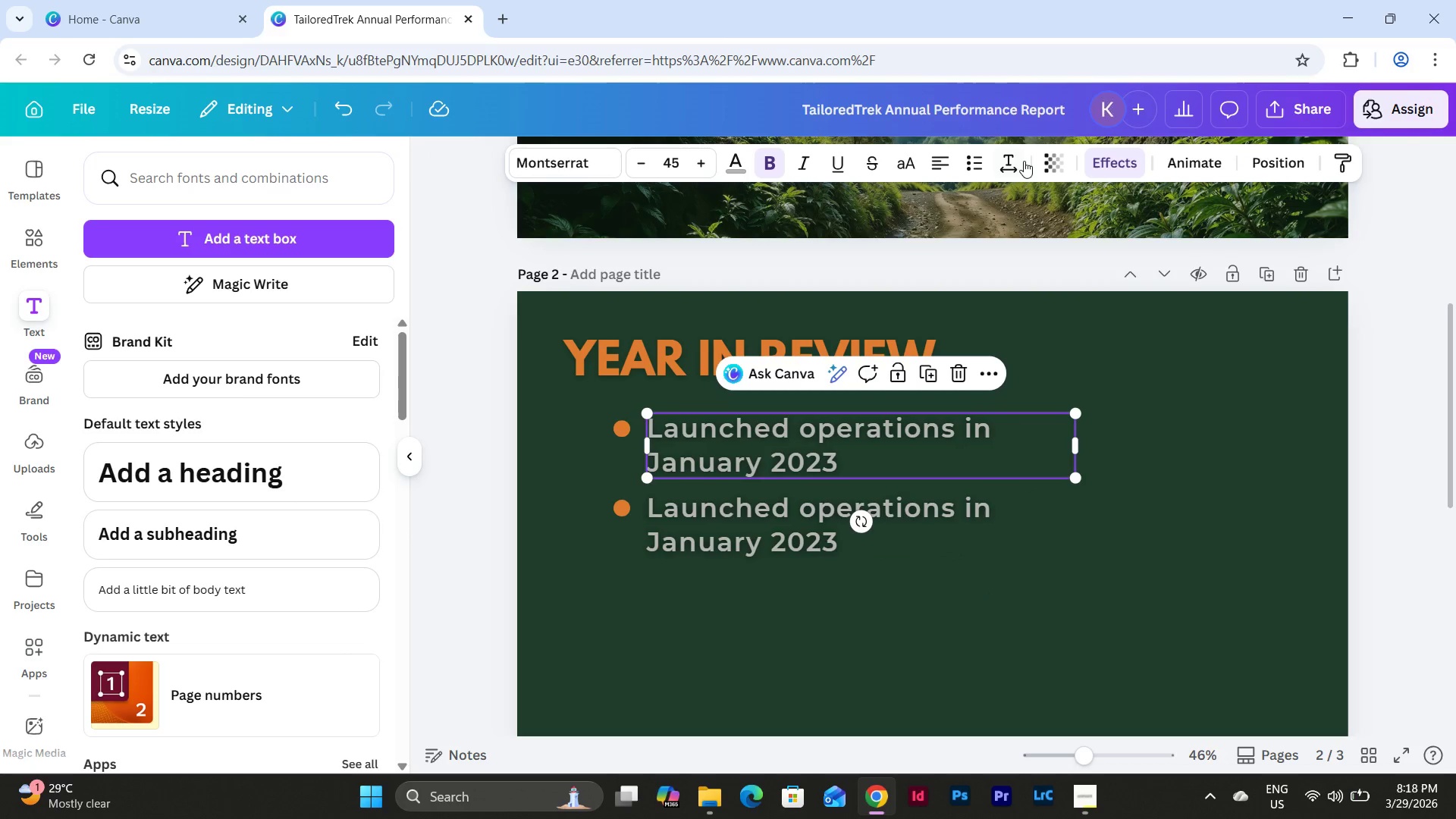 
left_click([1011, 155])
 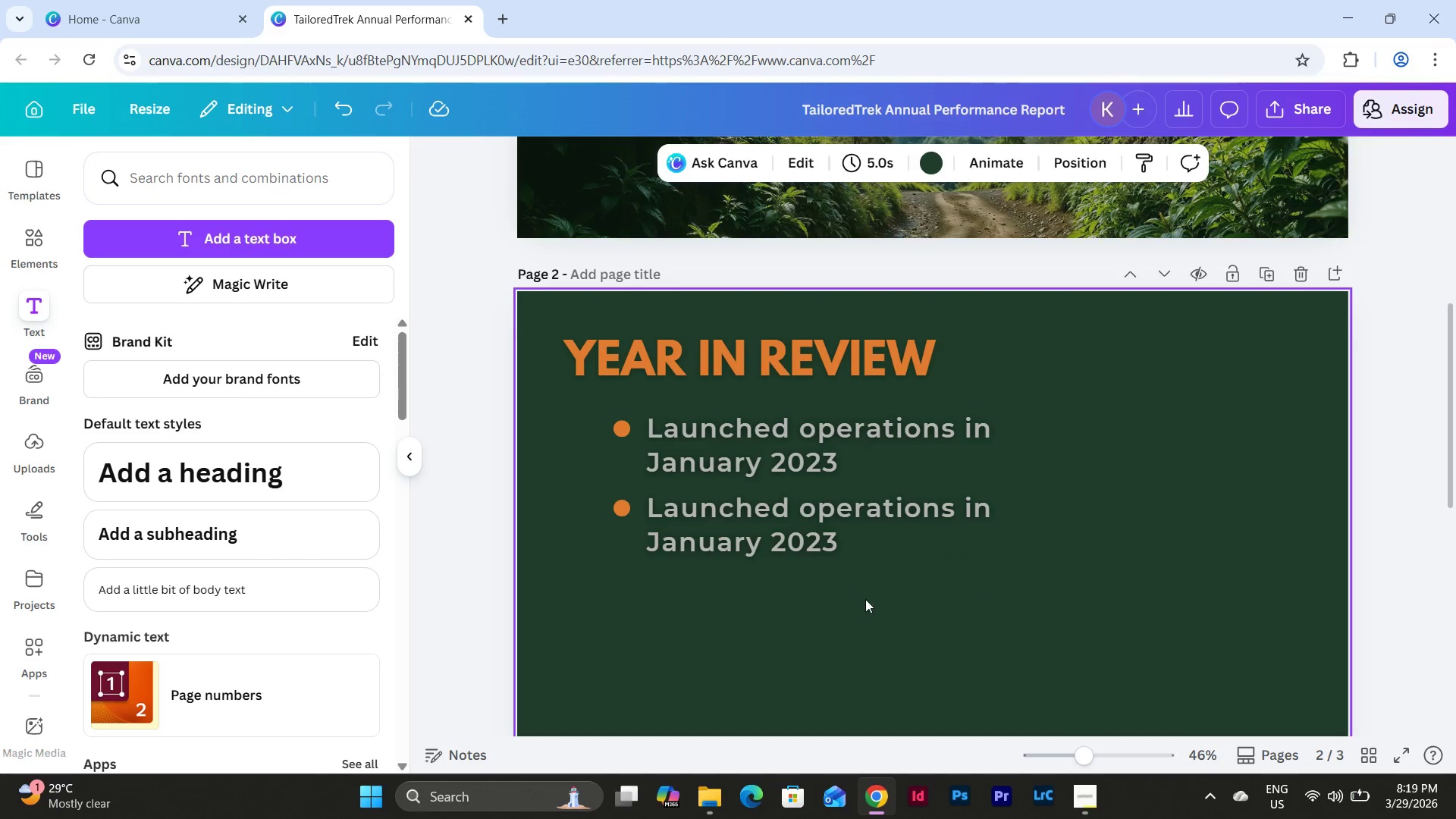 
key(Control+Z)
 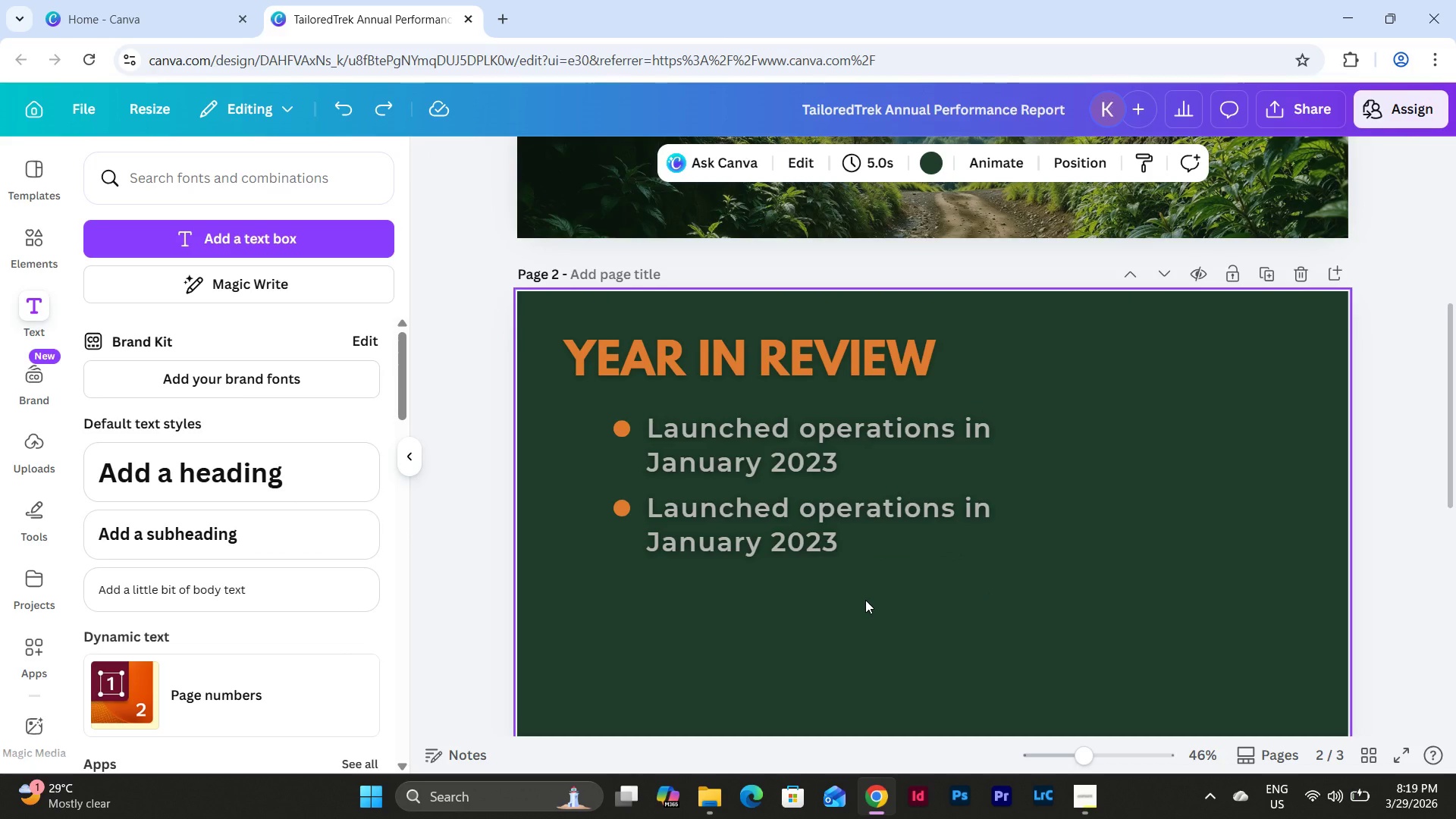 
left_click_drag(start_coordinate=[865, 600], to_coordinate=[590, 477])
 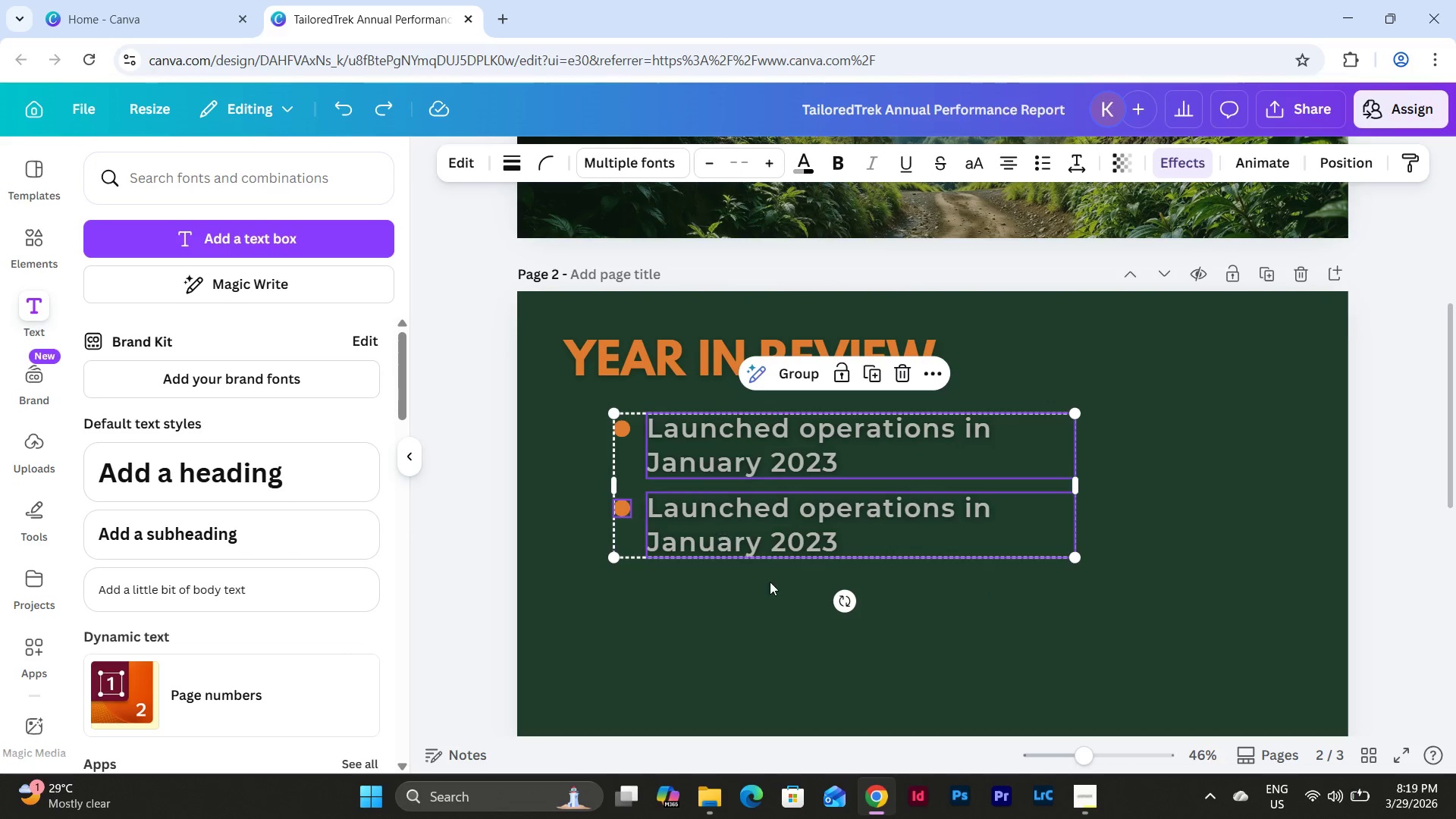 
left_click([696, 621])
 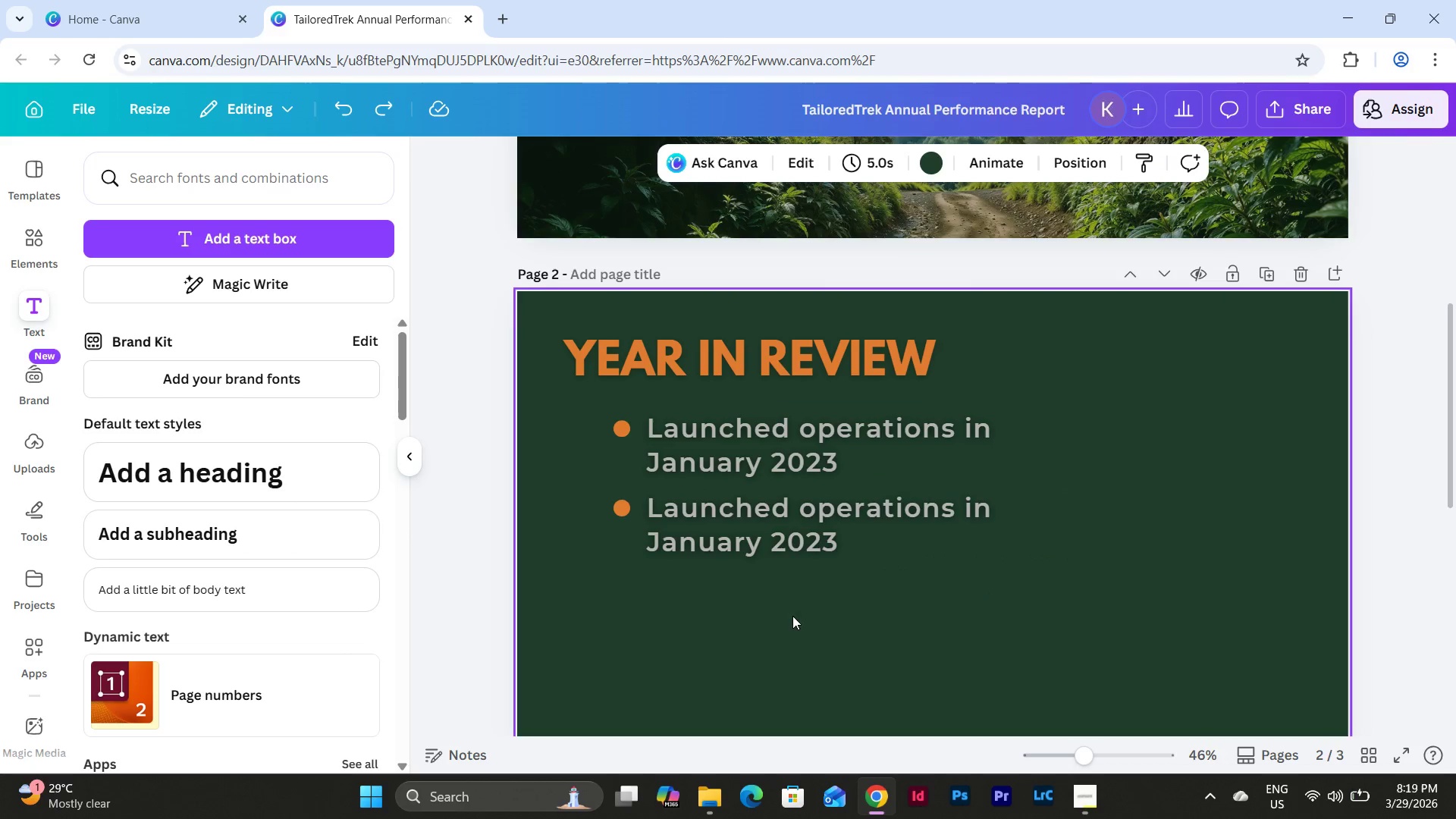 
left_click_drag(start_coordinate=[819, 616], to_coordinate=[602, 498])
 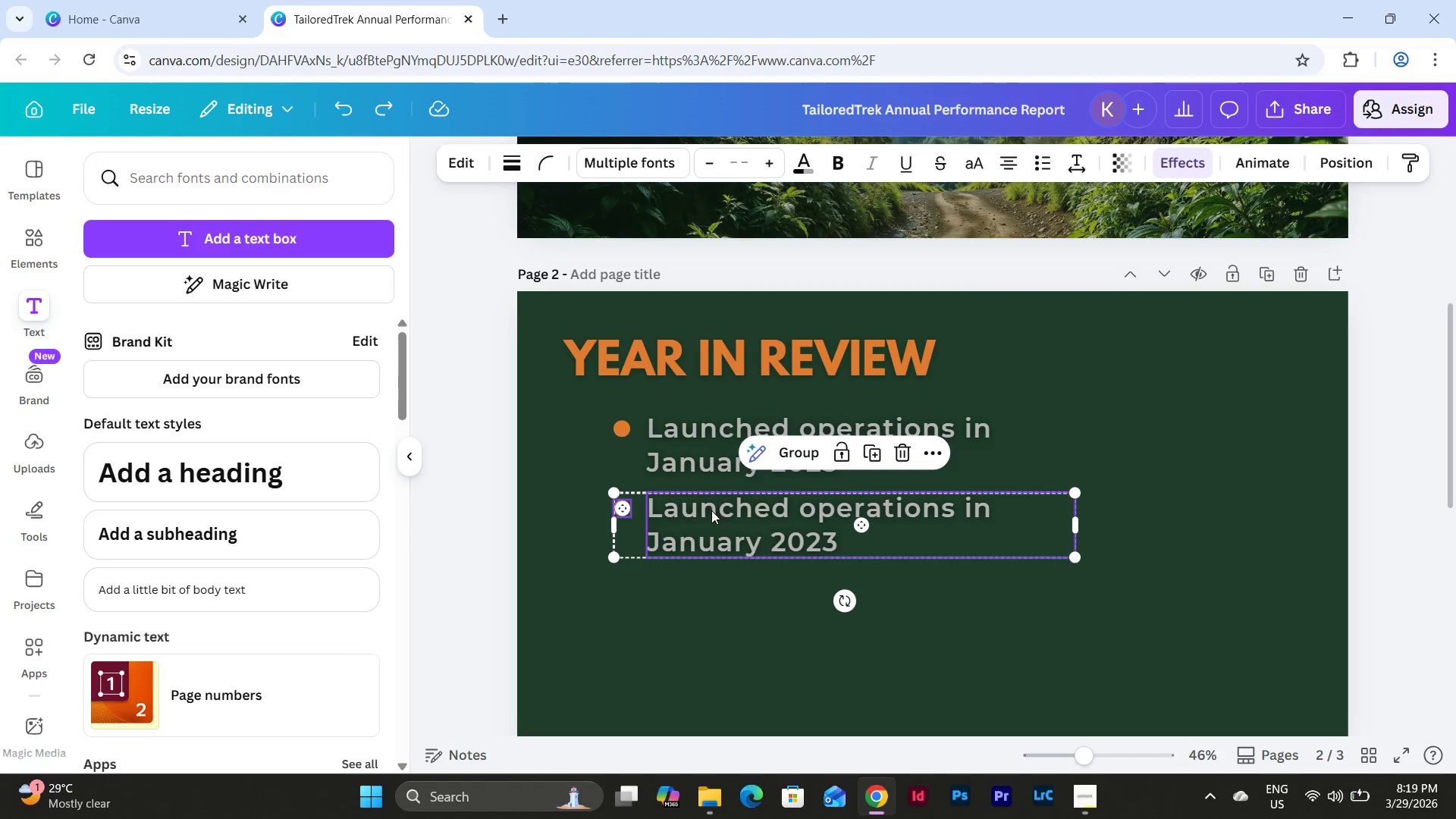 
left_click_drag(start_coordinate=[712, 510], to_coordinate=[713, 518])
 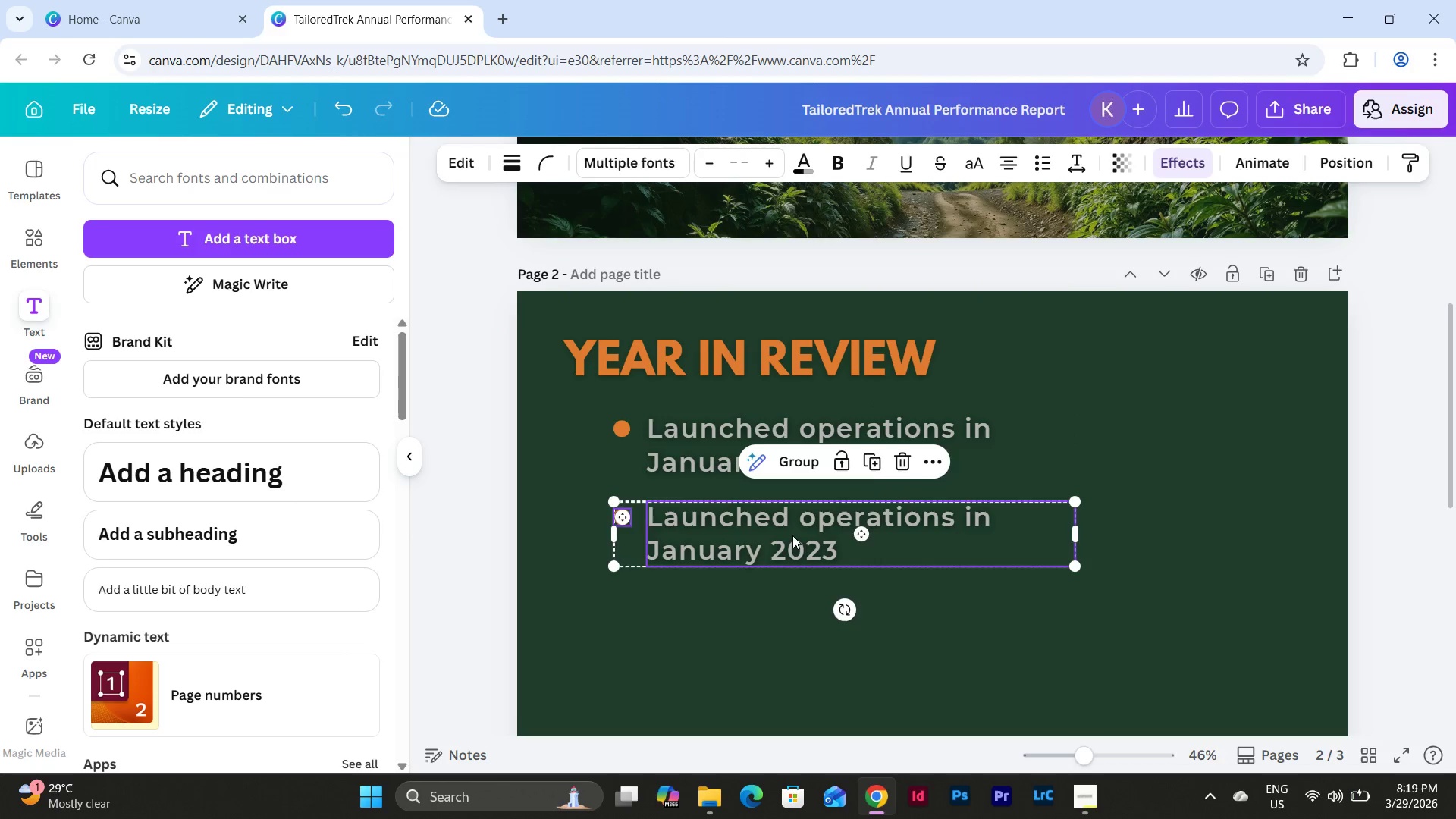 
left_click([793, 535])
 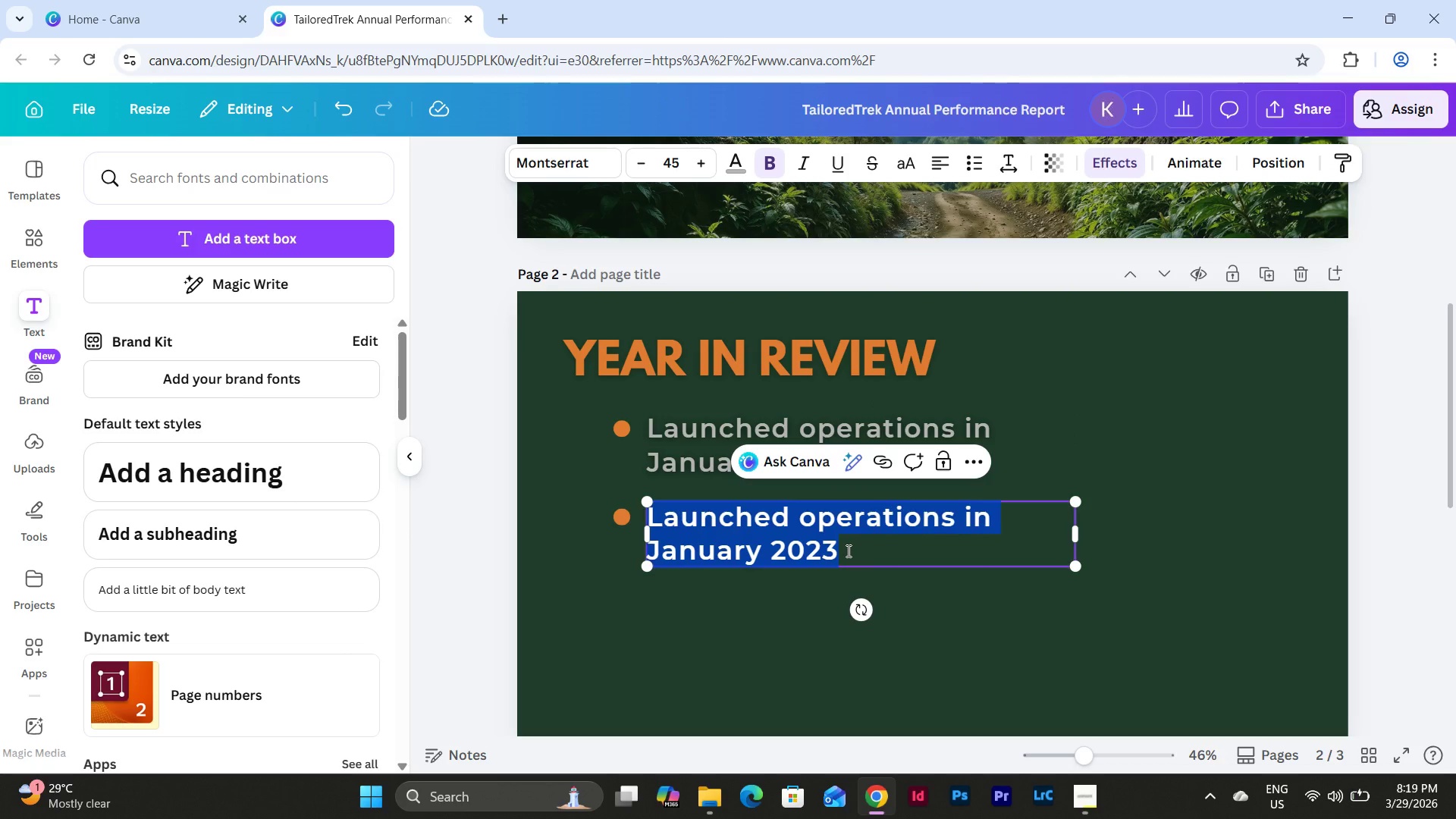 
type(Secured key underwriting partnerships)
 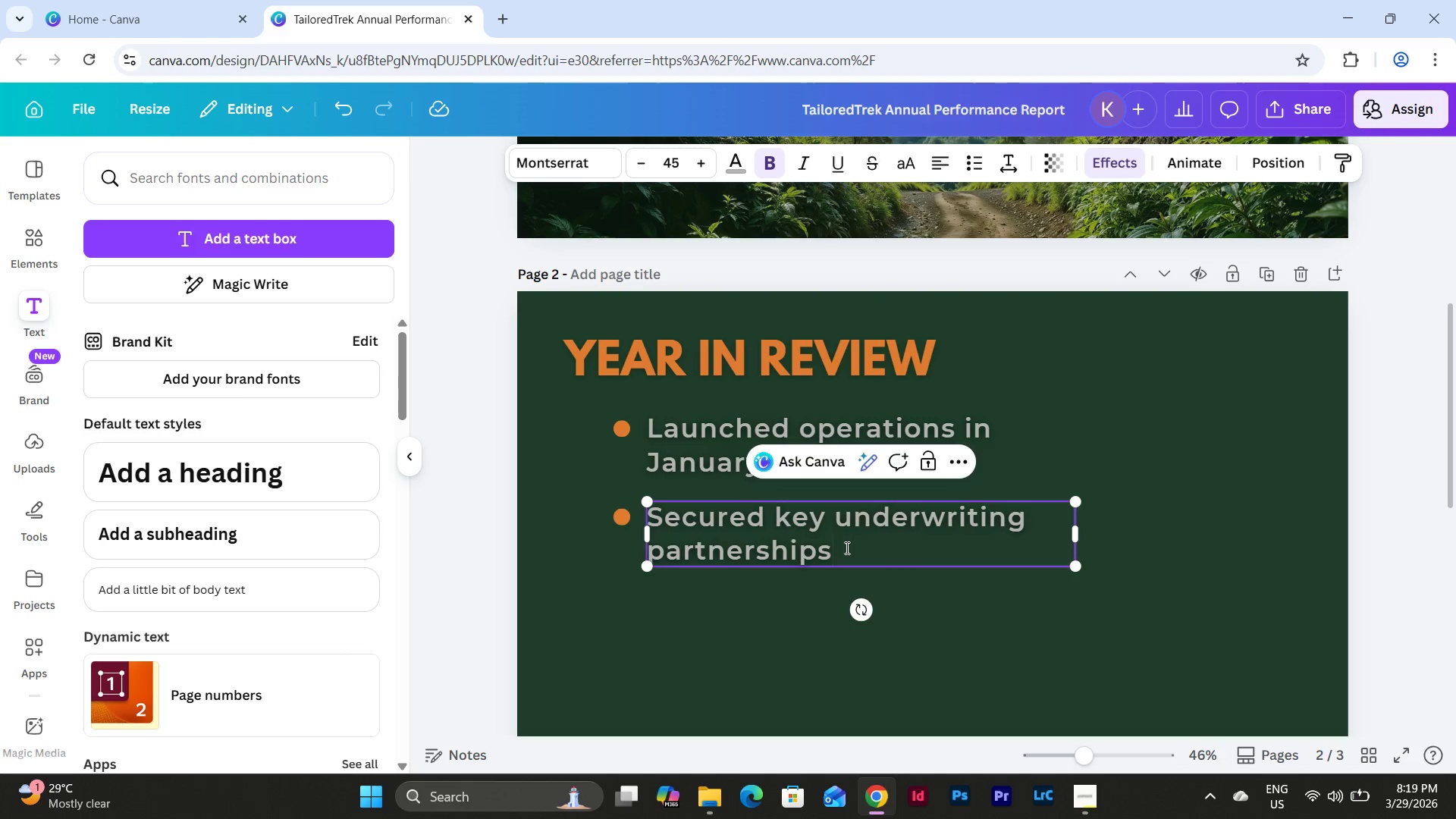 
left_click([733, 673])
 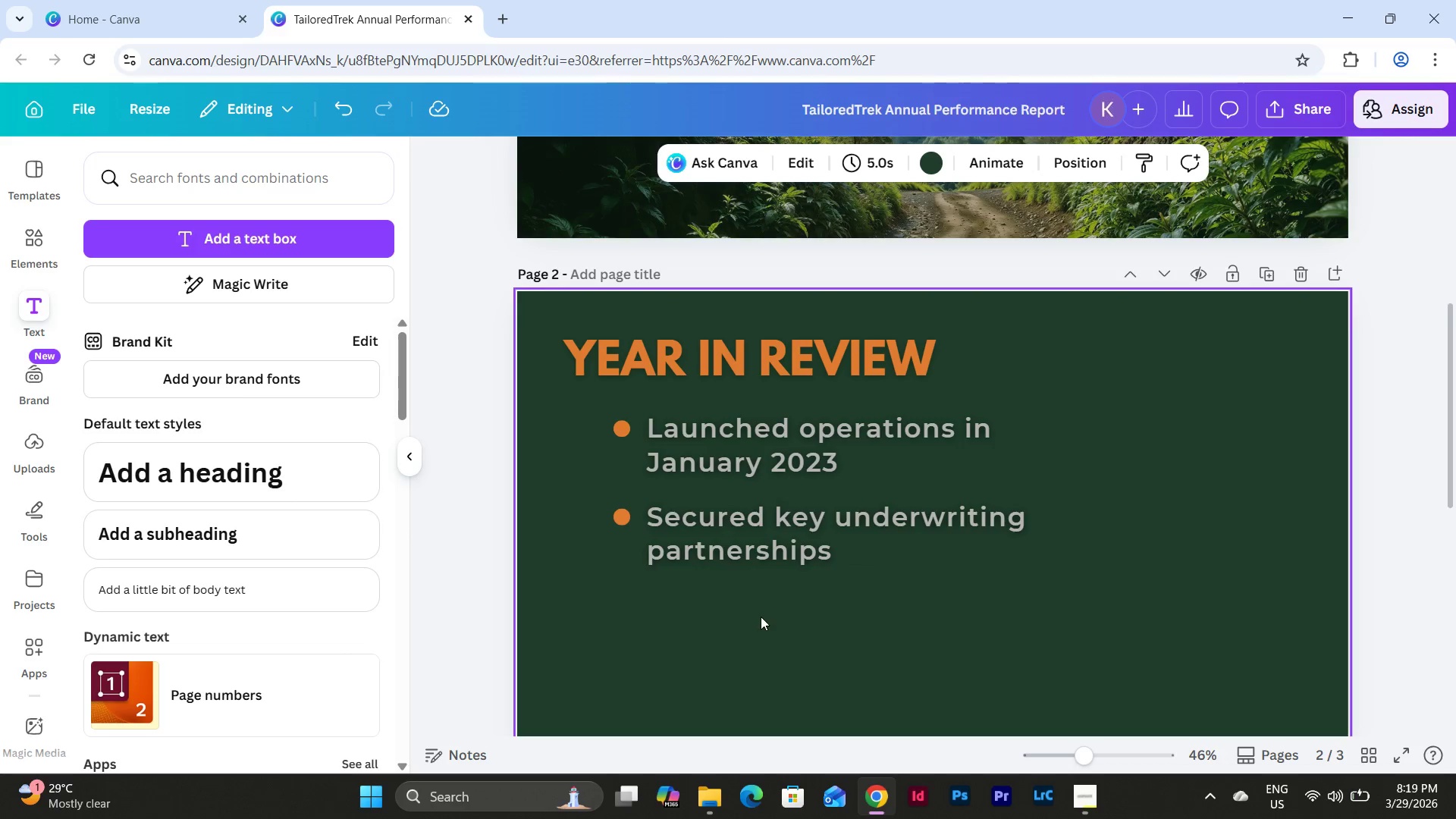 
scroll: coordinate [761, 616], scroll_direction: down, amount: 2.0
 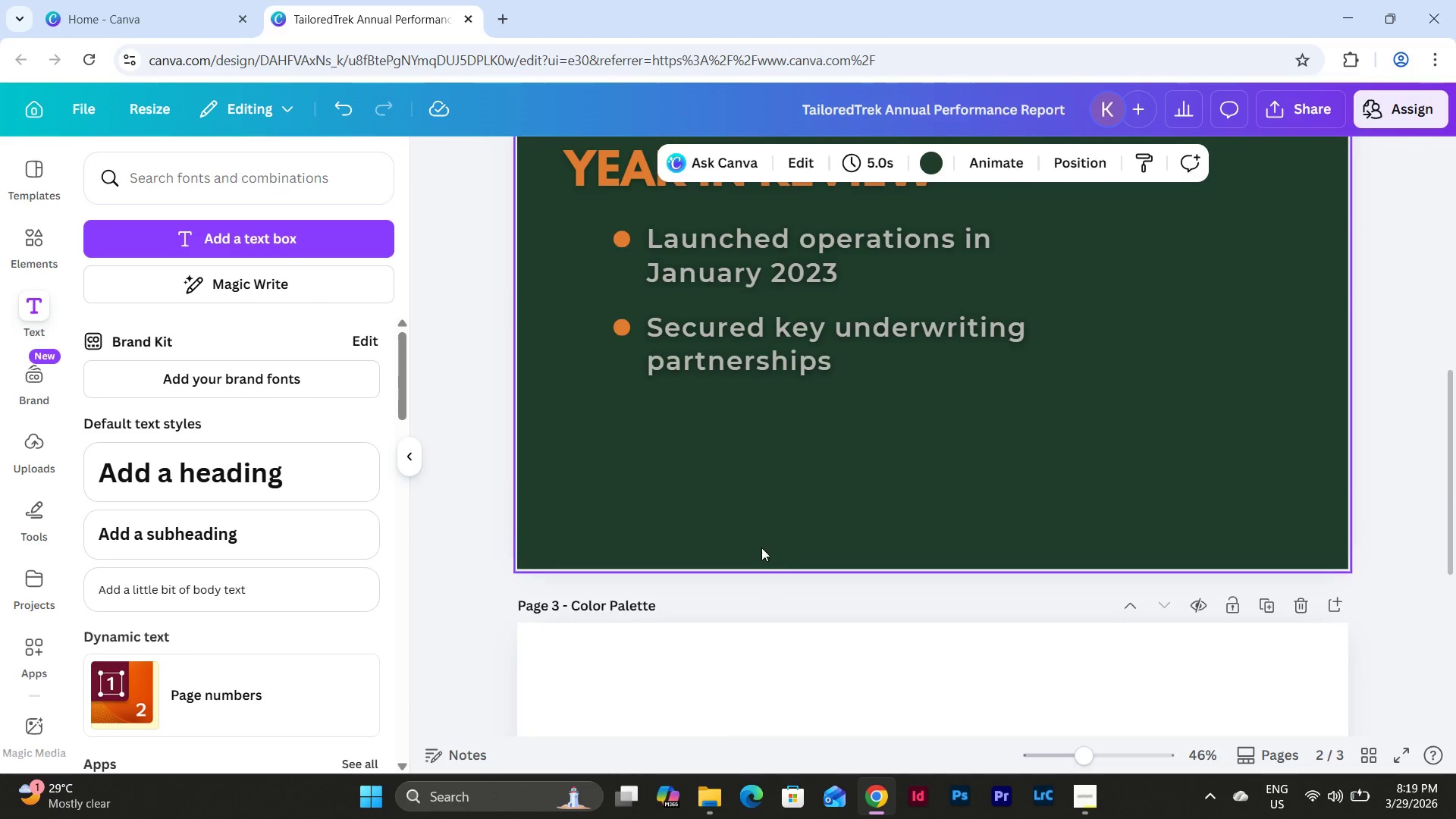 
scroll: coordinate [782, 554], scroll_direction: up, amount: 2.0
 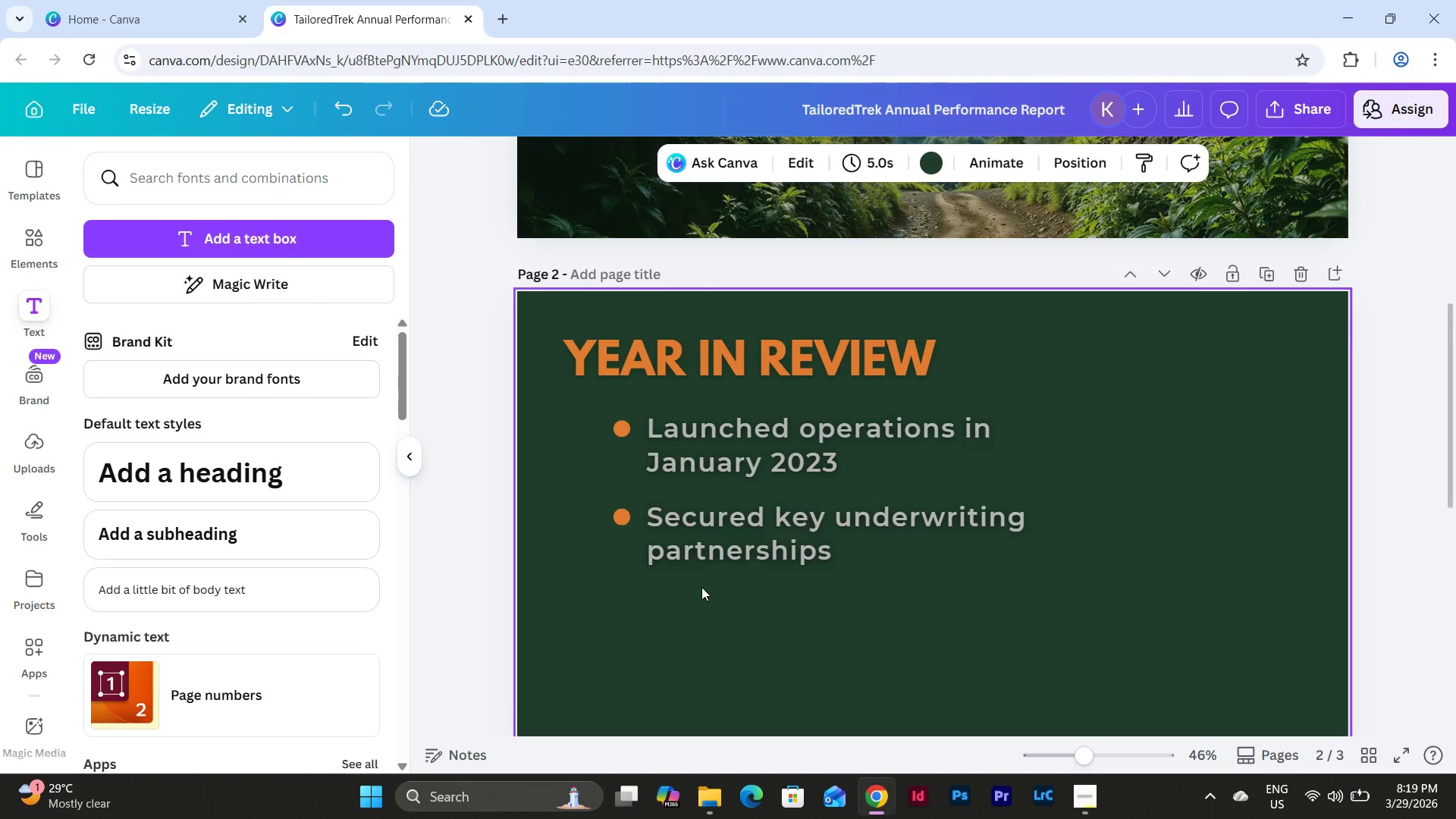 
left_click([694, 541])
 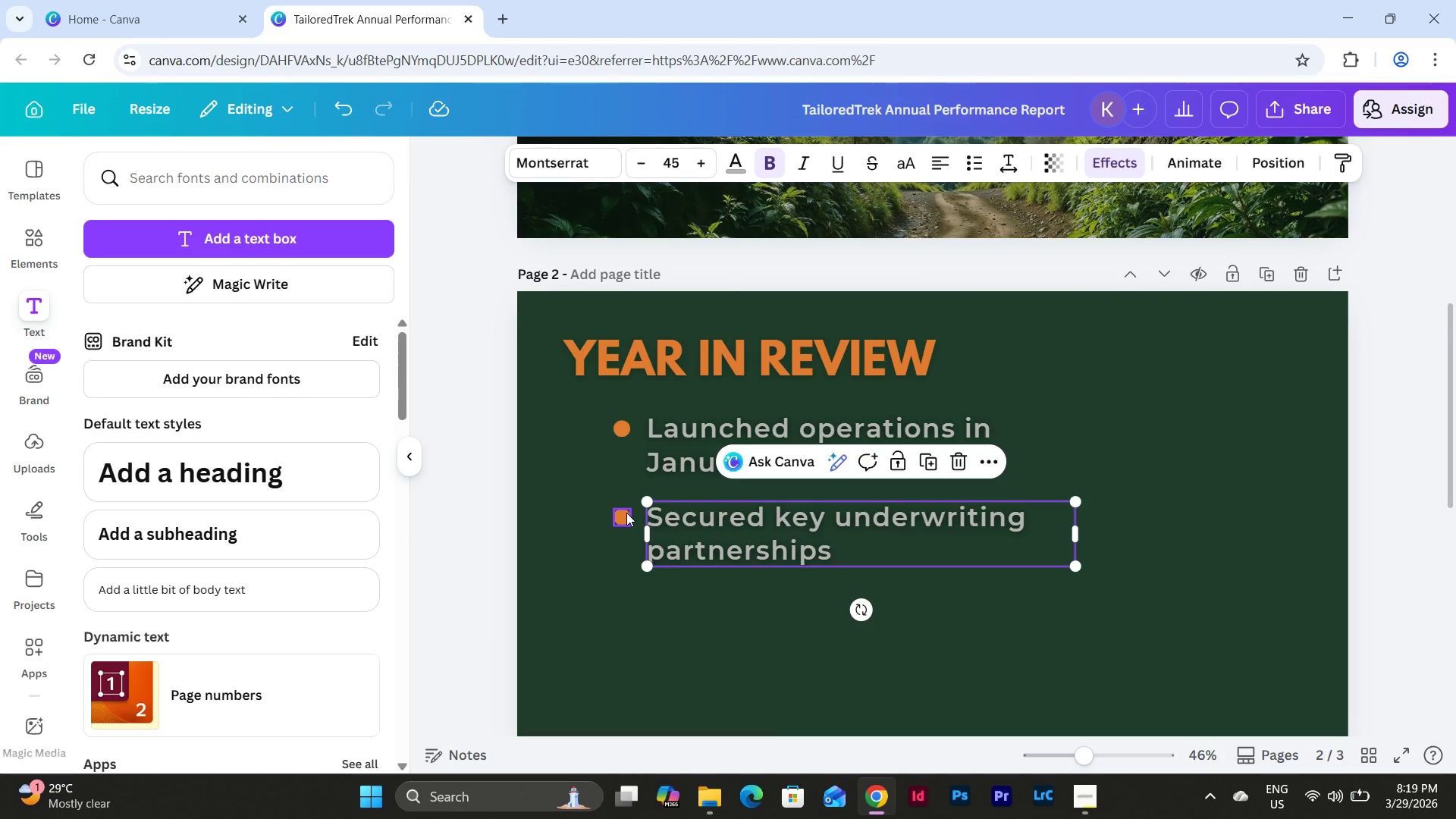 
hold_key(key=ShiftLeft, duration=0.48)
left_click([626, 513])
 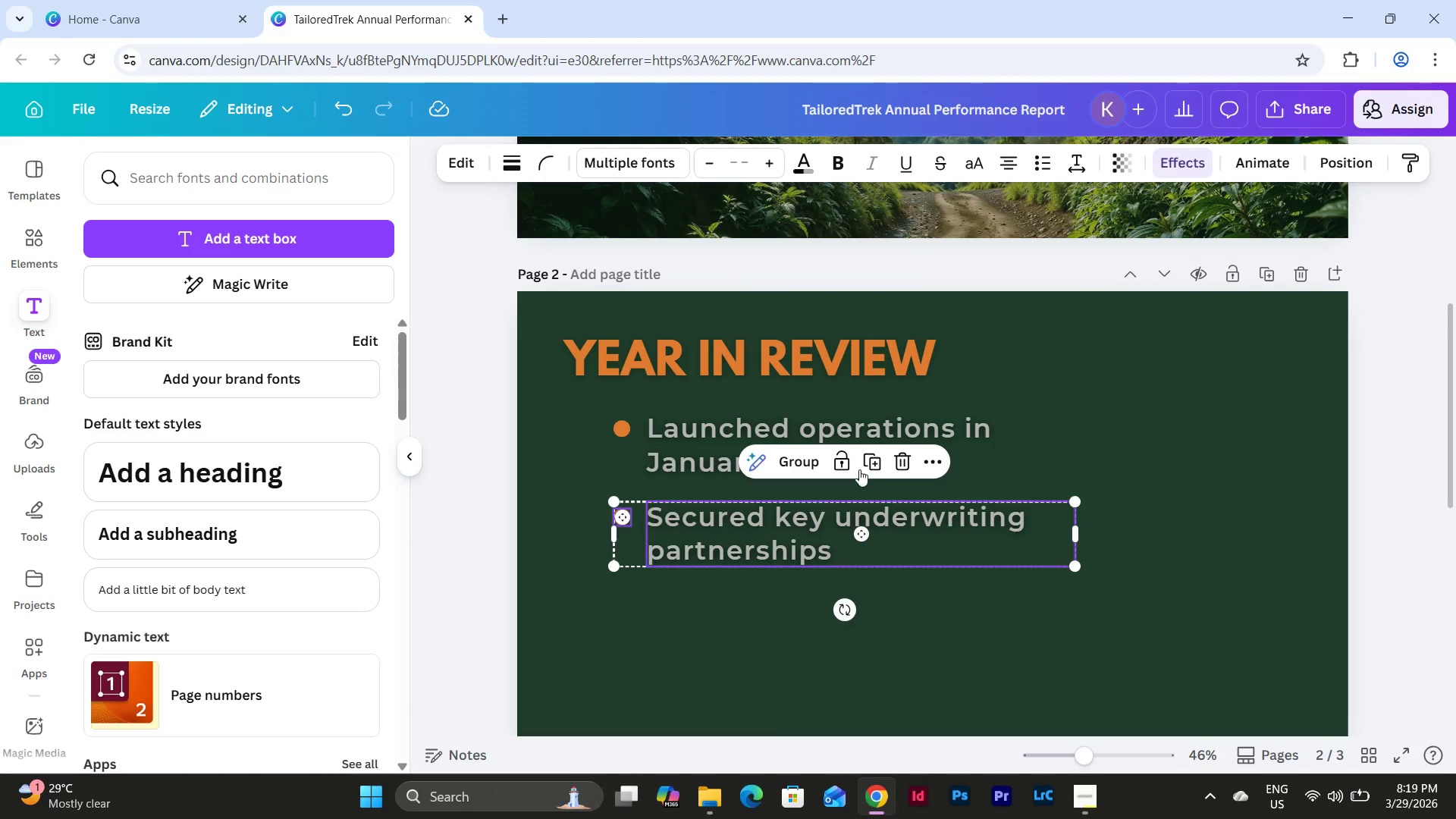 
left_click([868, 463])
 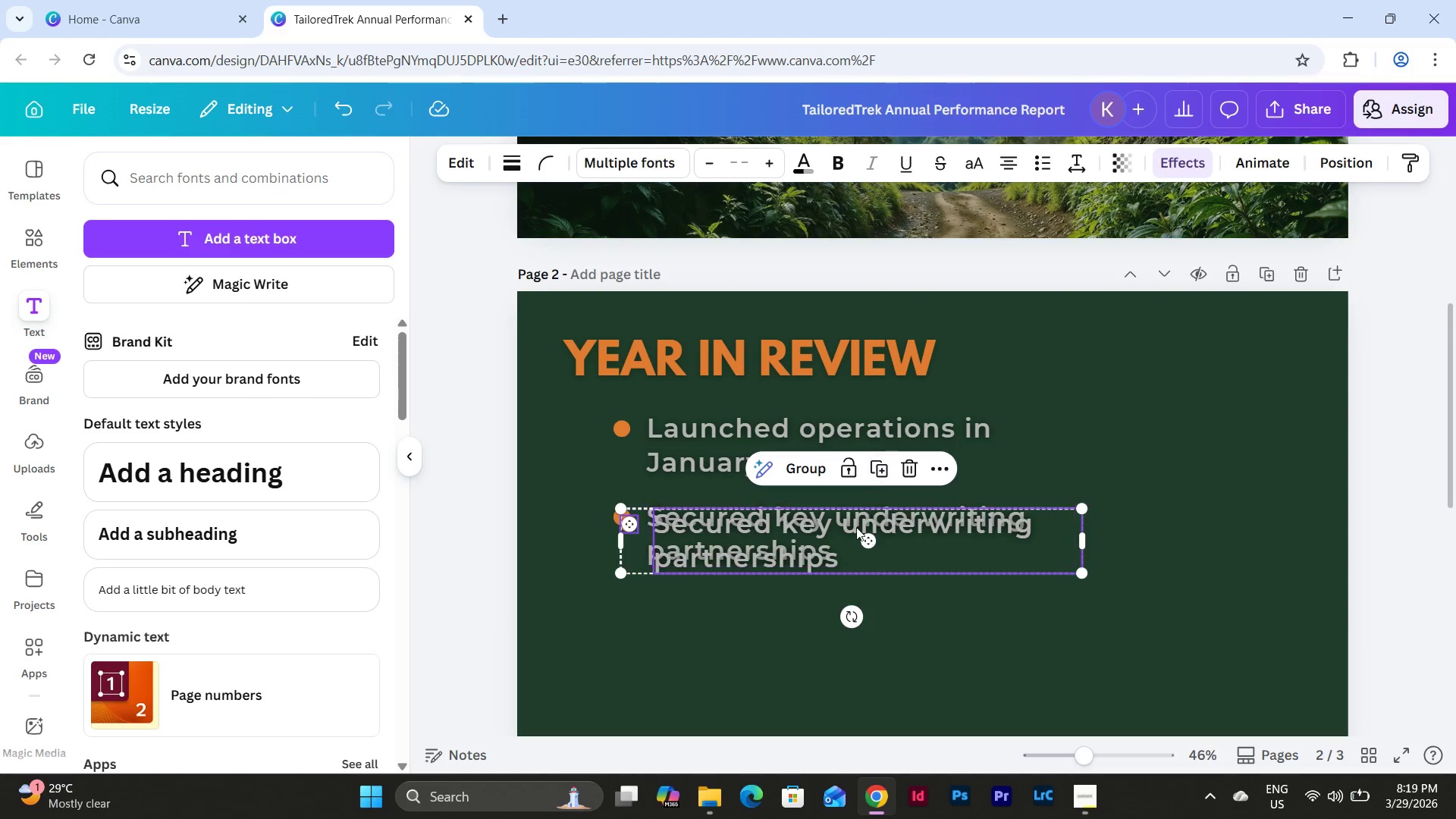 
left_click_drag(start_coordinate=[833, 535], to_coordinate=[821, 618])
 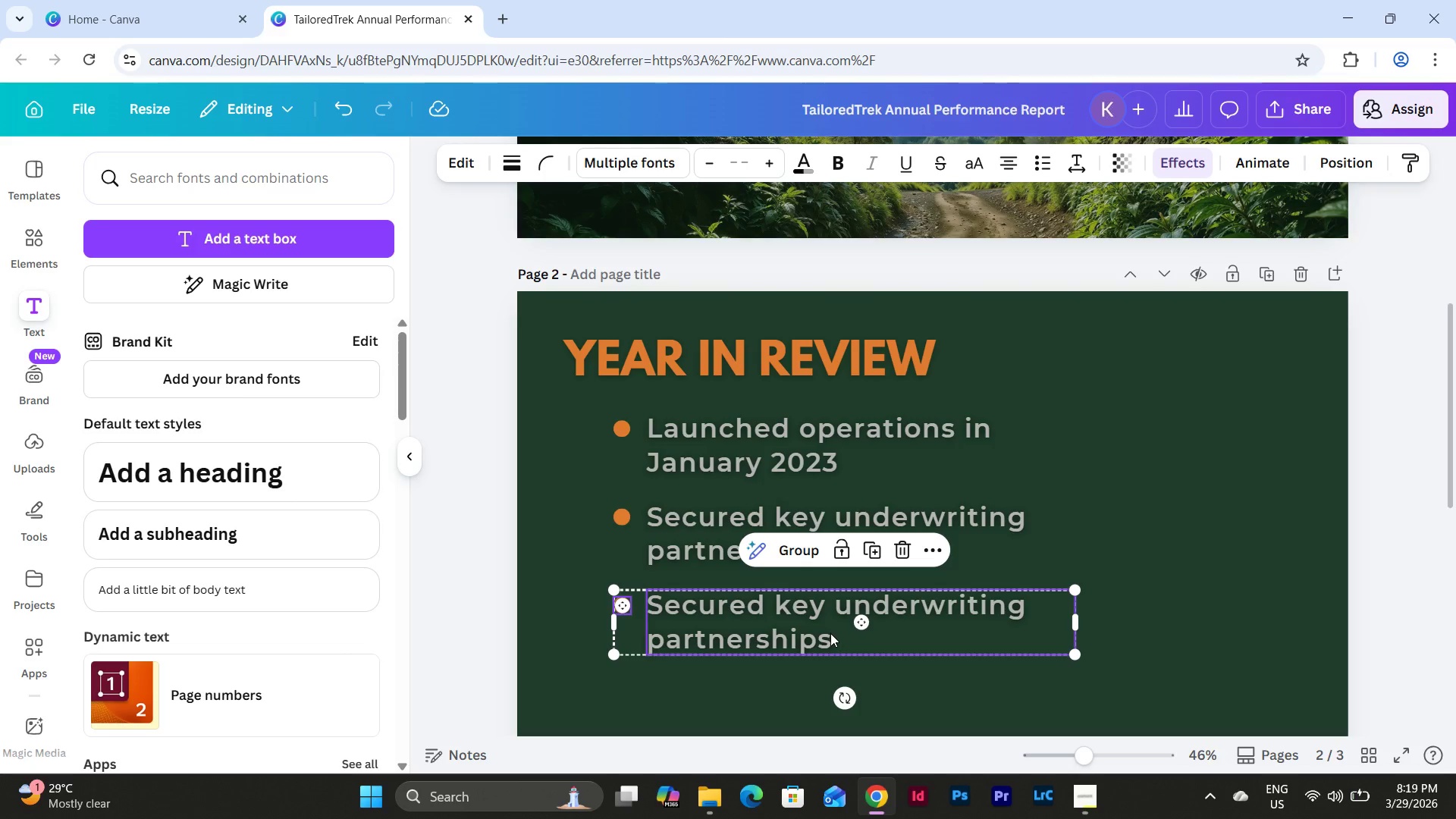 
left_click([830, 633])
 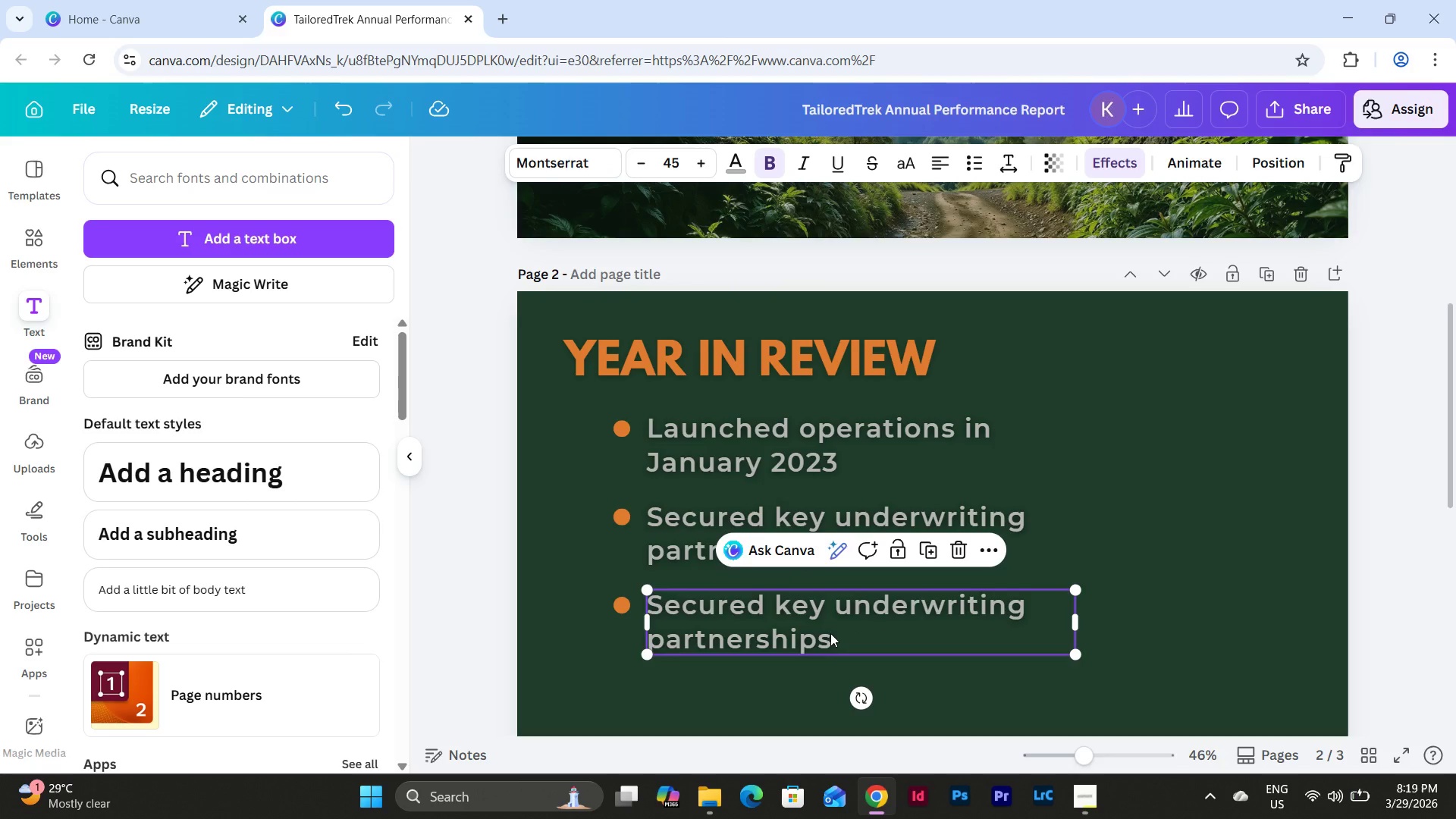 
left_click([830, 633])
 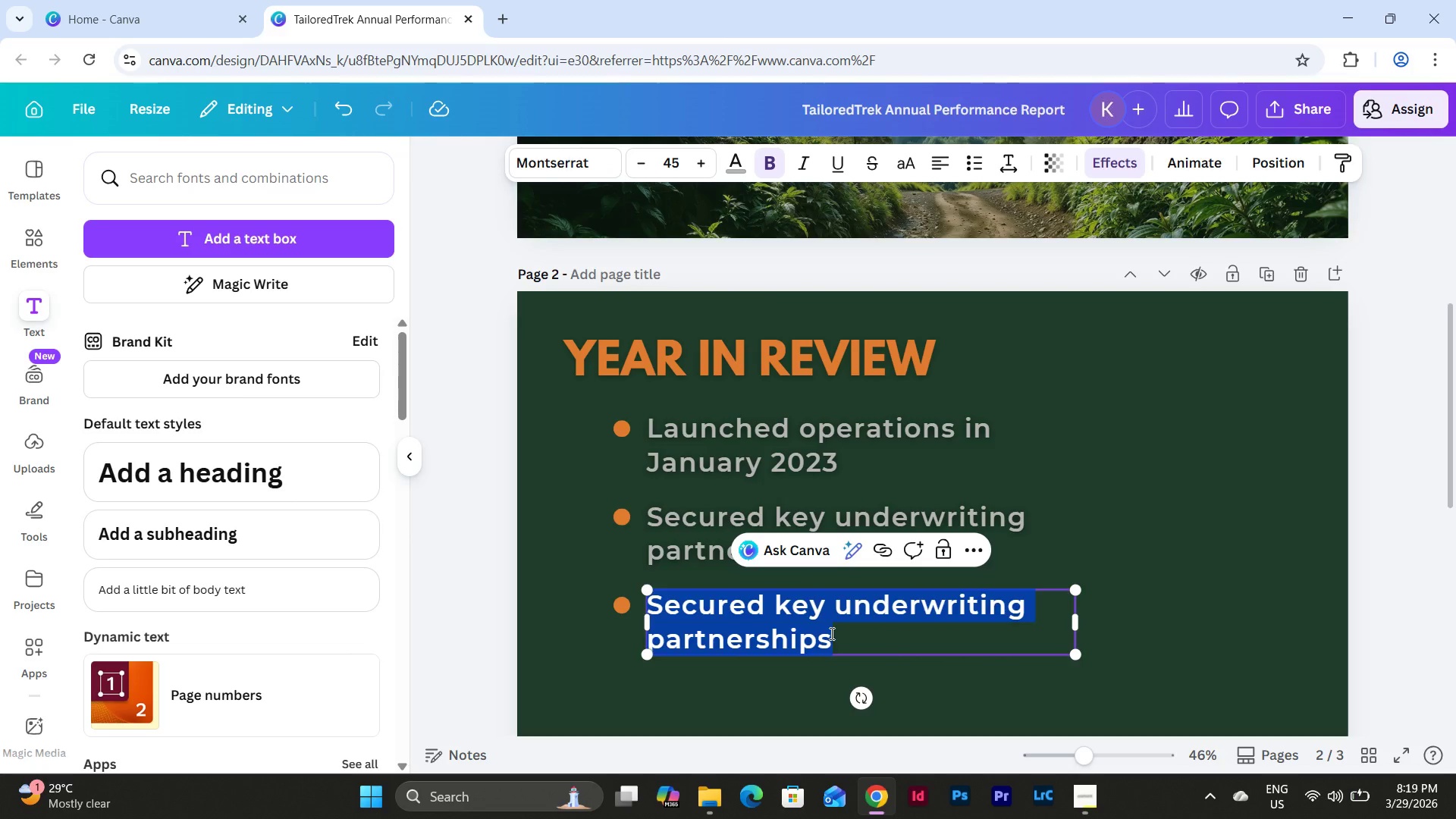 
type(Reached pro)
key(Backspace)
type(i)
key(Backspace)
type(ofitability by Q4)
 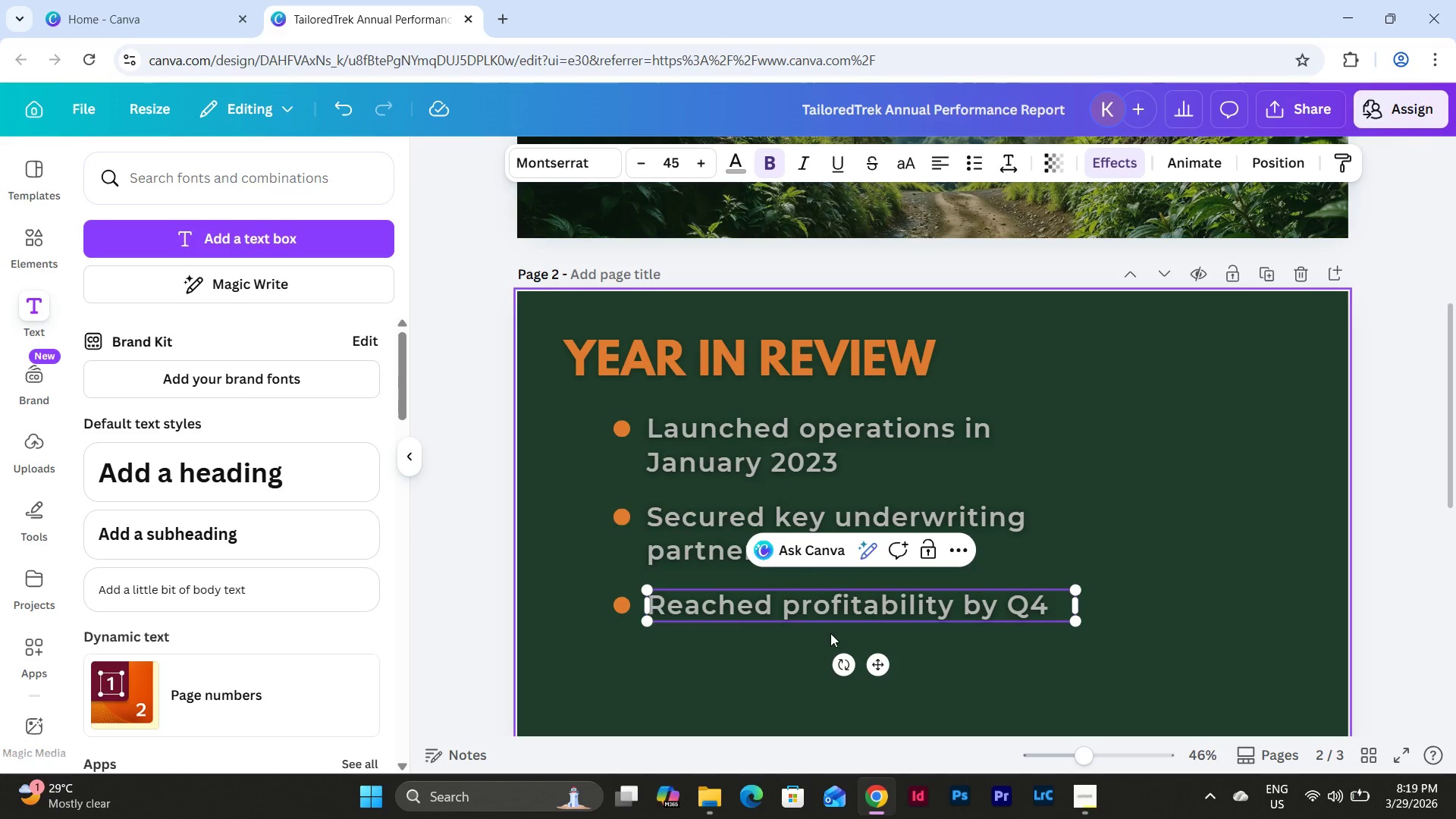 
left_click([774, 682])
 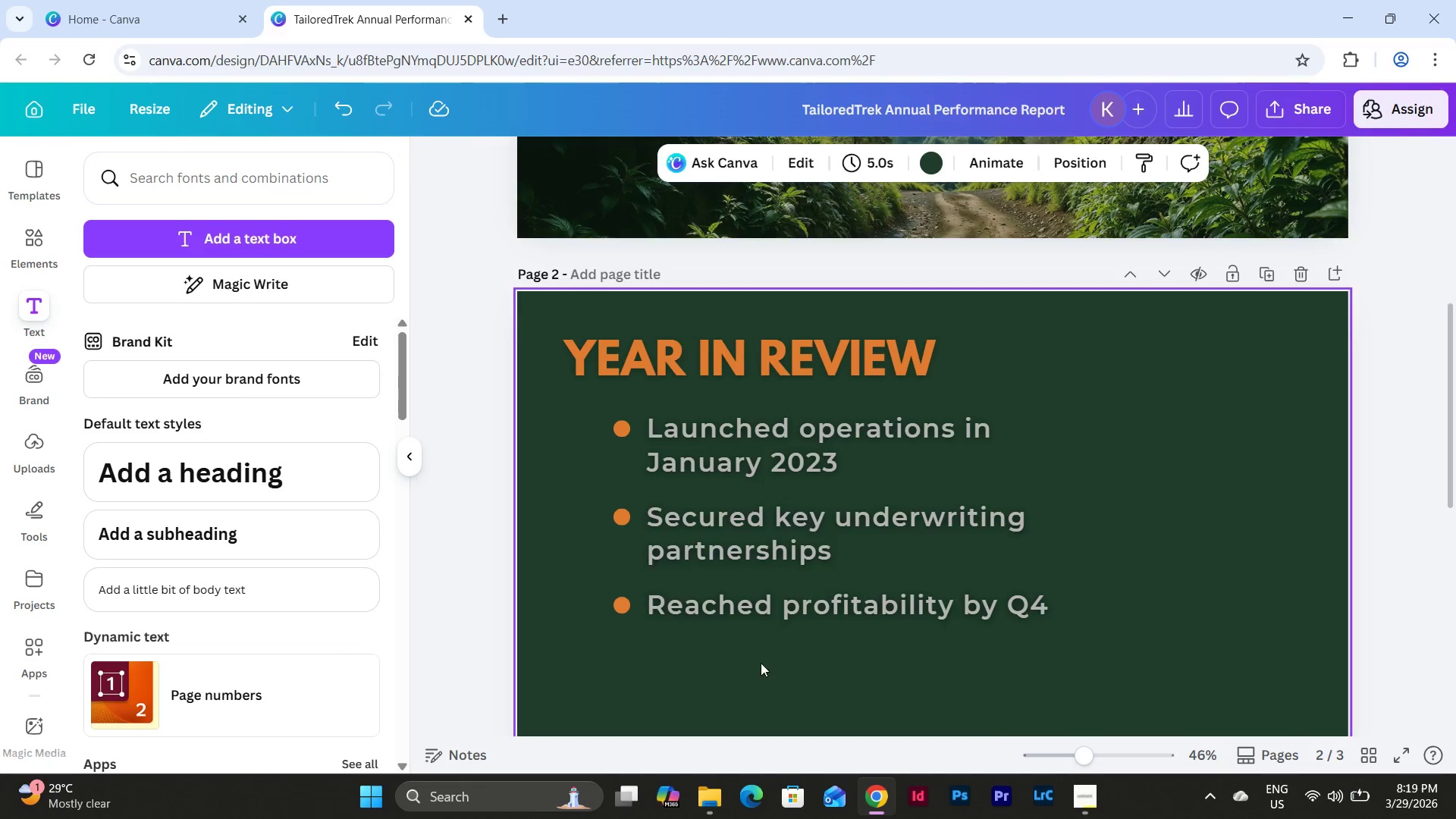 
scroll: coordinate [780, 457], scroll_direction: up, amount: 7.0
 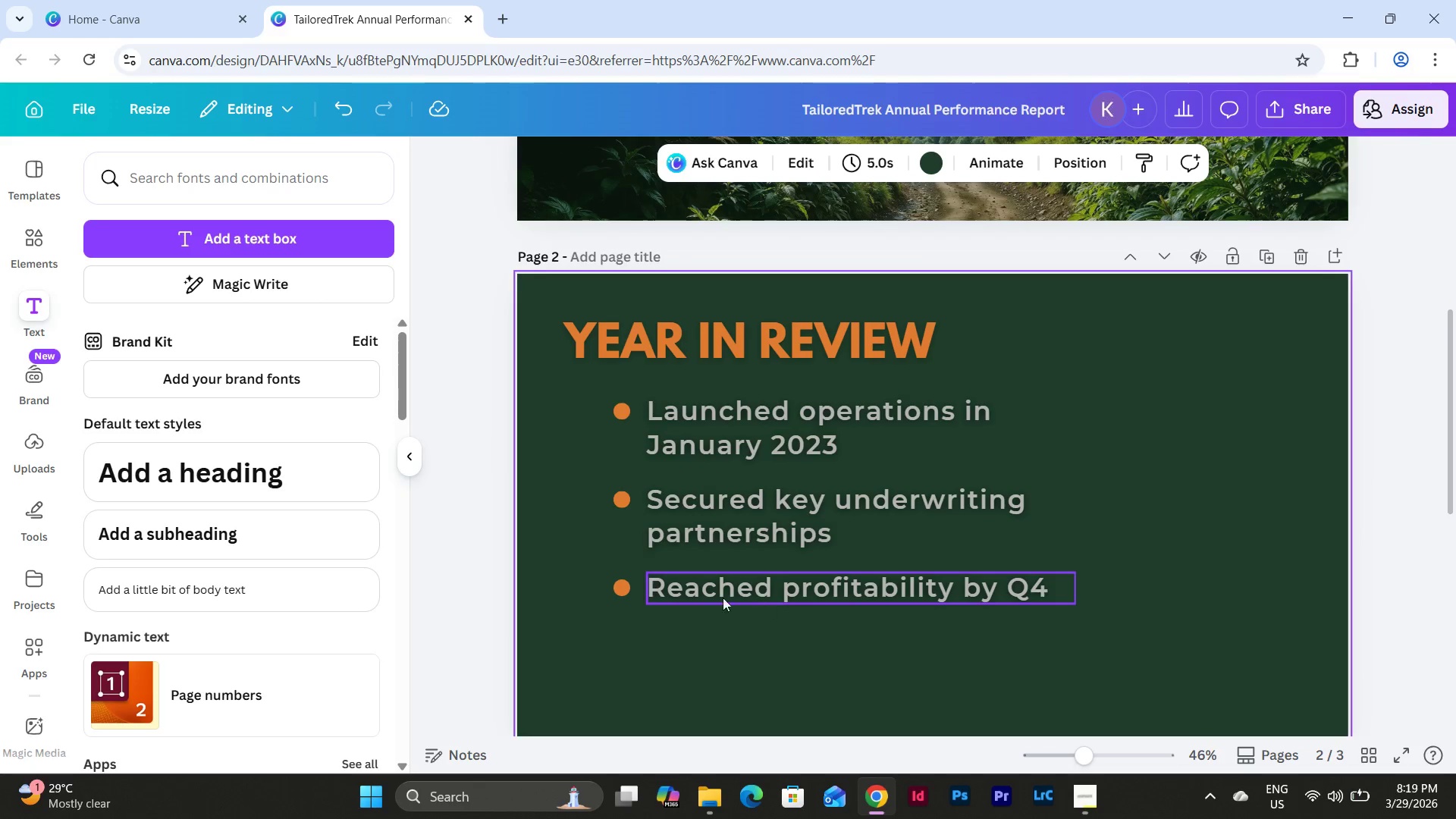 
left_click([712, 588])
 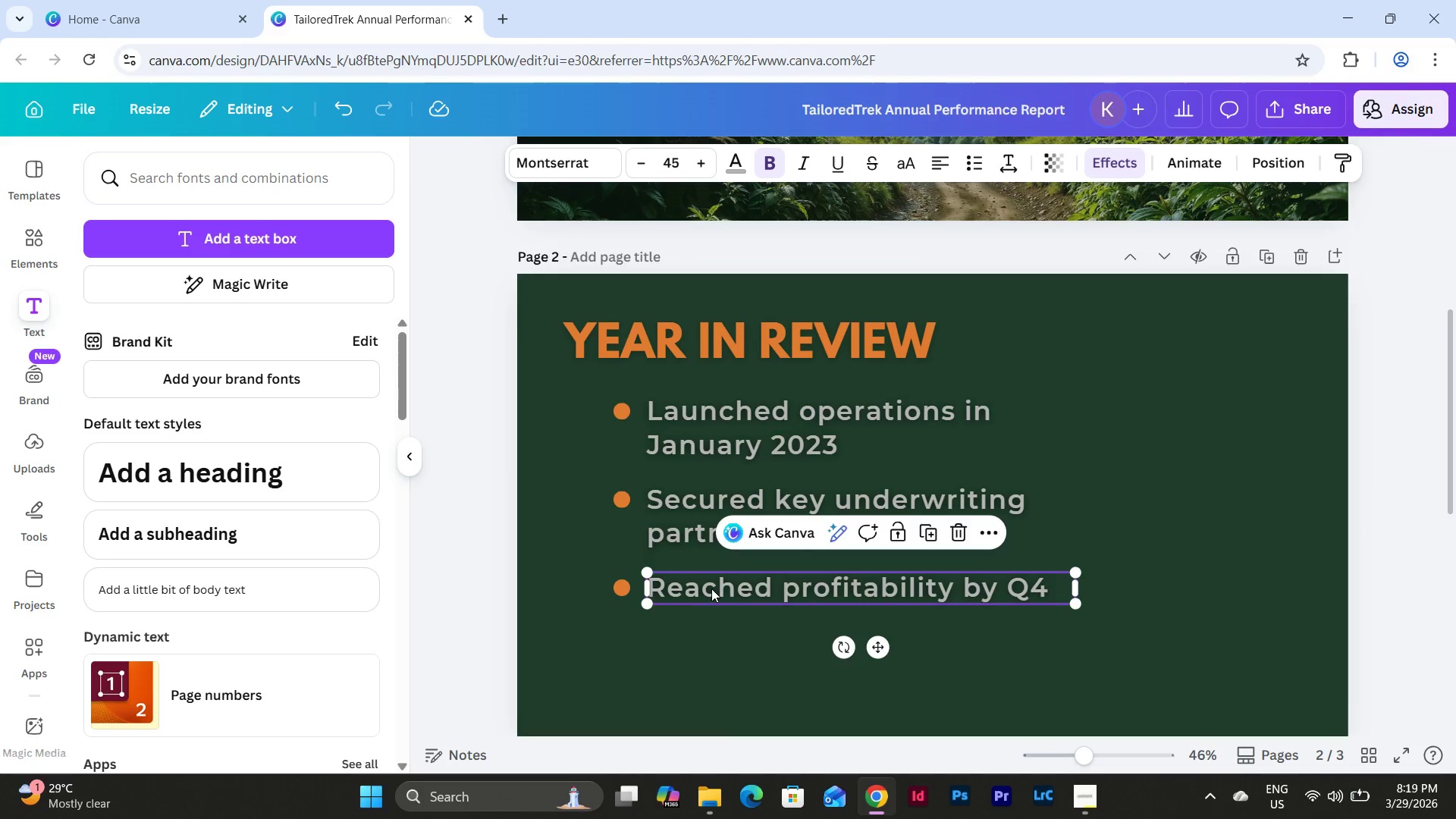 
hold_key(key=ShiftLeft, duration=0.72)
left_click([626, 593])
 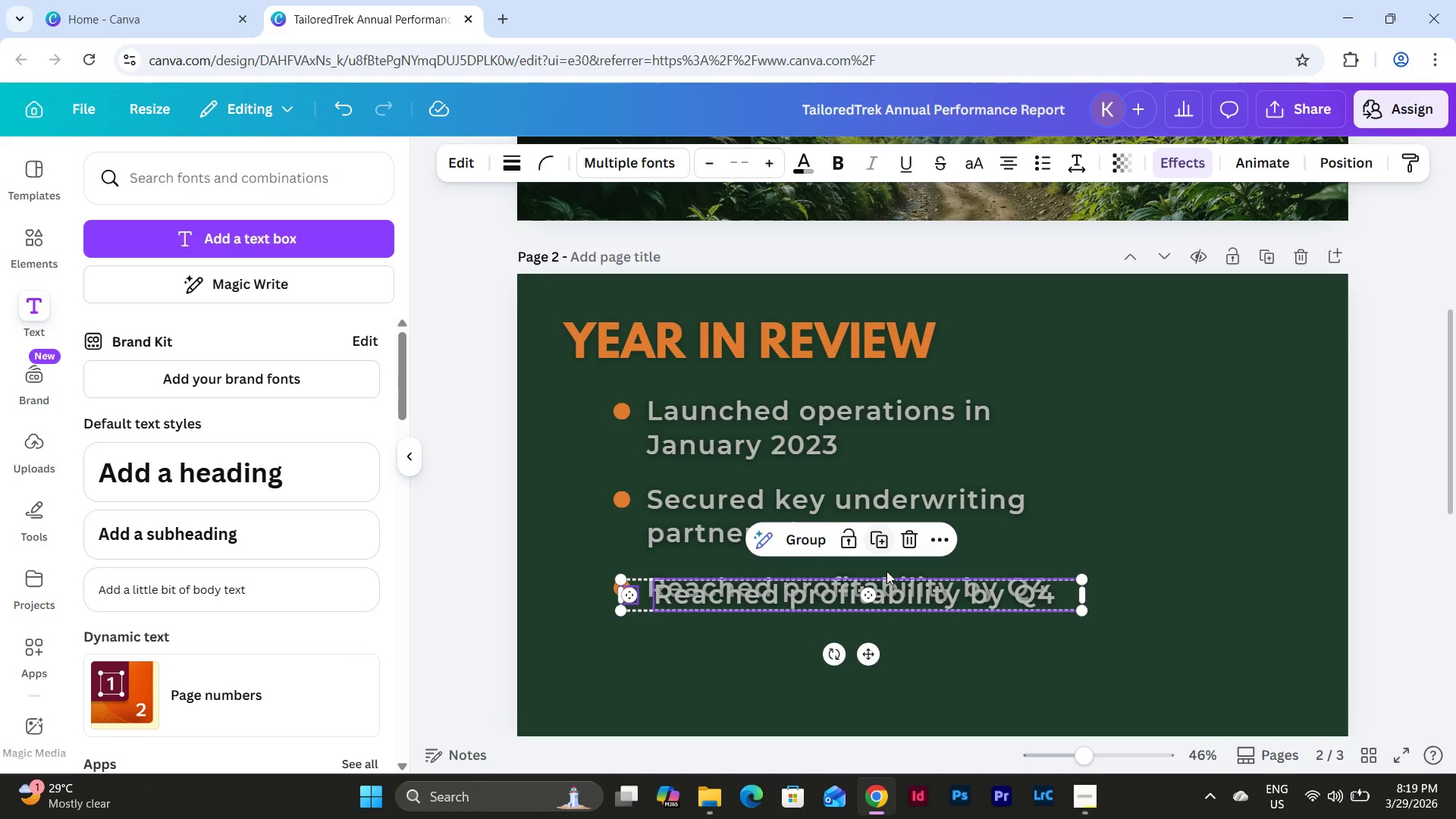 
left_click_drag(start_coordinate=[899, 596], to_coordinate=[890, 645])
 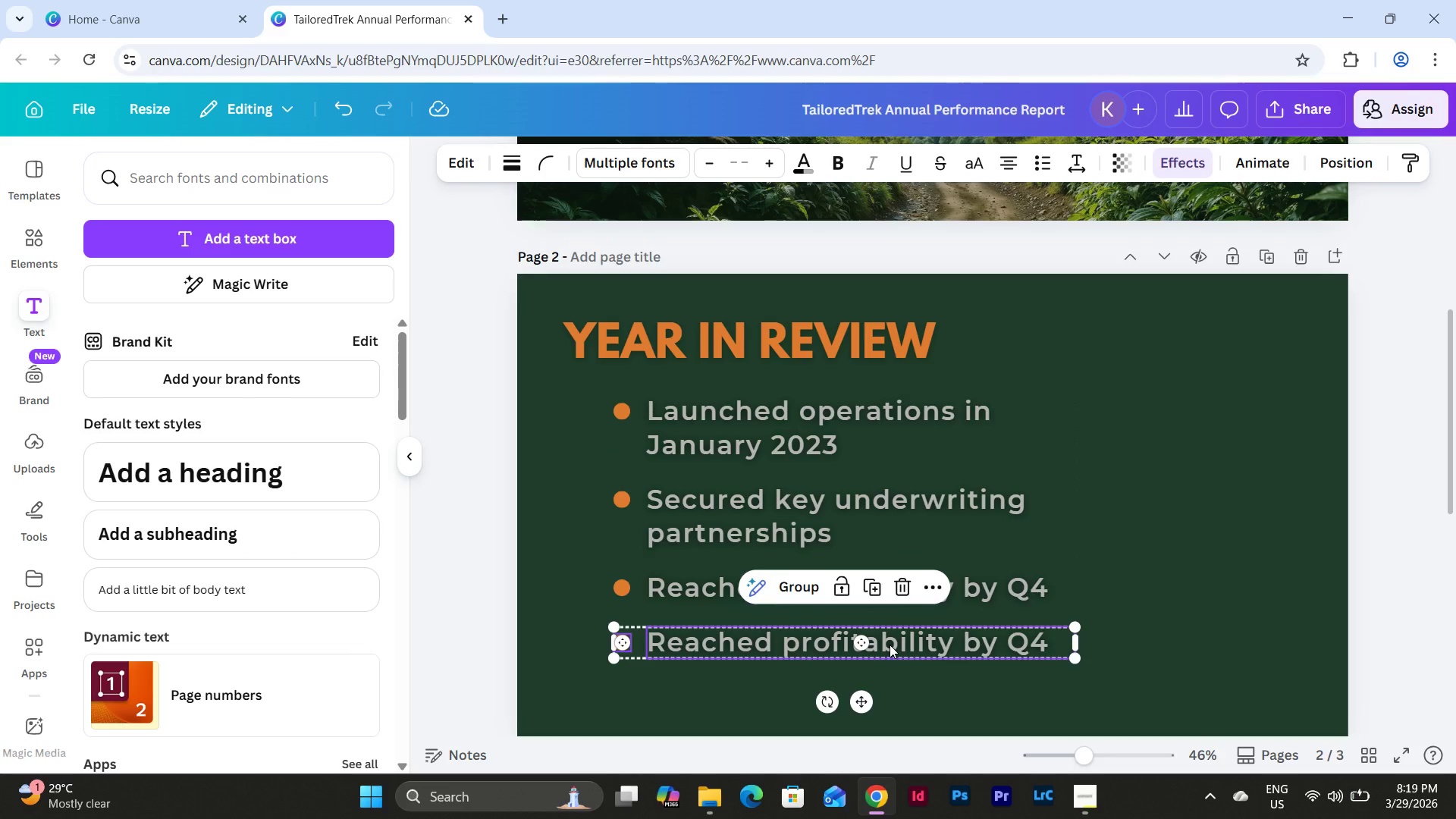 
left_click([890, 645])
 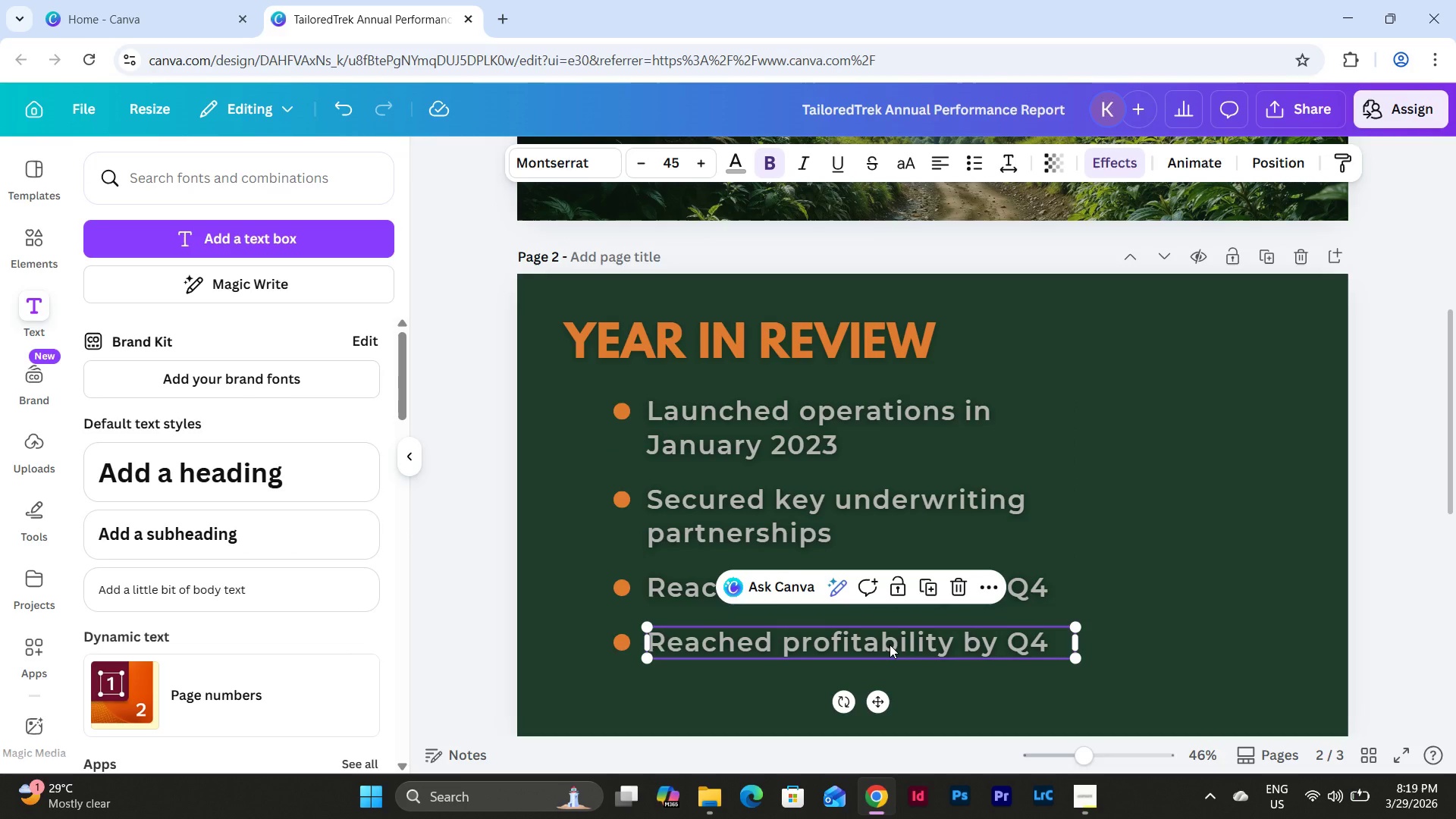 
scroll: coordinate [1024, 470], scroll_direction: none, amount: 0.0
 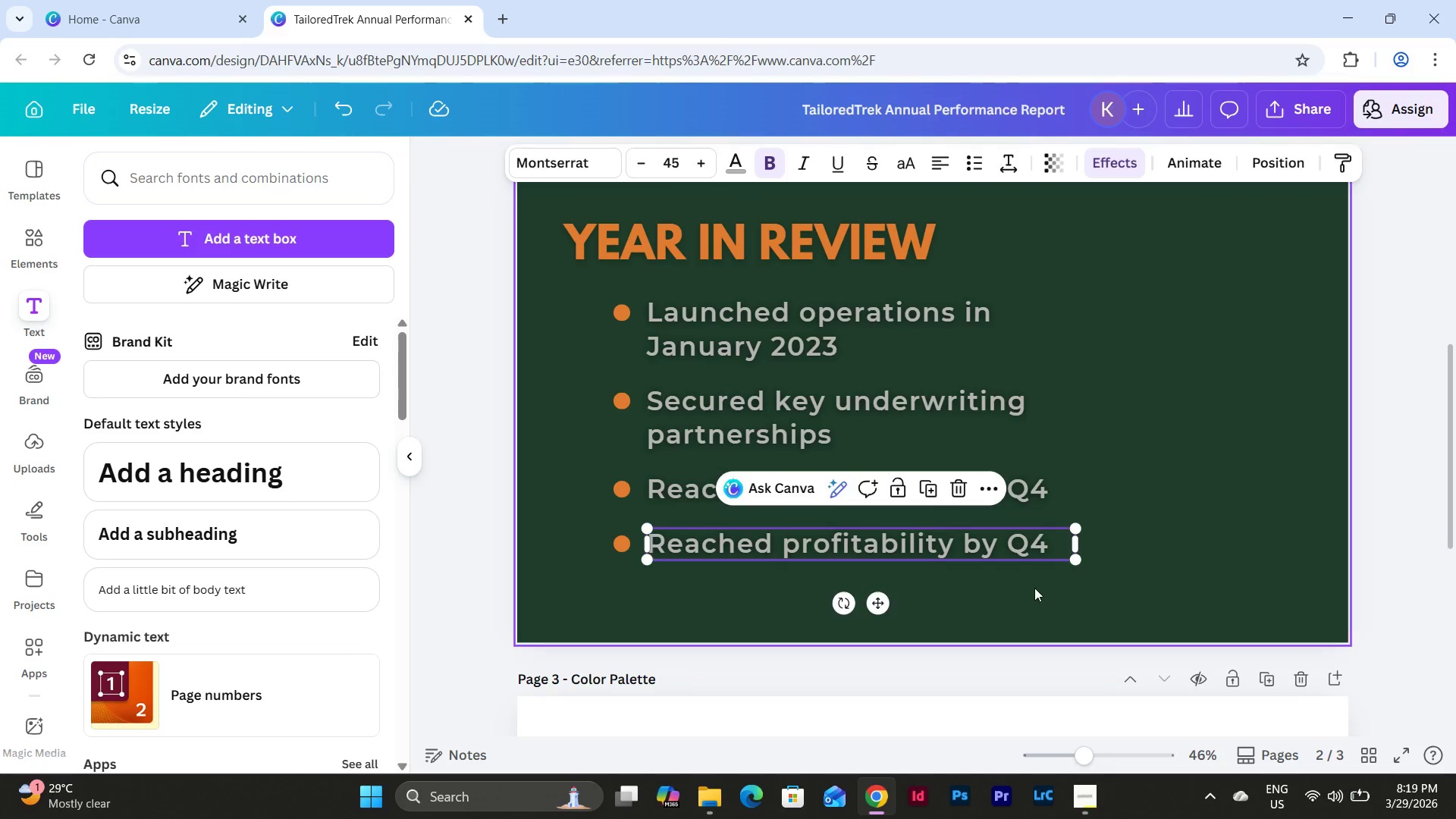 
double_click([985, 547])
 